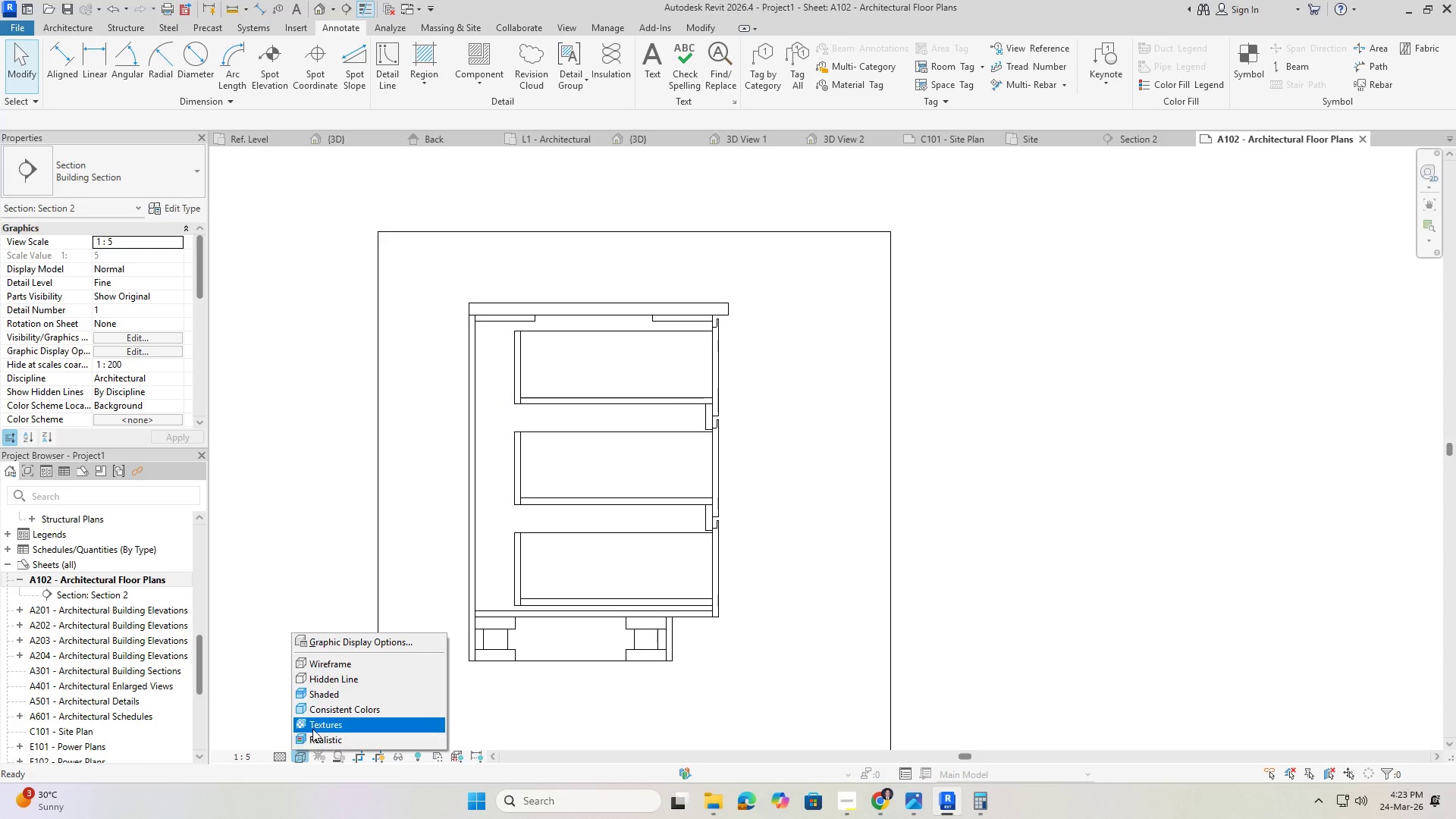 
left_click([312, 726])
 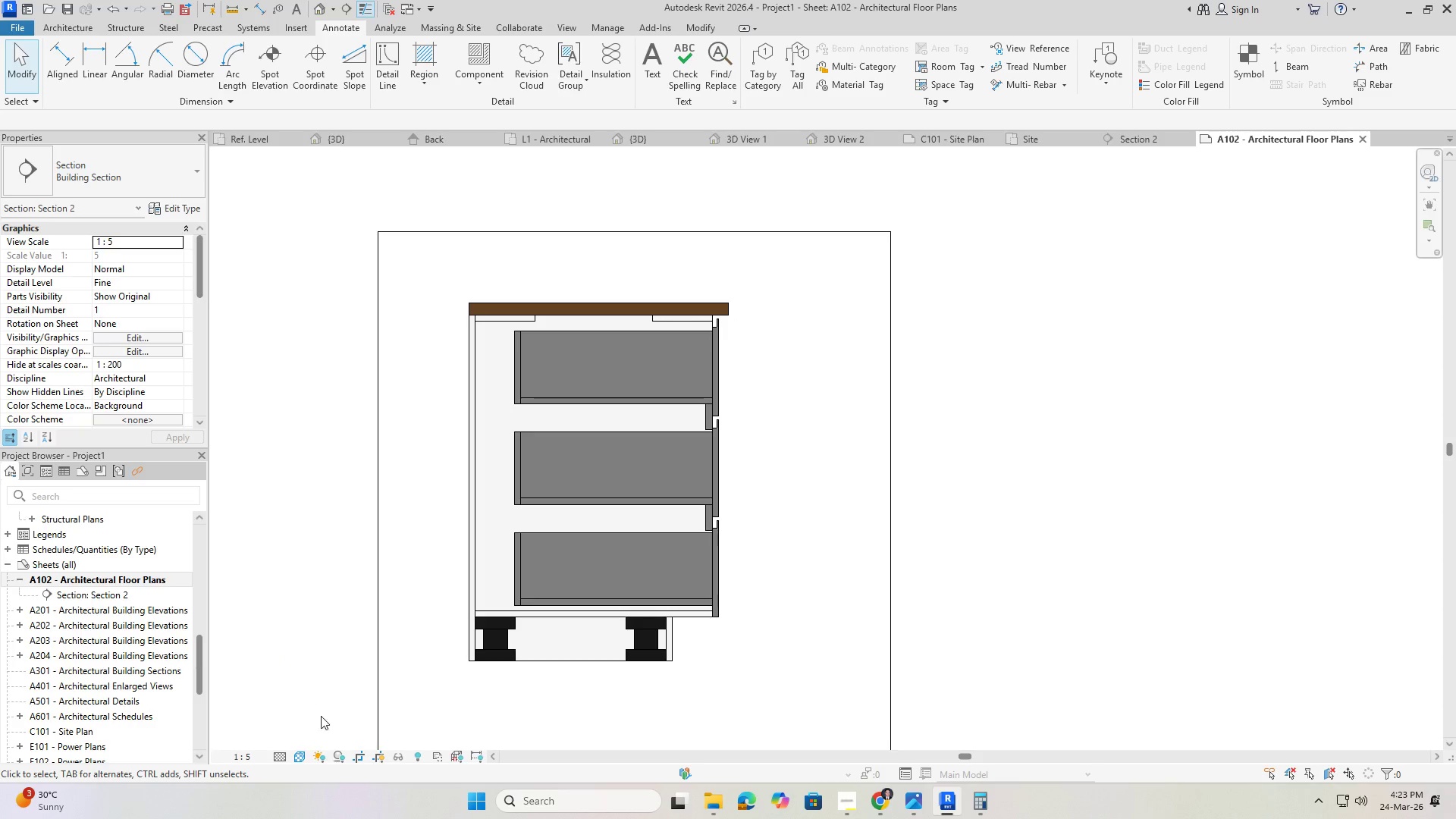 
left_click([302, 758])
 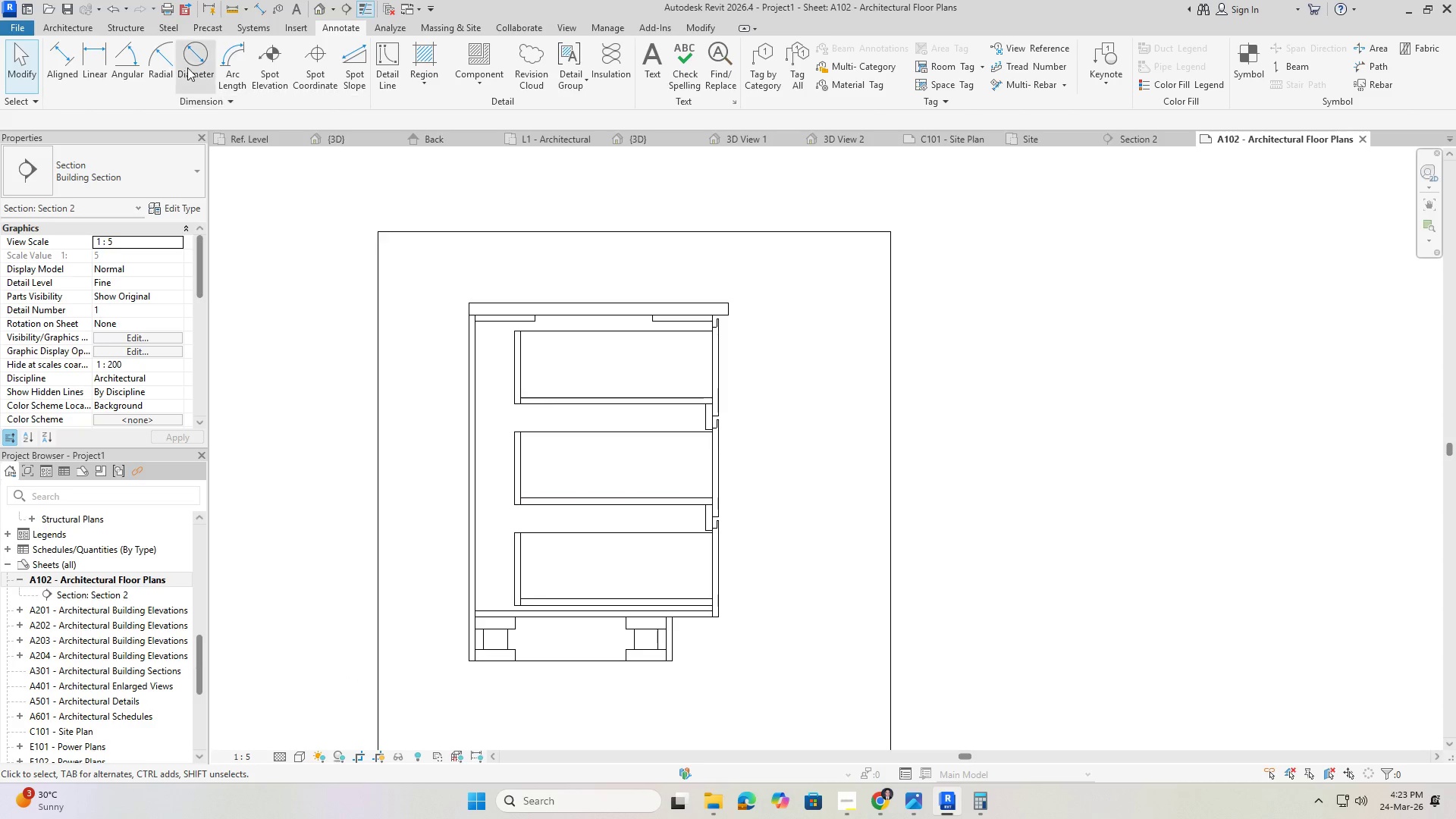 
wait(5.95)
 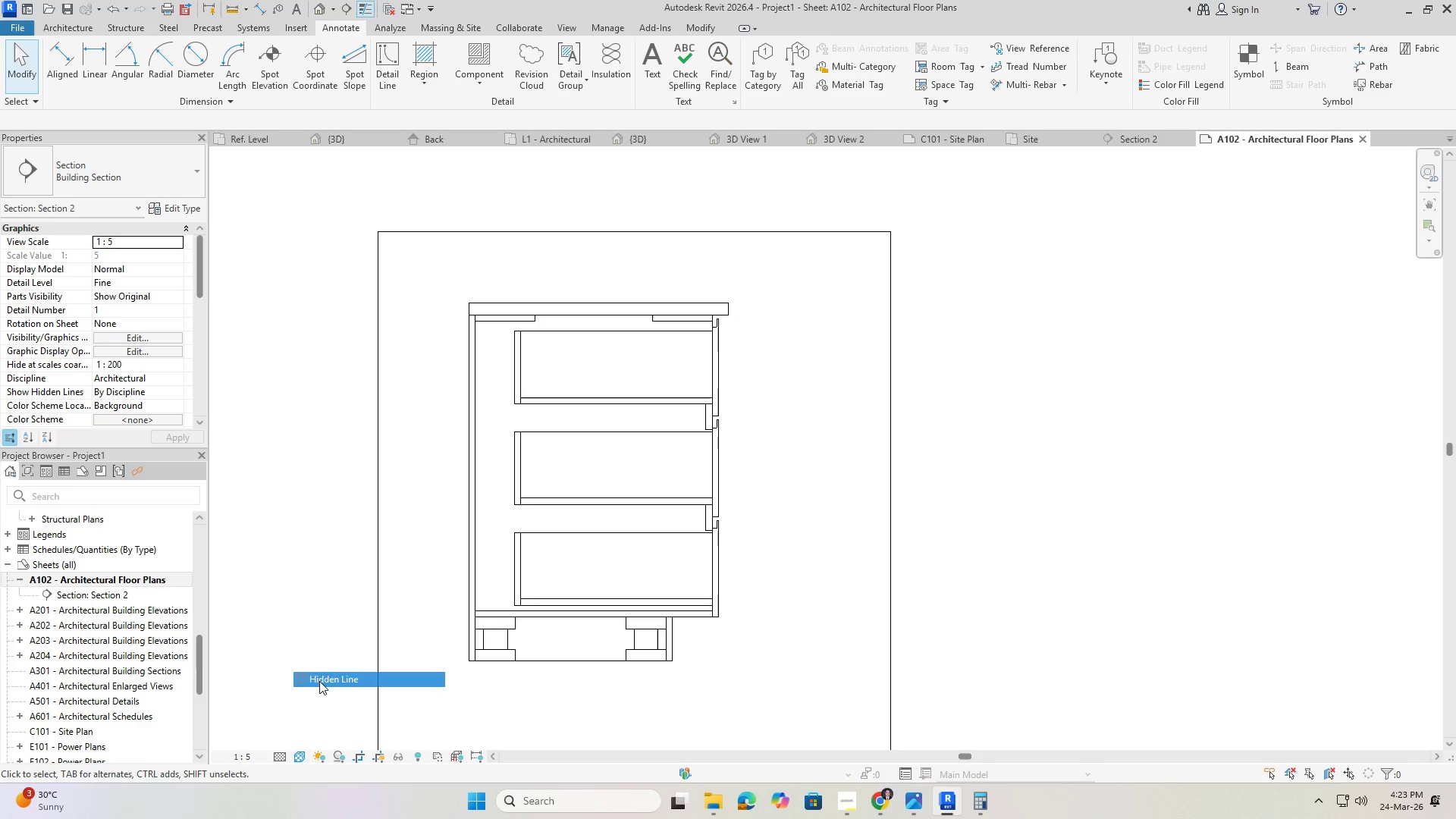 
scroll: coordinate [584, 331], scroll_direction: down, amount: 6.0
 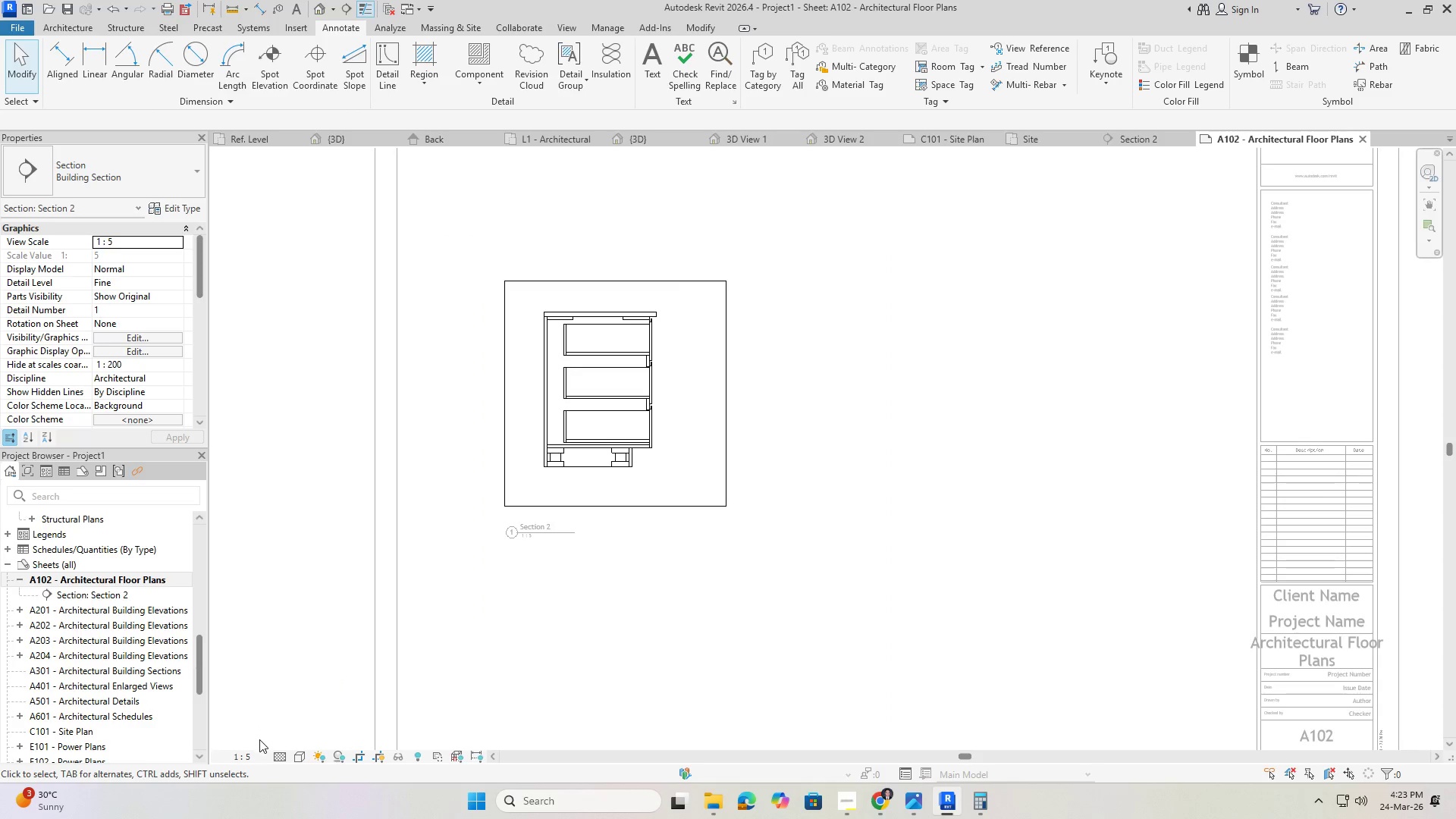 
left_click([249, 752])
 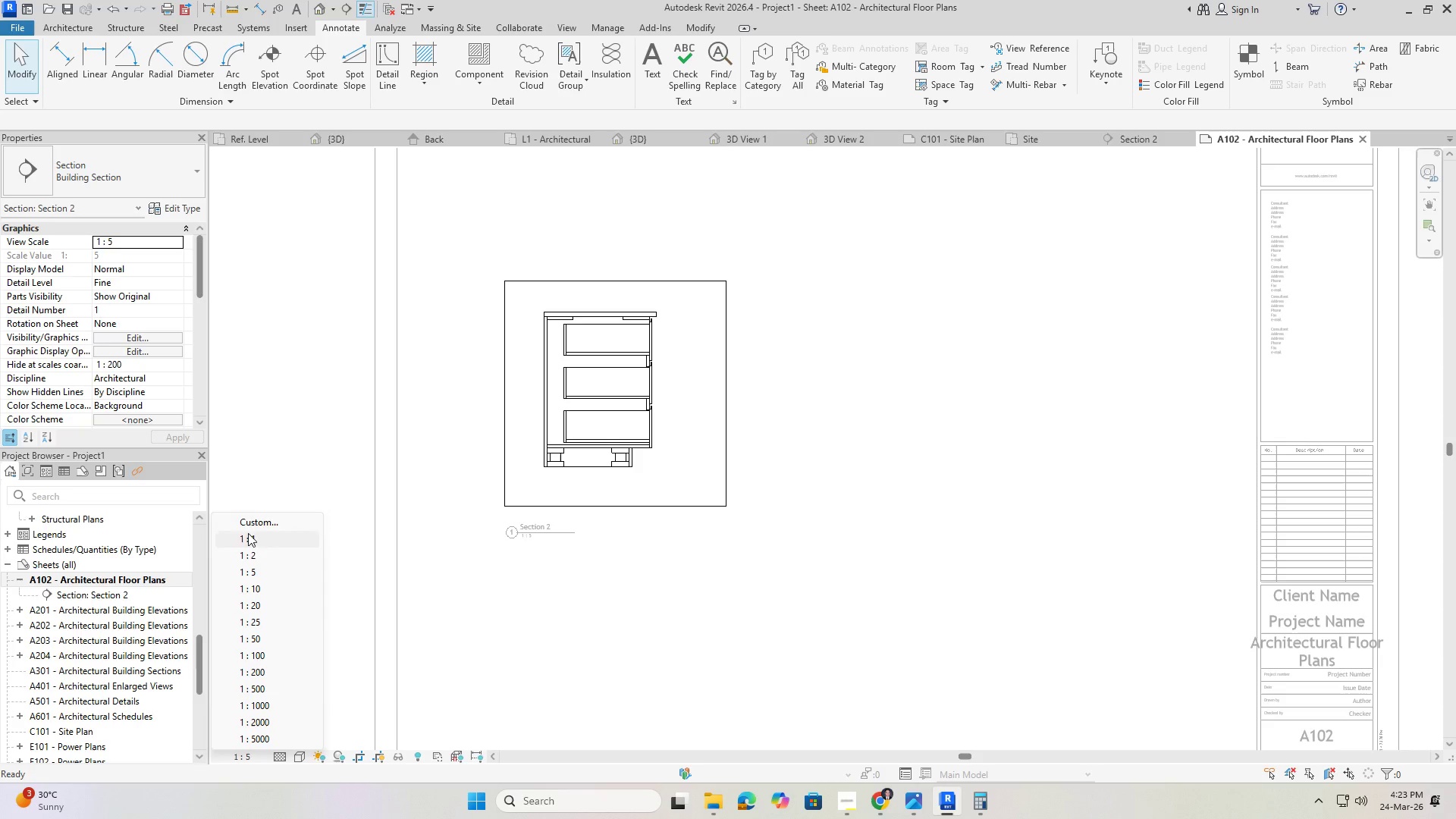 
left_click([253, 528])
 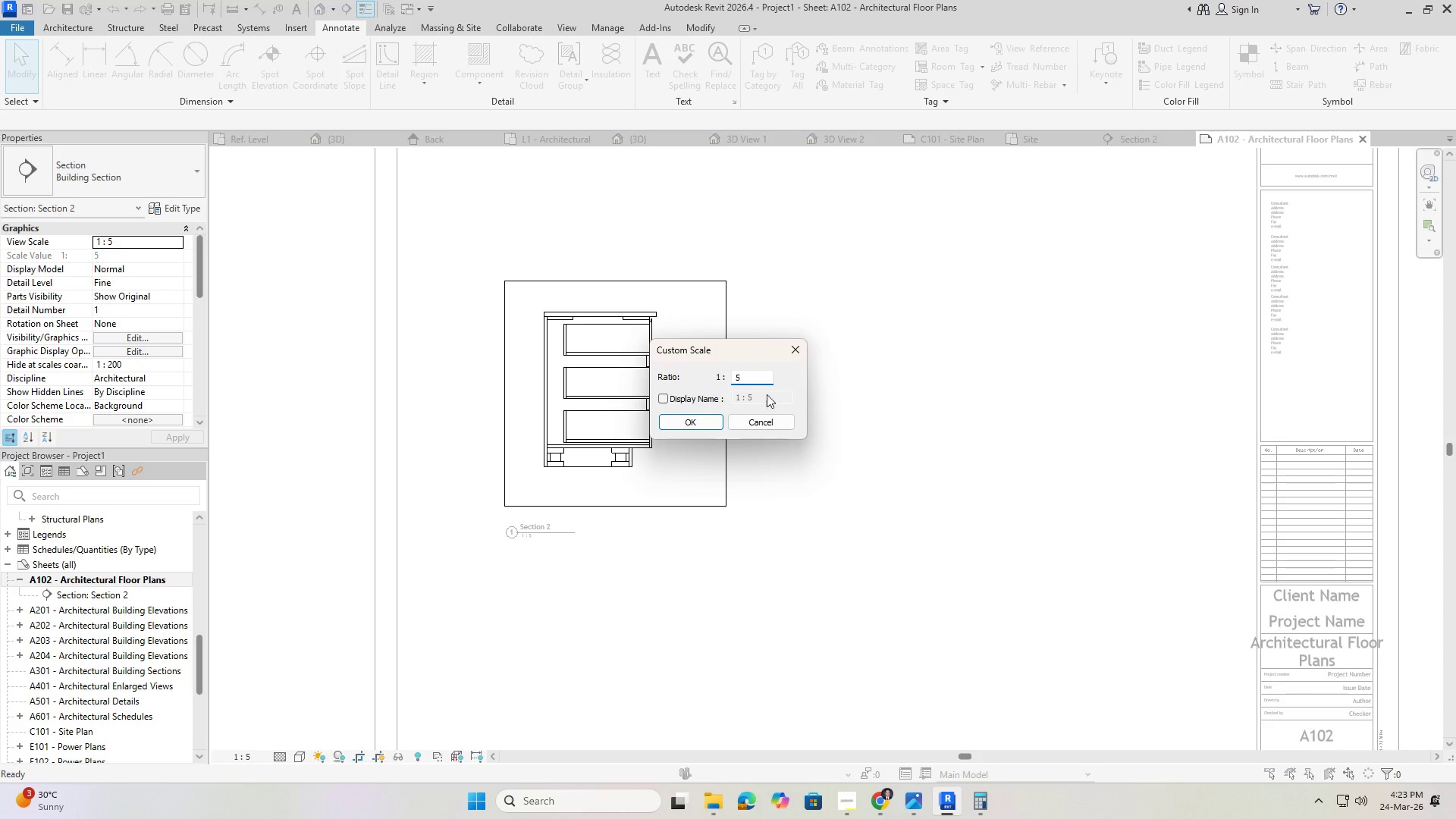 
left_click_drag(start_coordinate=[752, 375], to_coordinate=[706, 373])
 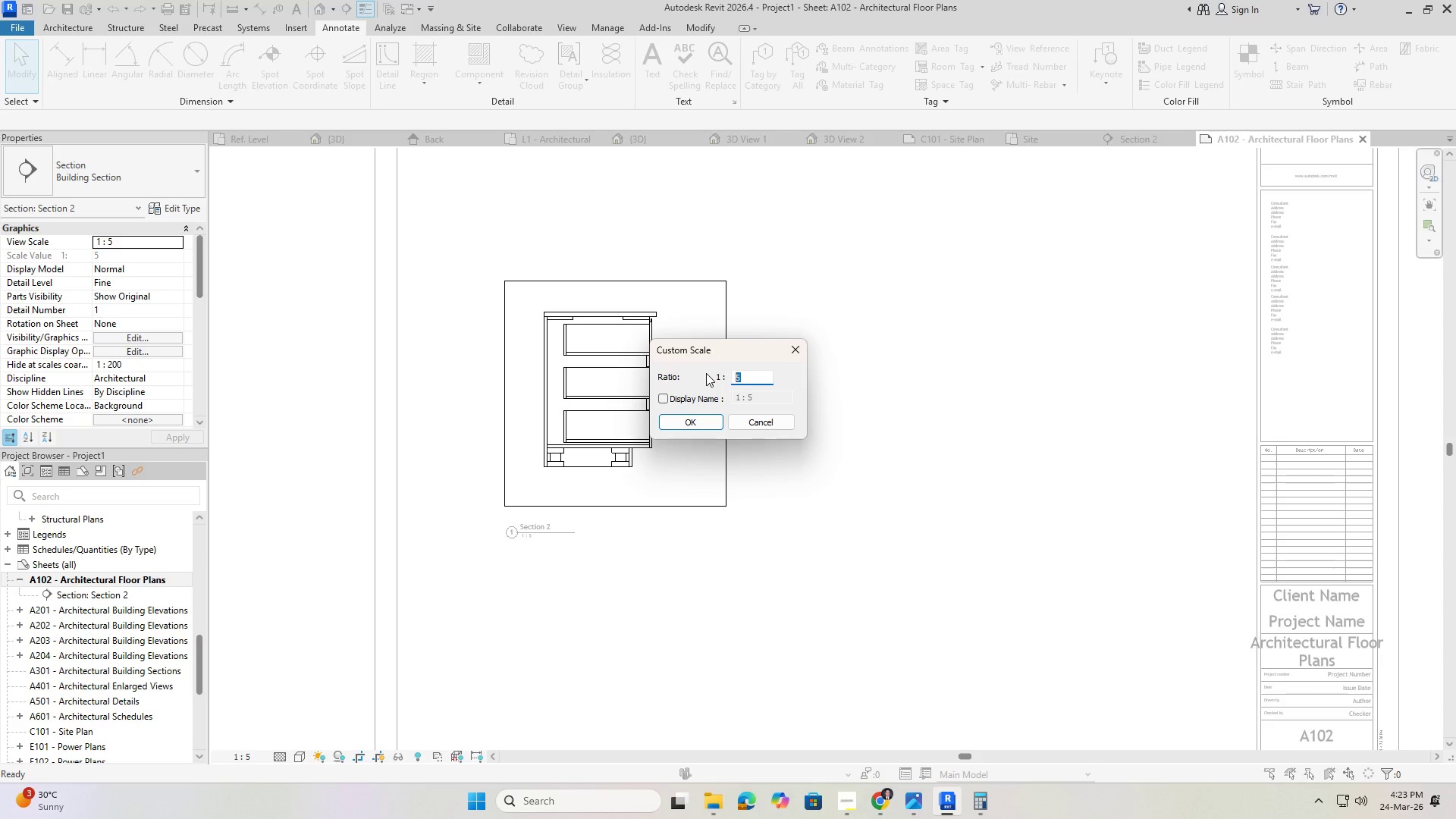 
key(Numpad5)
 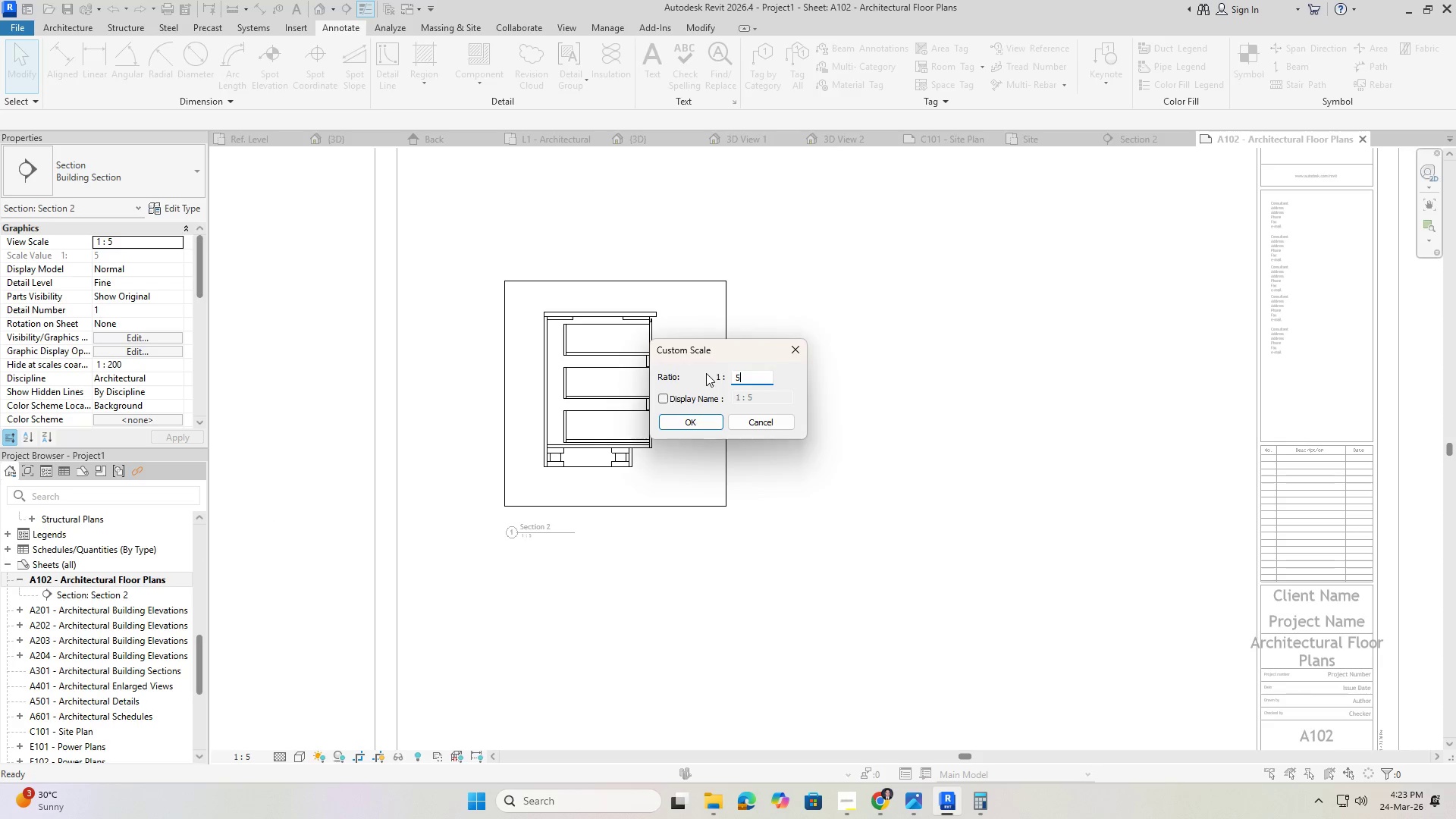 
key(NumpadEnter)
 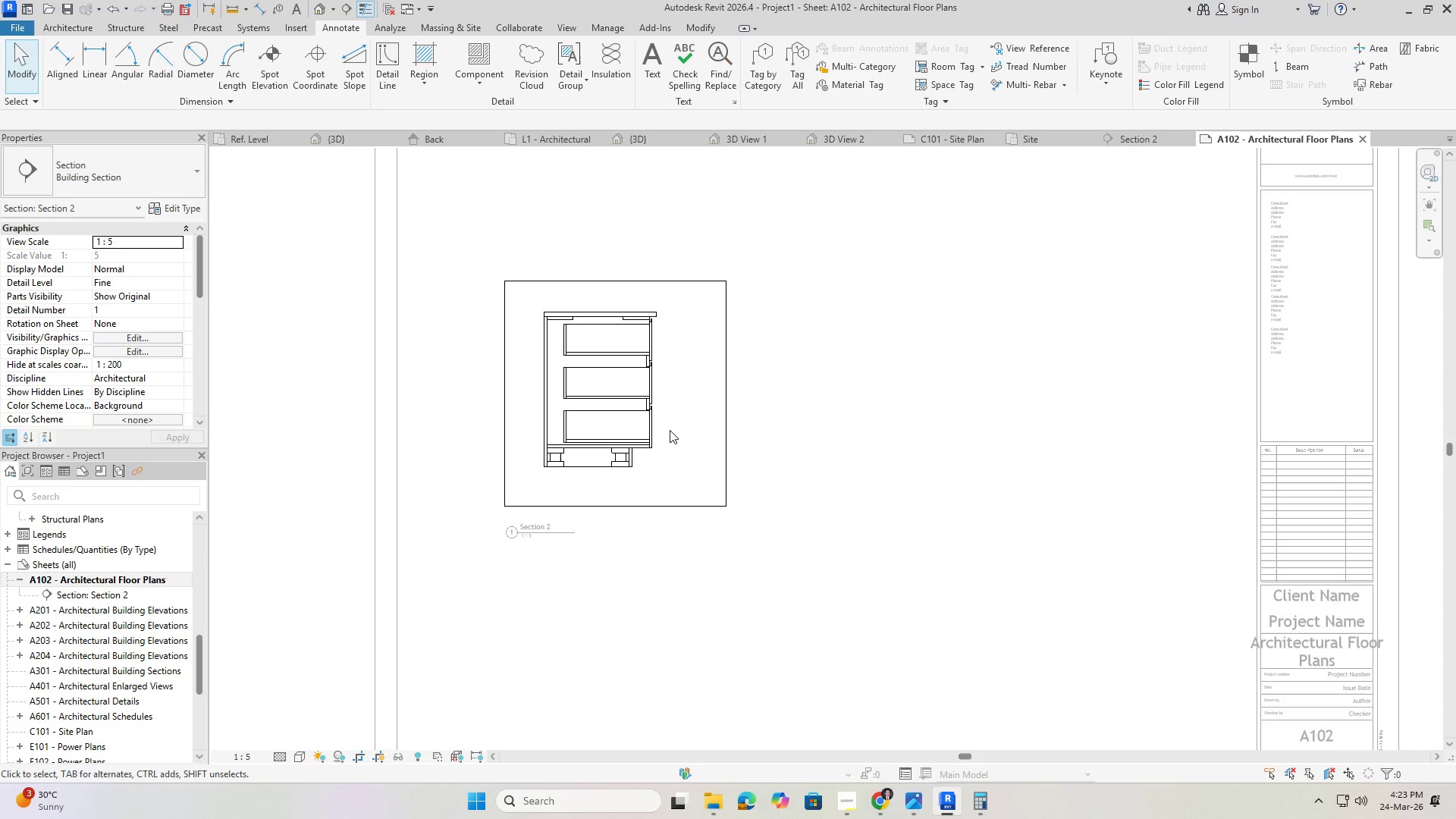 
scroll: coordinate [701, 507], scroll_direction: down, amount: 8.0
 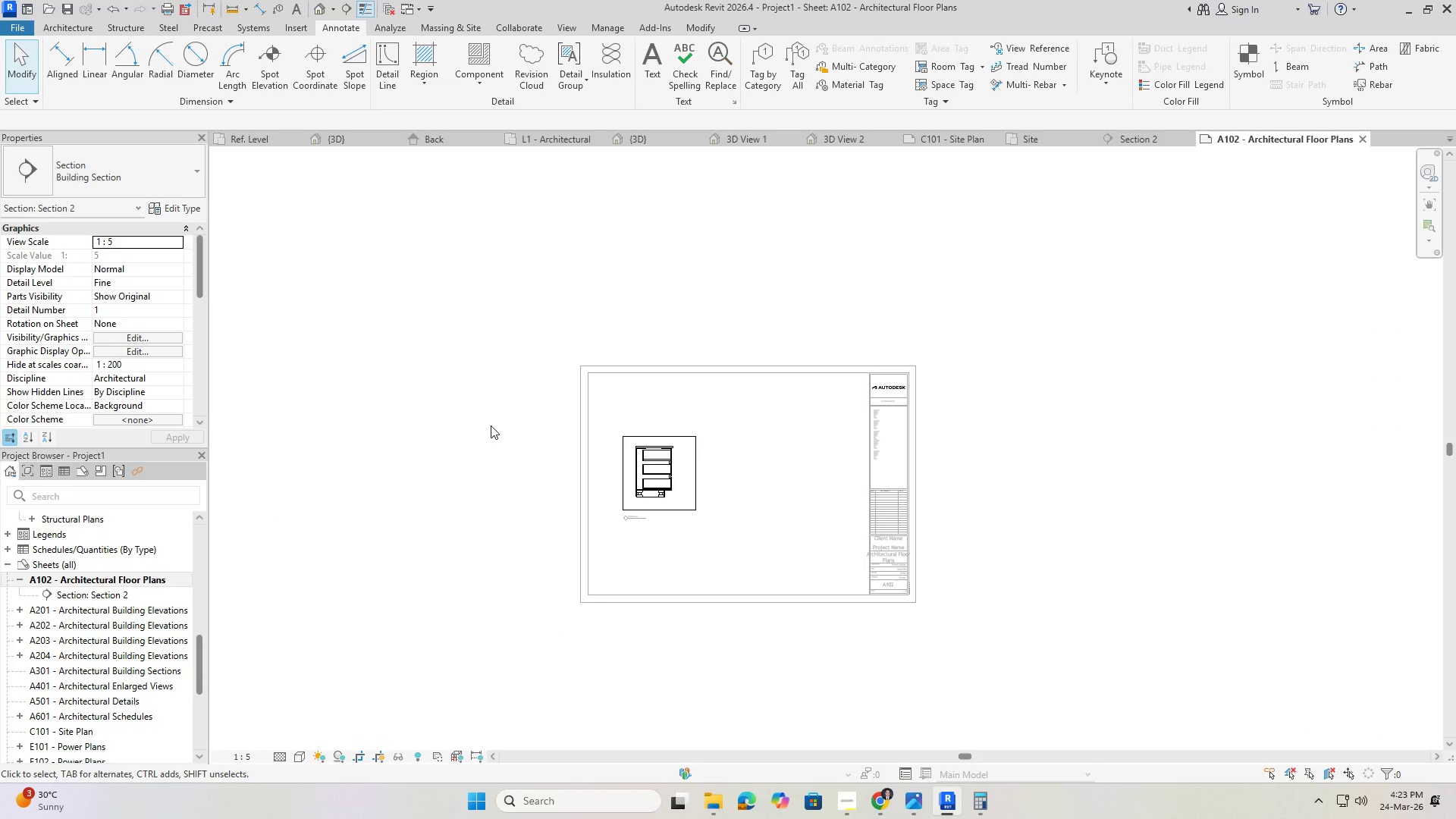 
double_click([491, 422])
 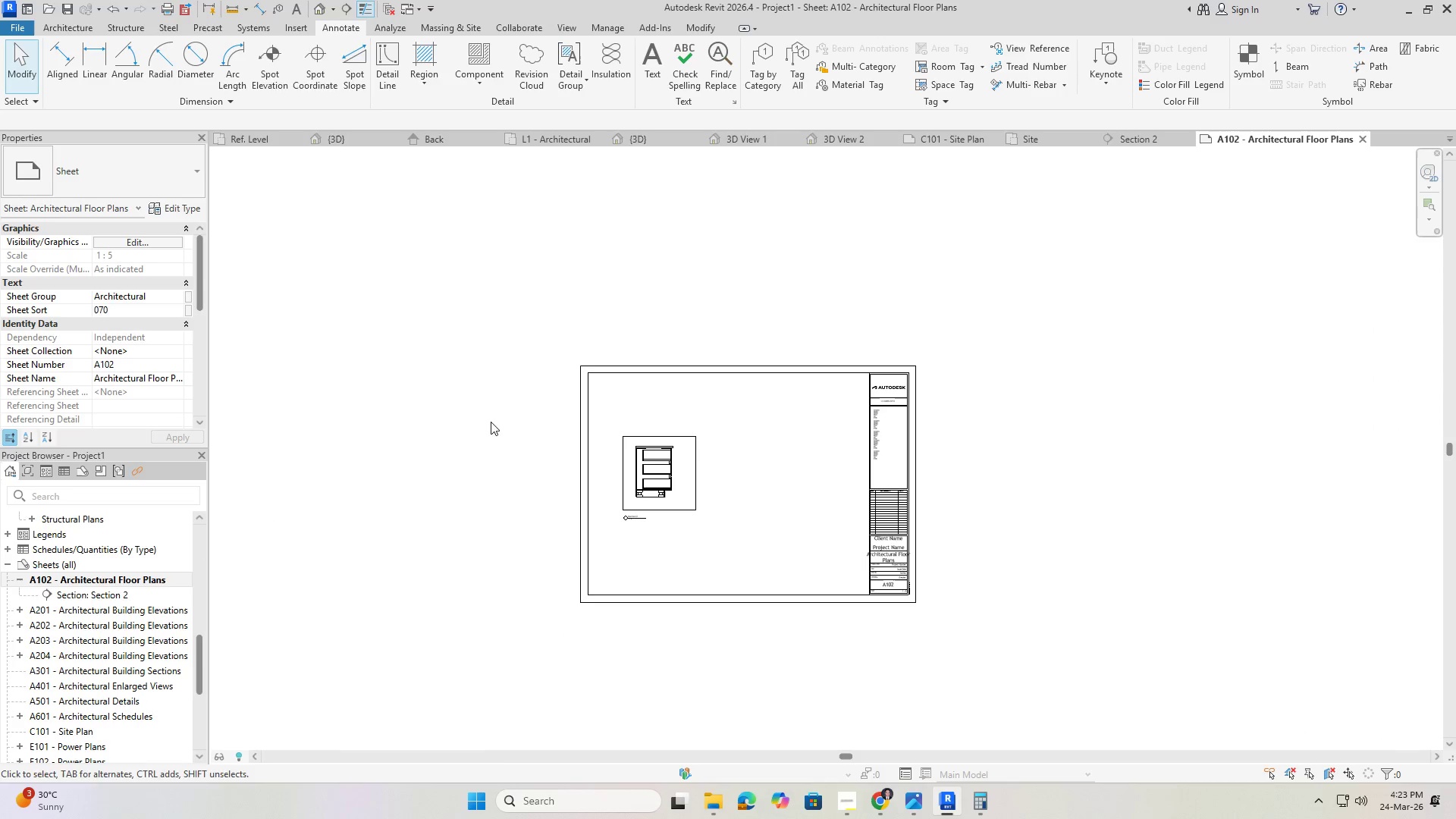 
key(Escape)
 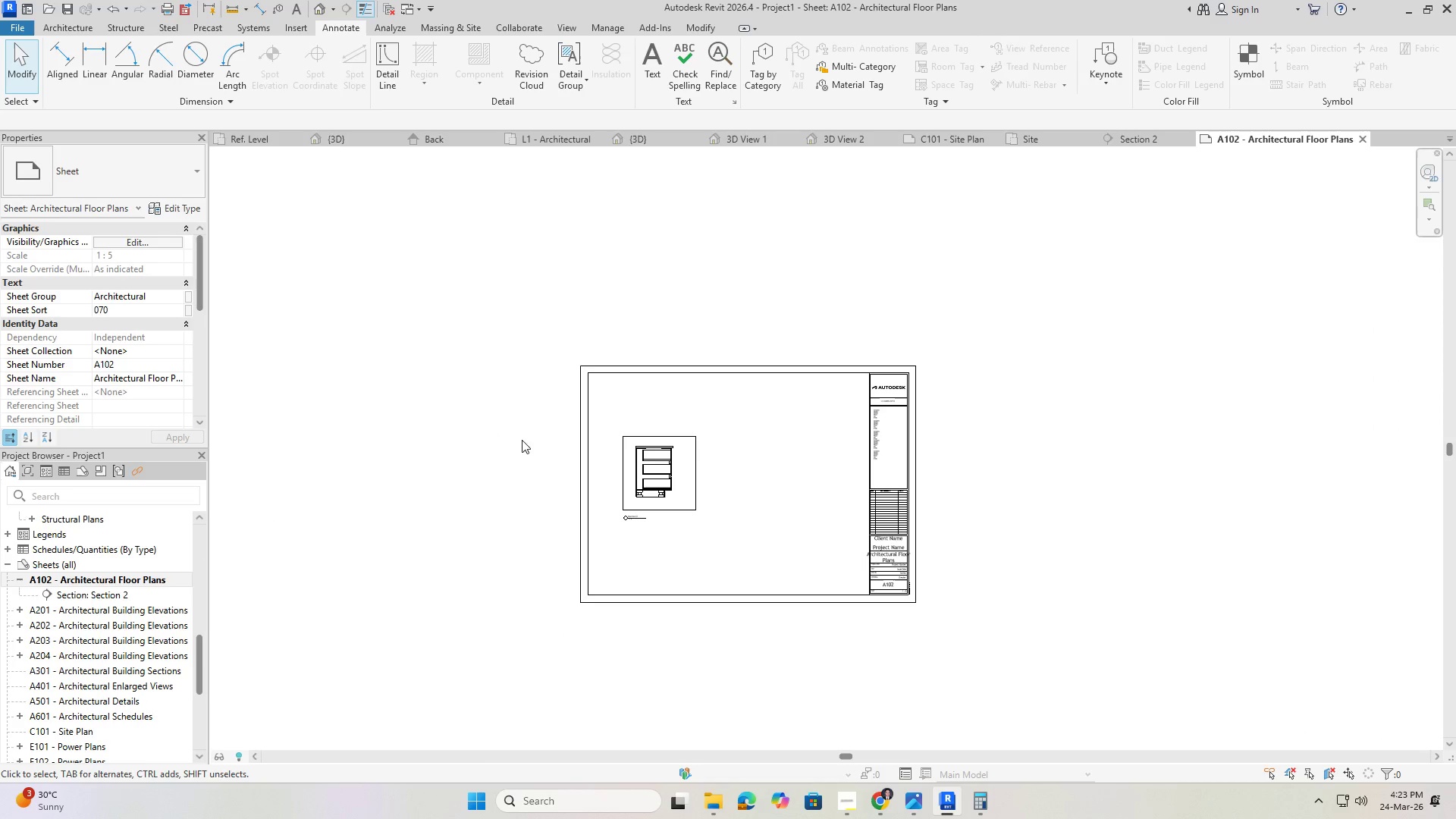 
key(Escape)
 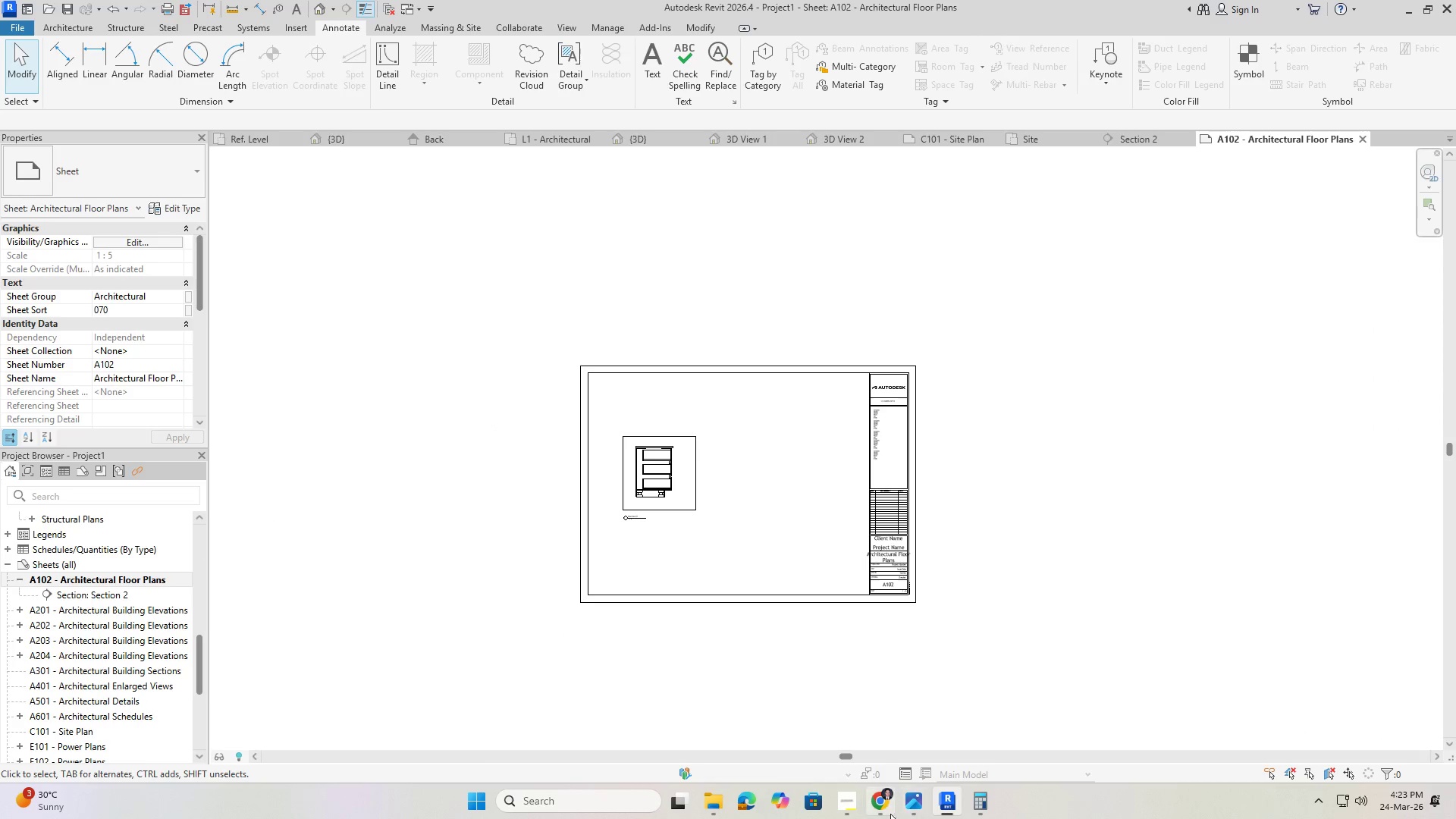 
left_click([885, 813])
 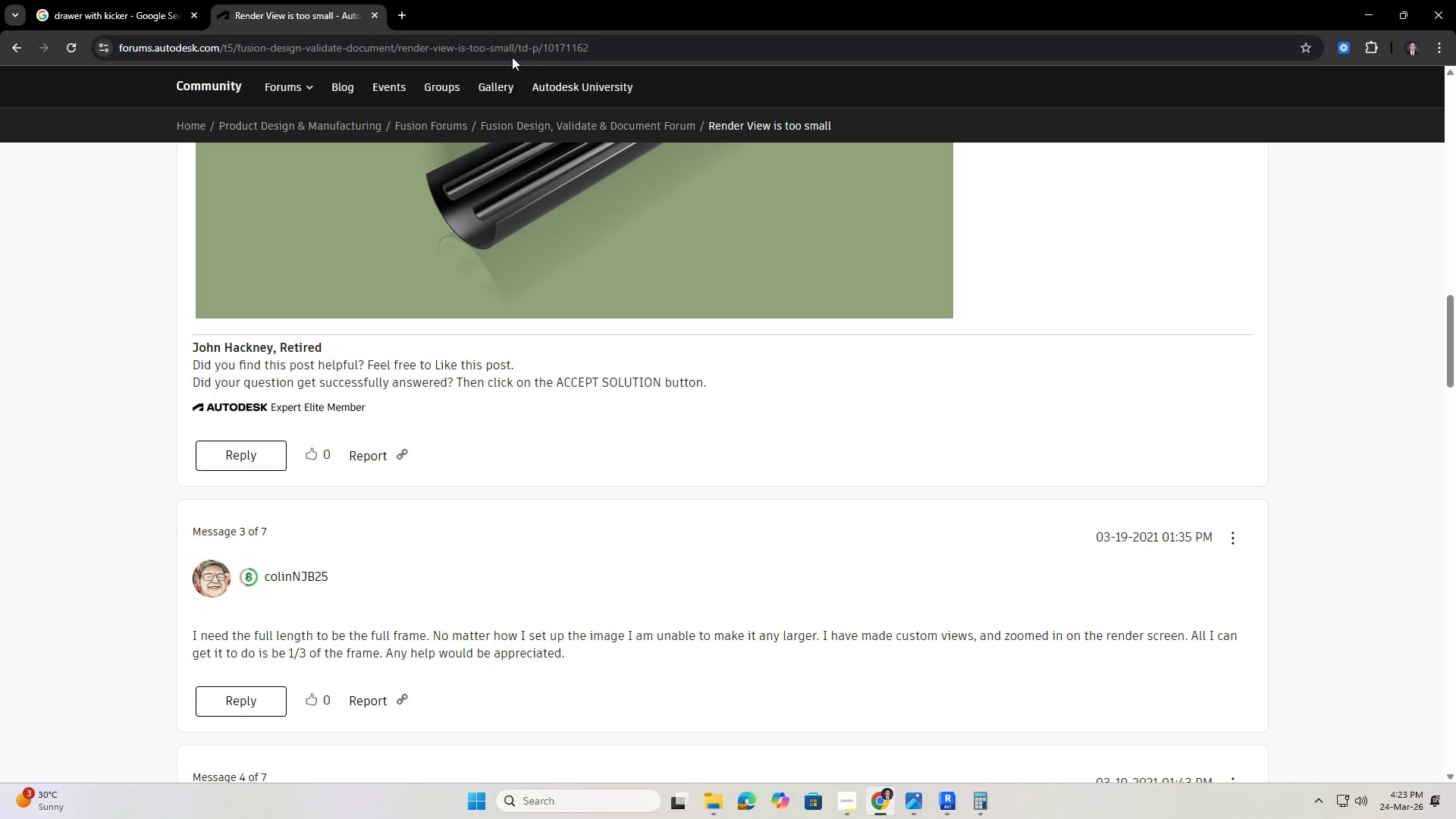 
left_click([500, 47])
 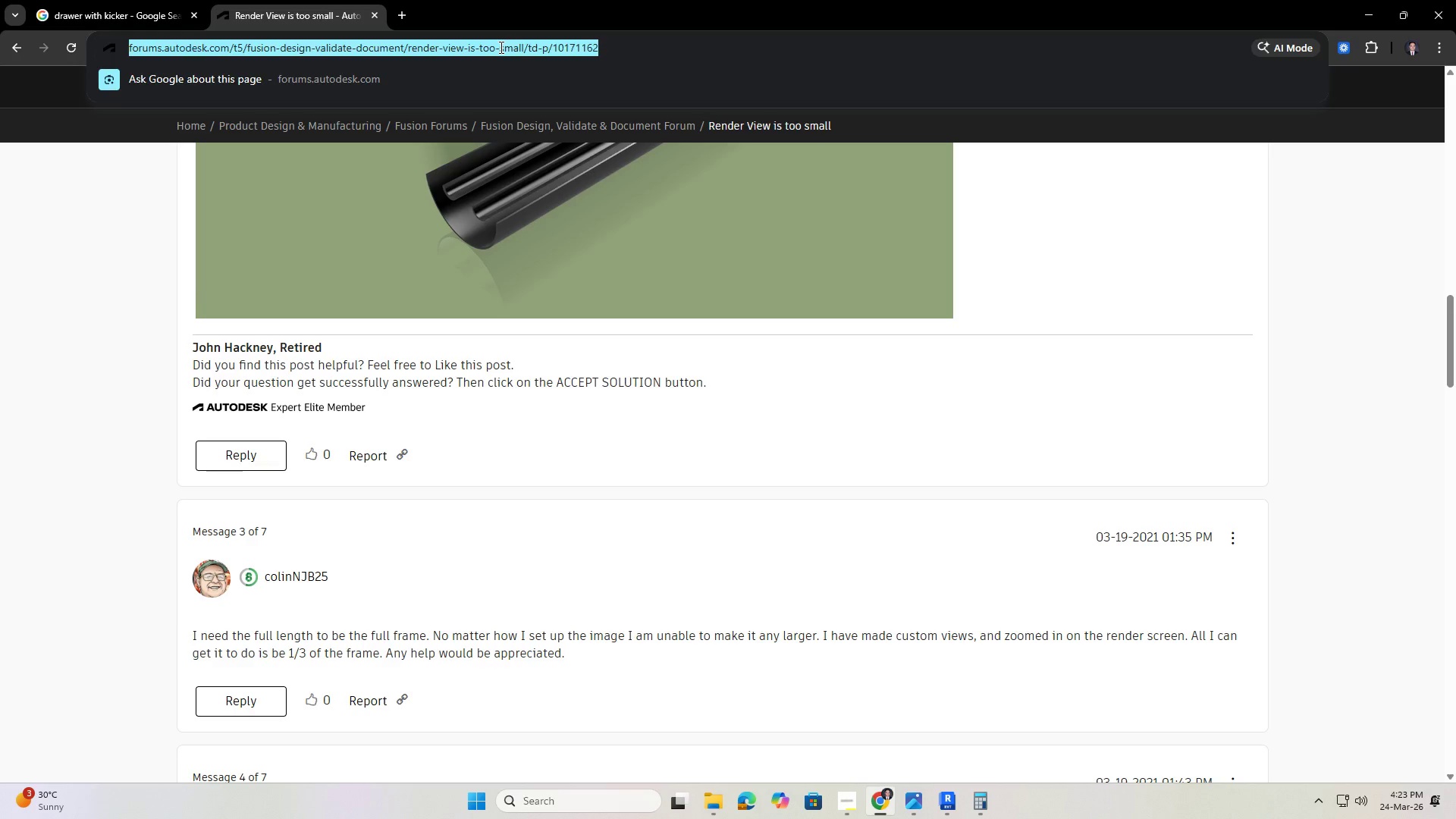 
type(how to dimens)
 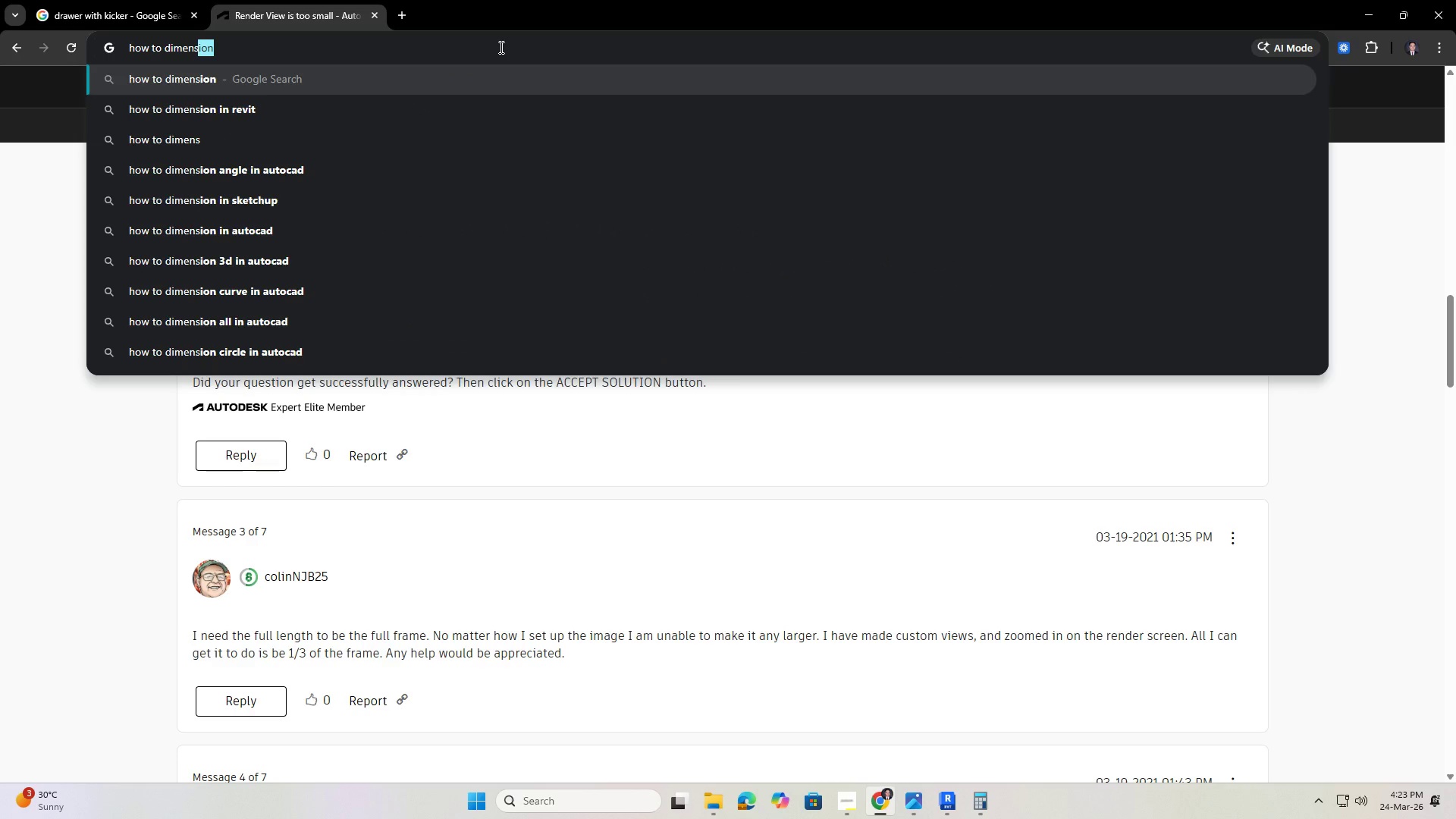 
key(ArrowDown)
 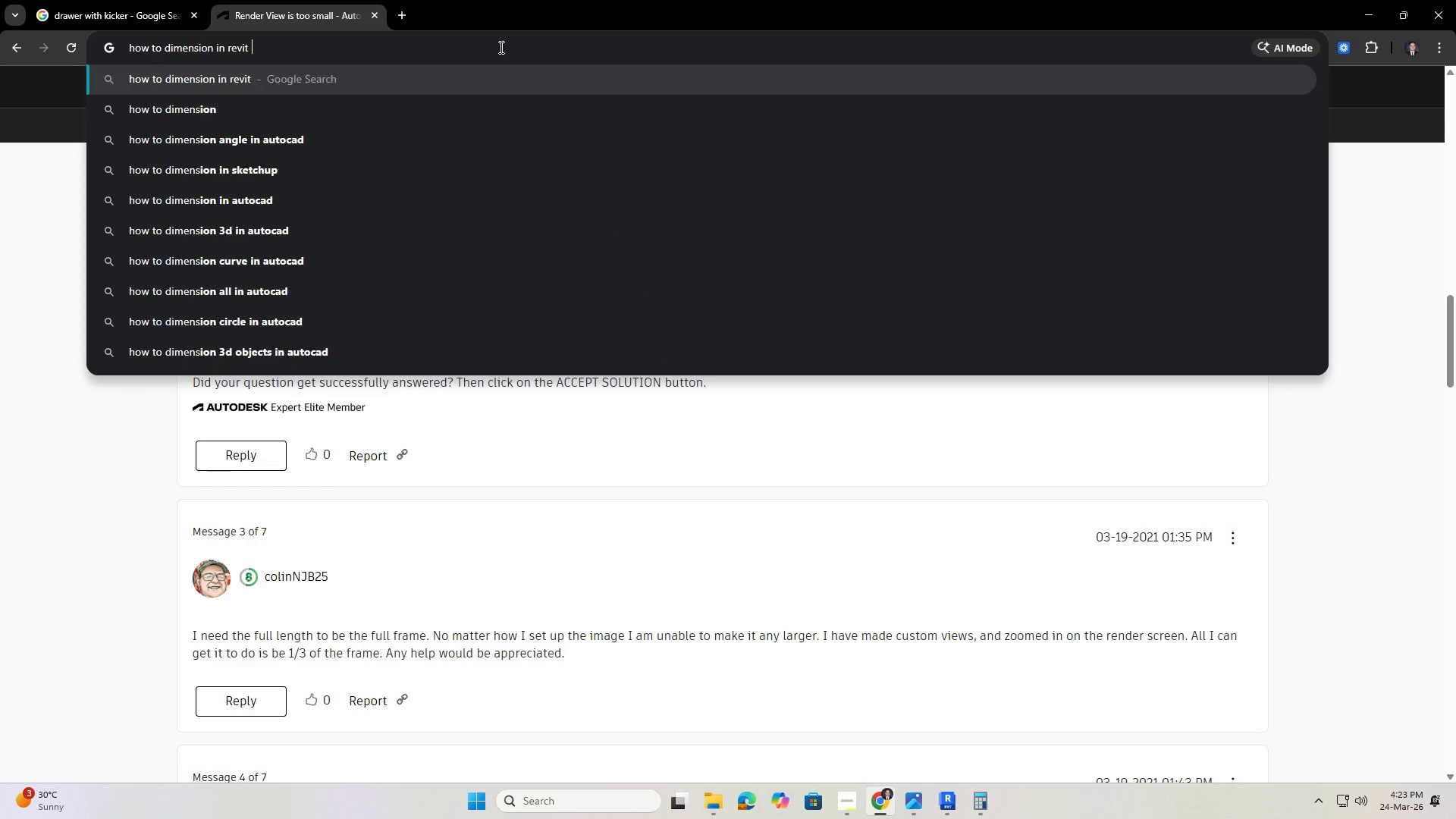 
type( sheet)
 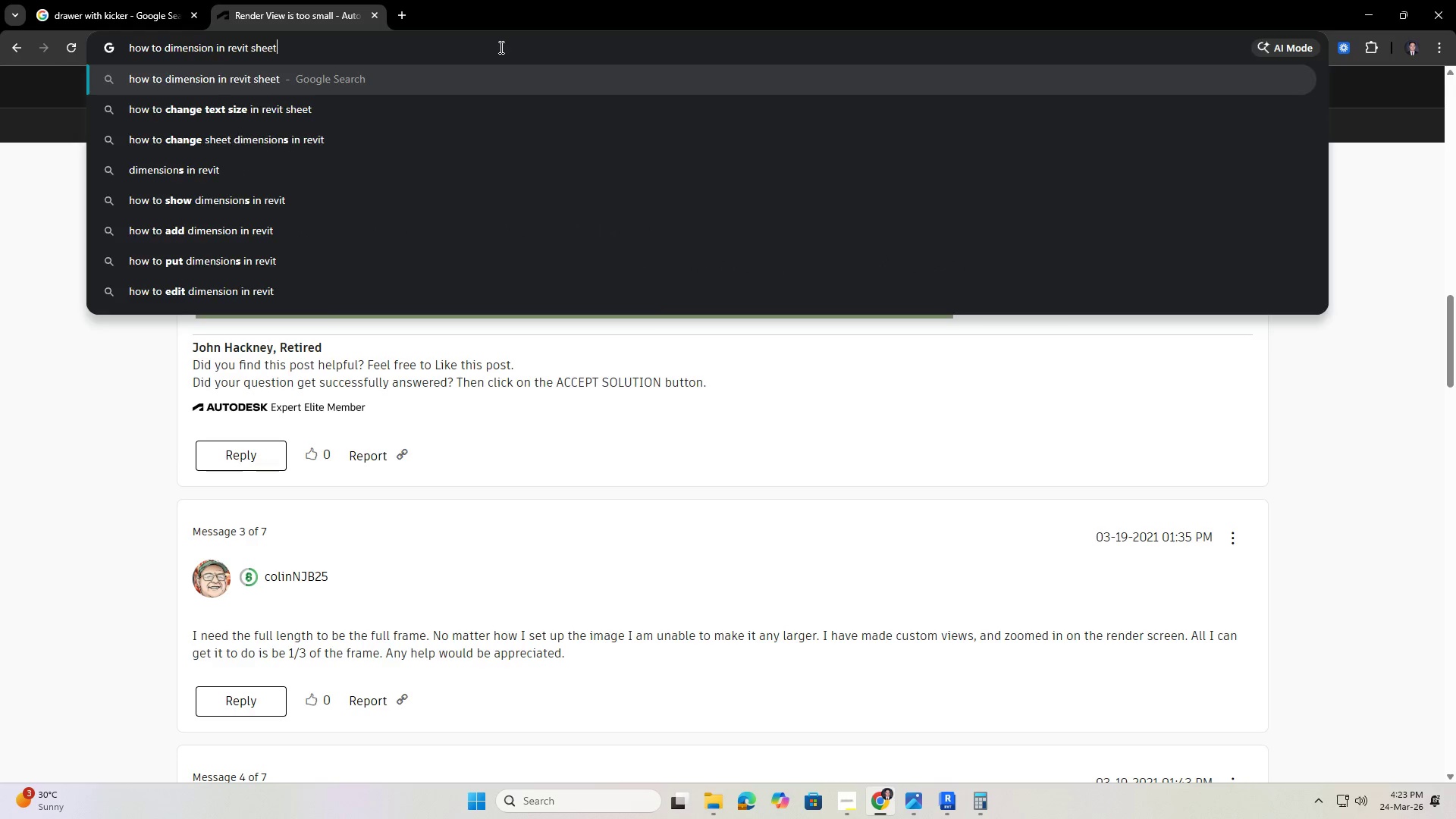 
key(Enter)
 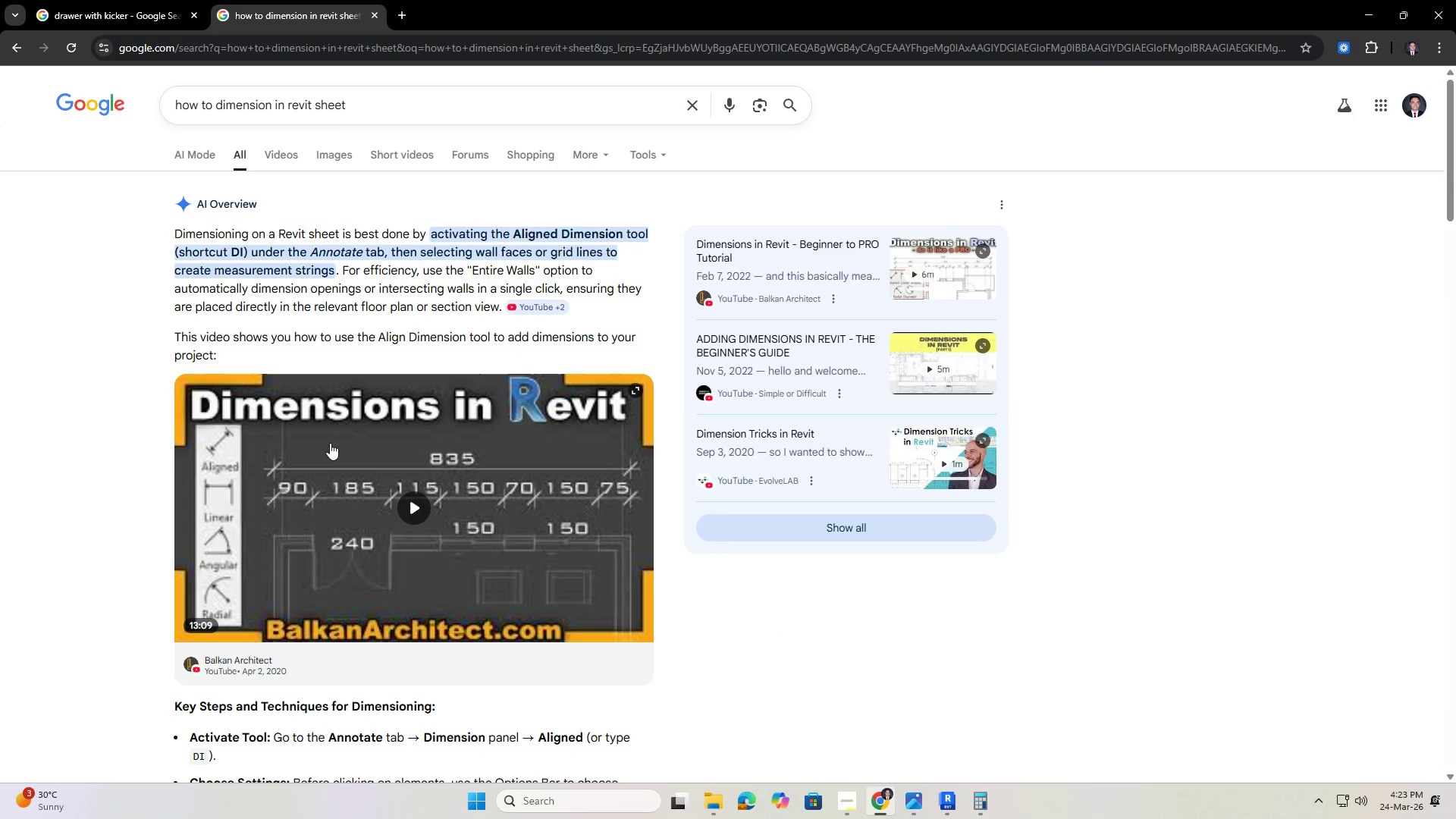 
left_click([427, 494])
 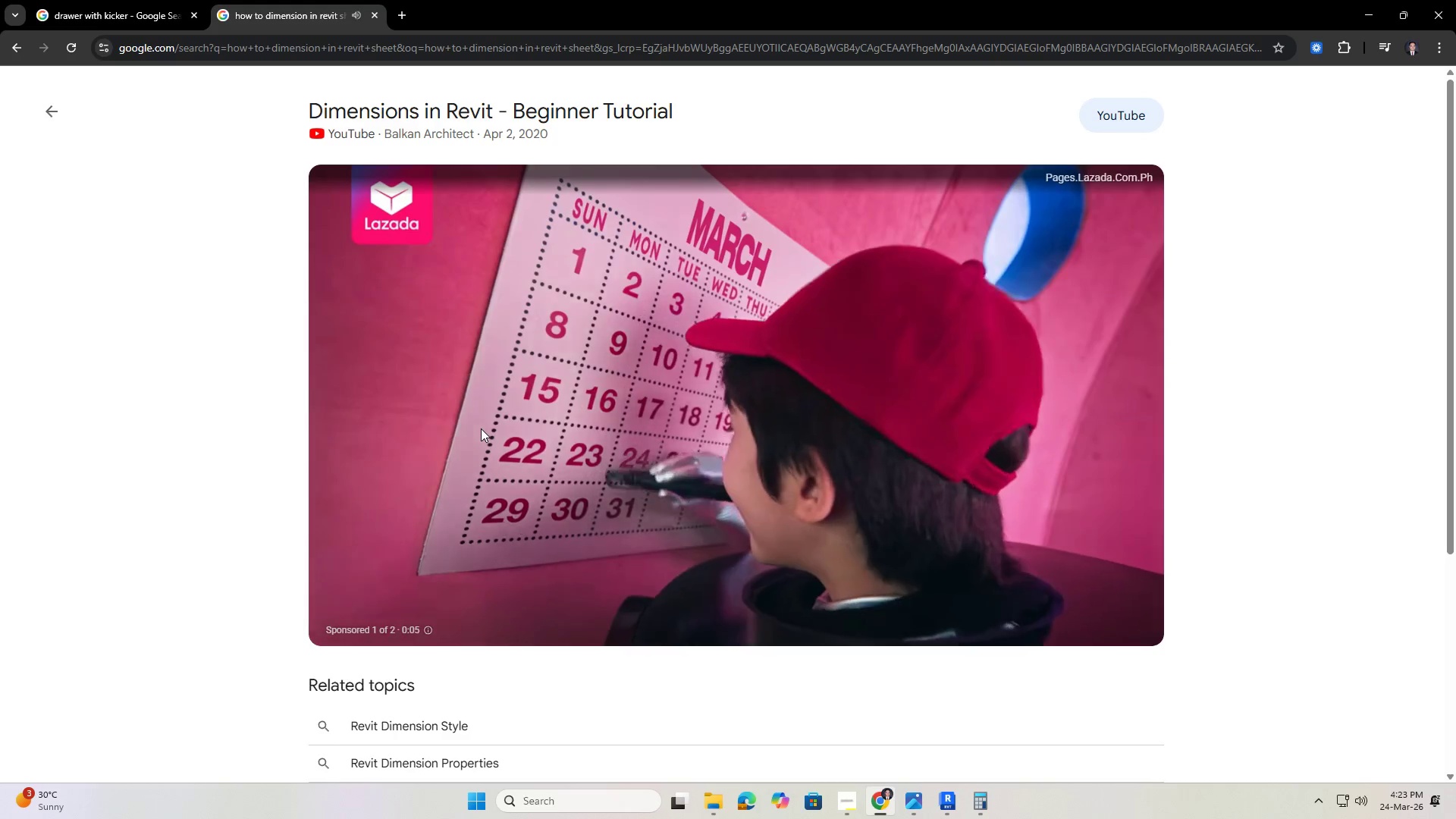 
 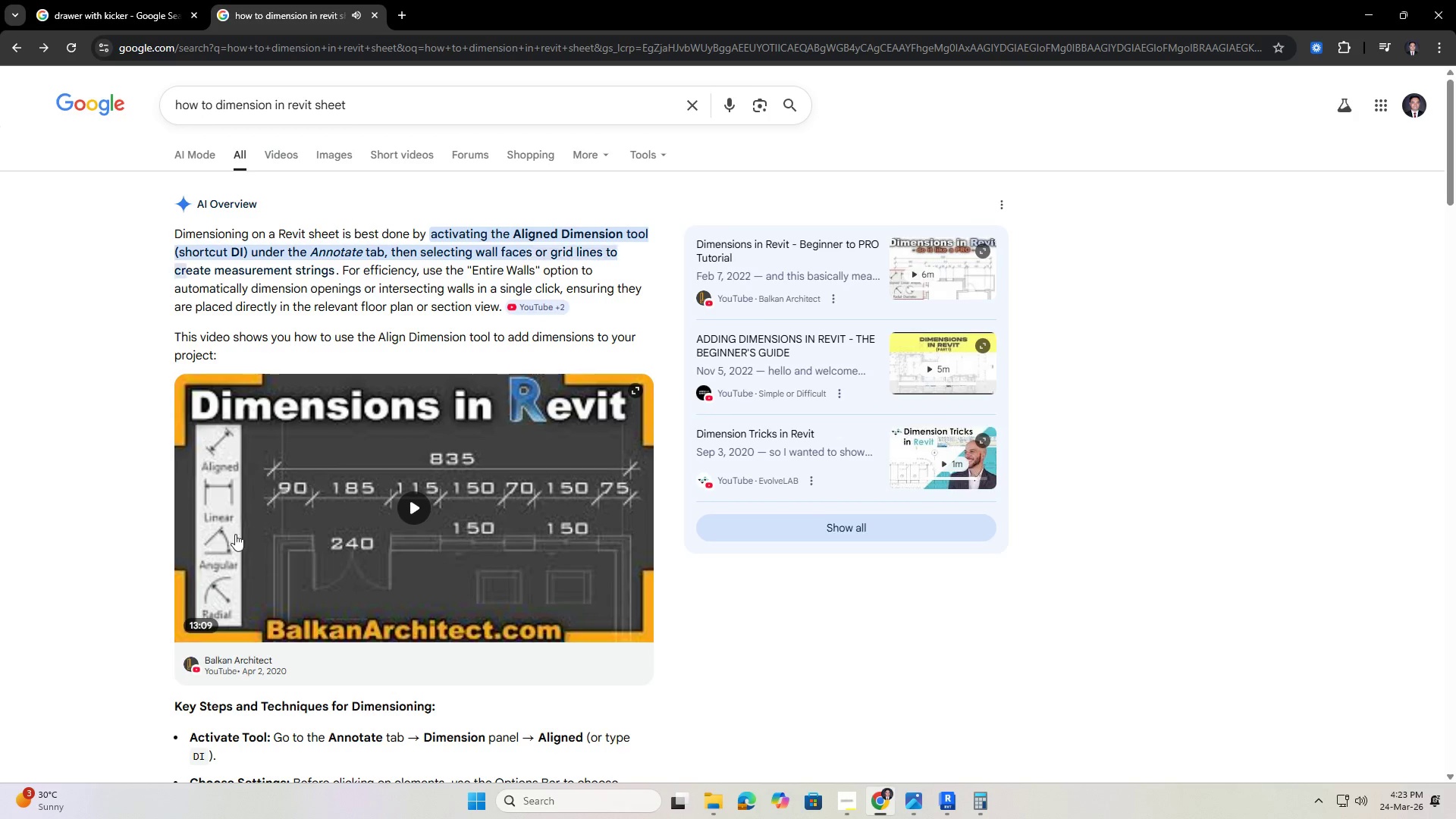 
scroll: coordinate [318, 496], scroll_direction: down, amount: 24.0
 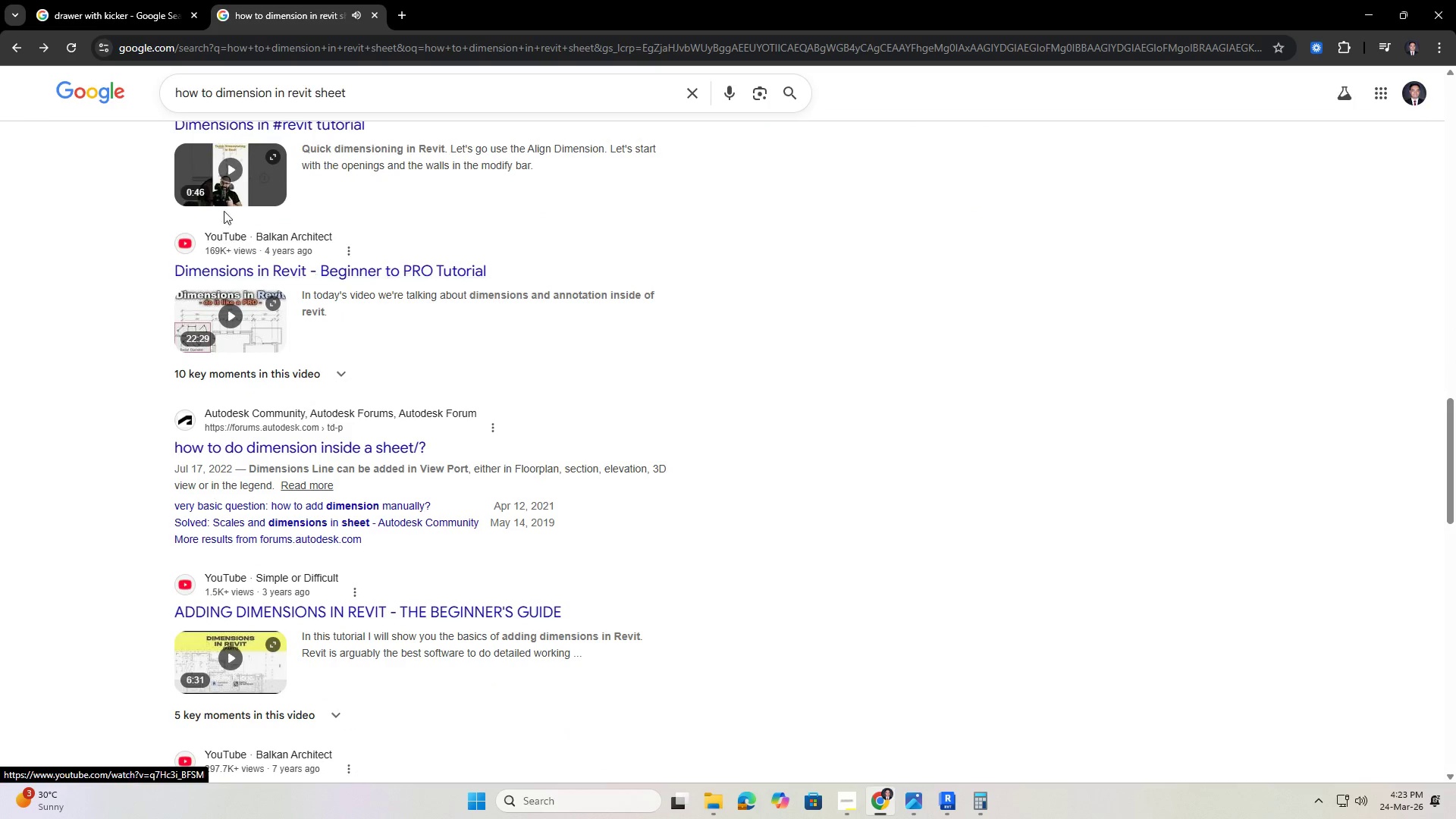 
left_click([225, 176])
 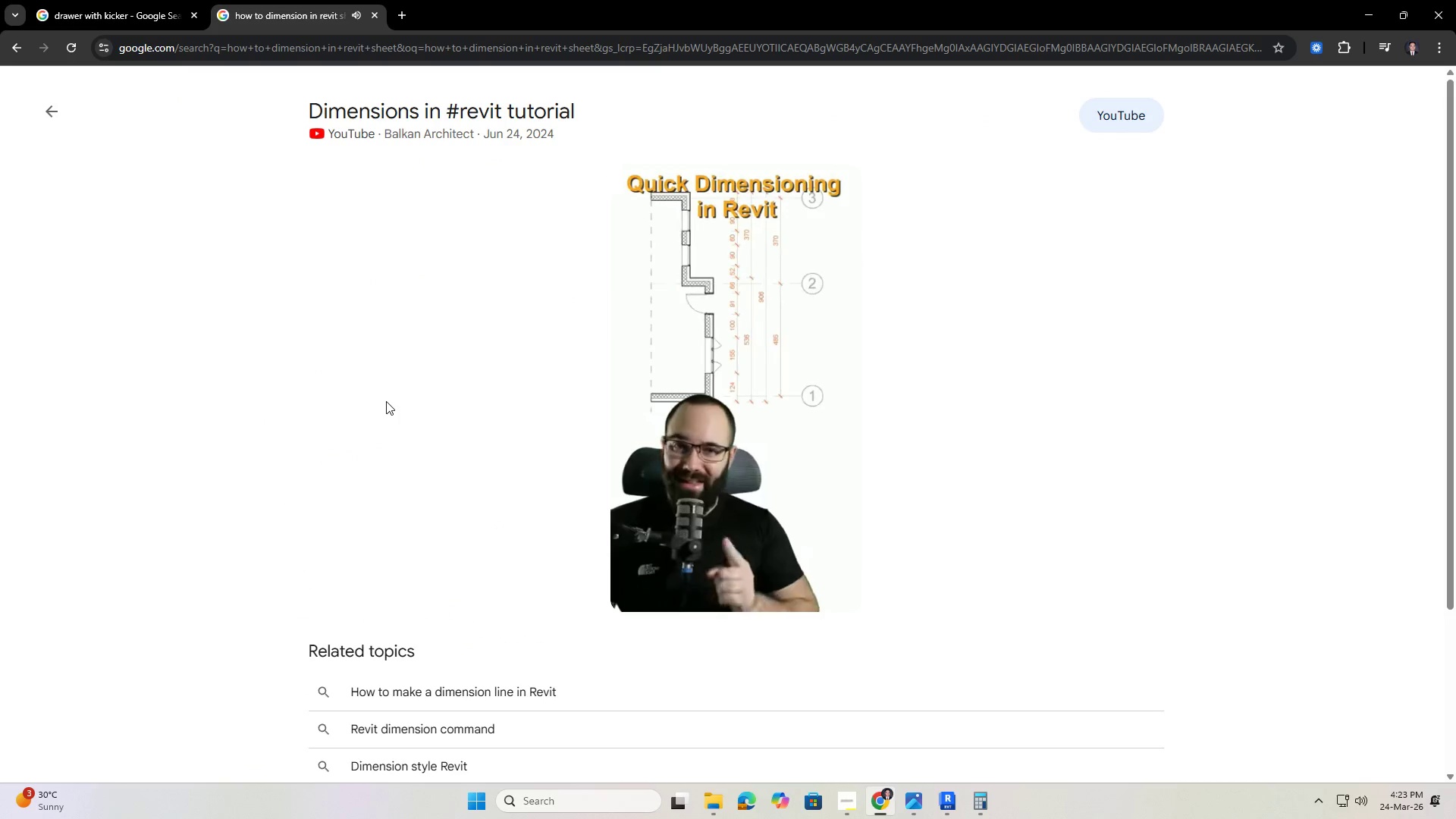 
scroll: coordinate [386, 401], scroll_direction: down, amount: 6.0
 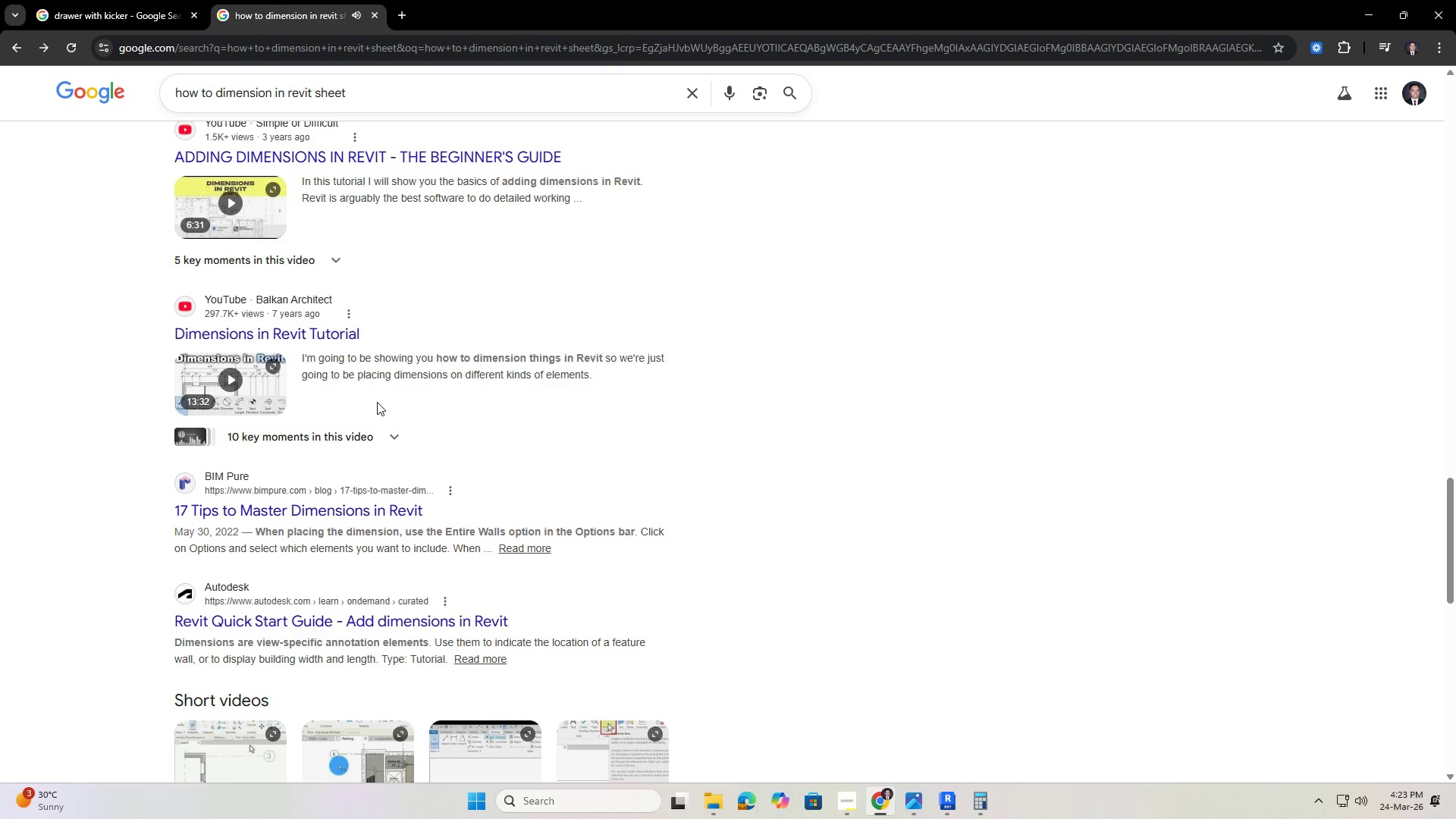 
scroll: coordinate [377, 402], scroll_direction: up, amount: 2.0
 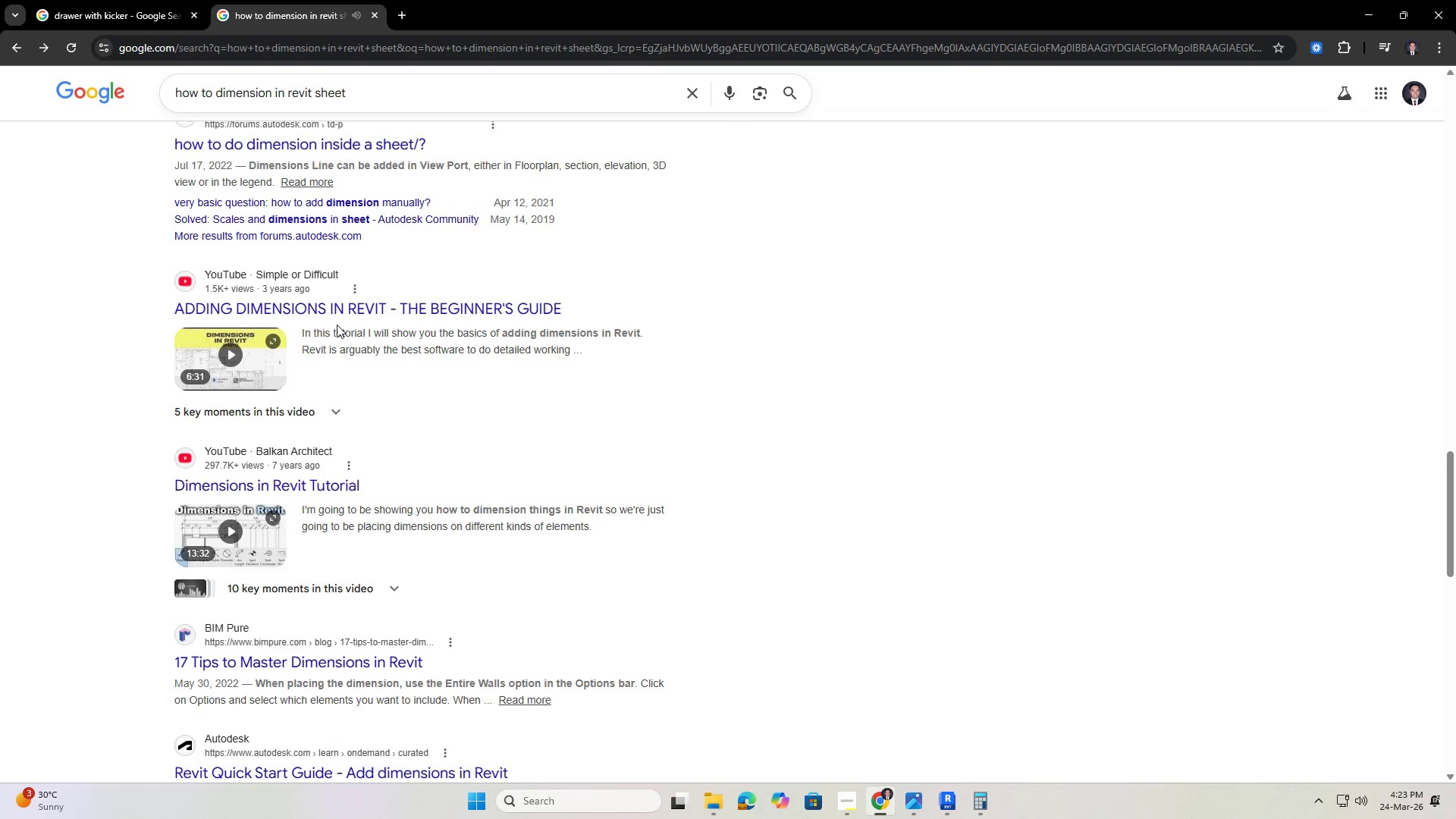 
left_click([136, 8])
 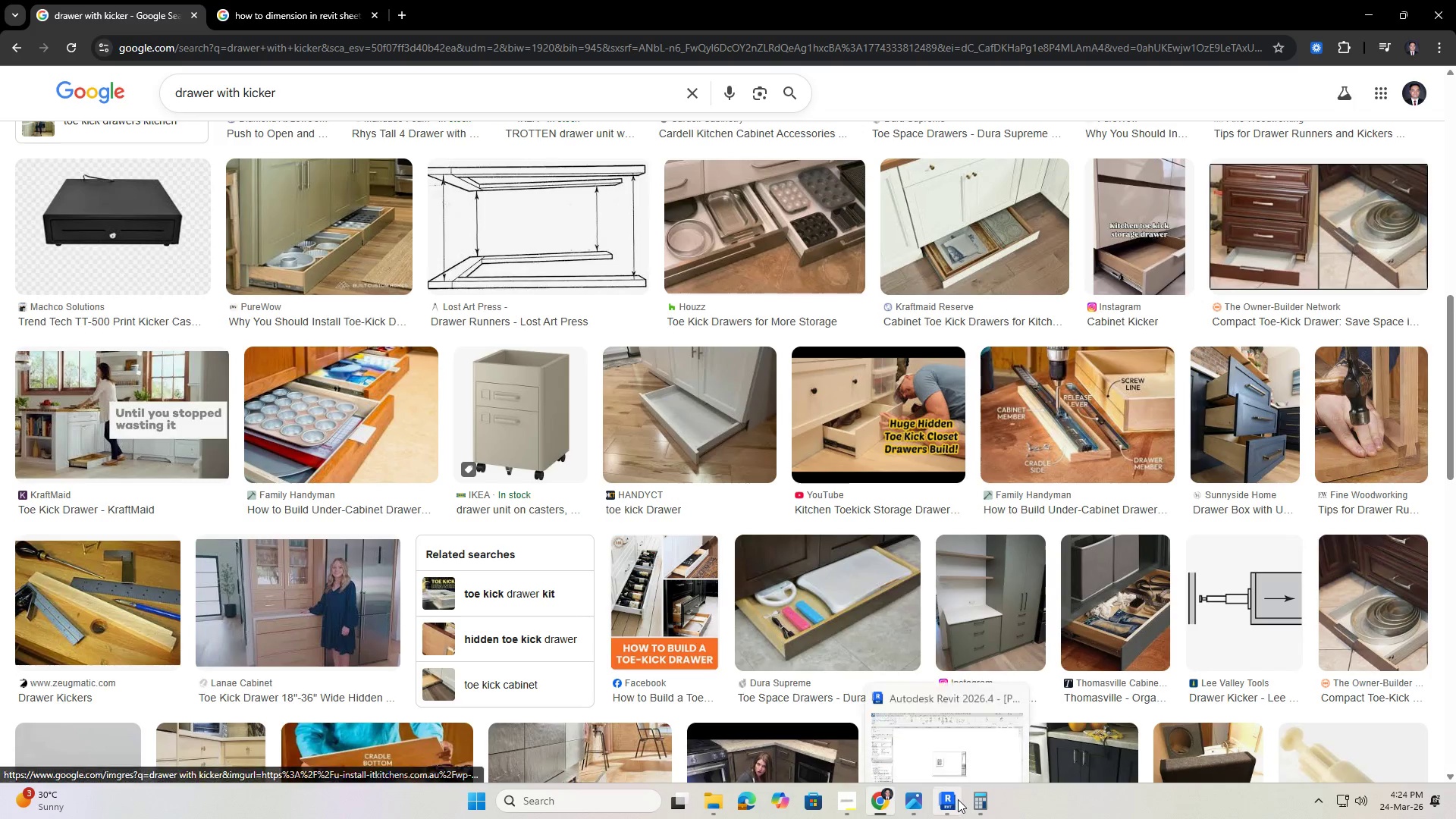 
left_click([955, 802])
 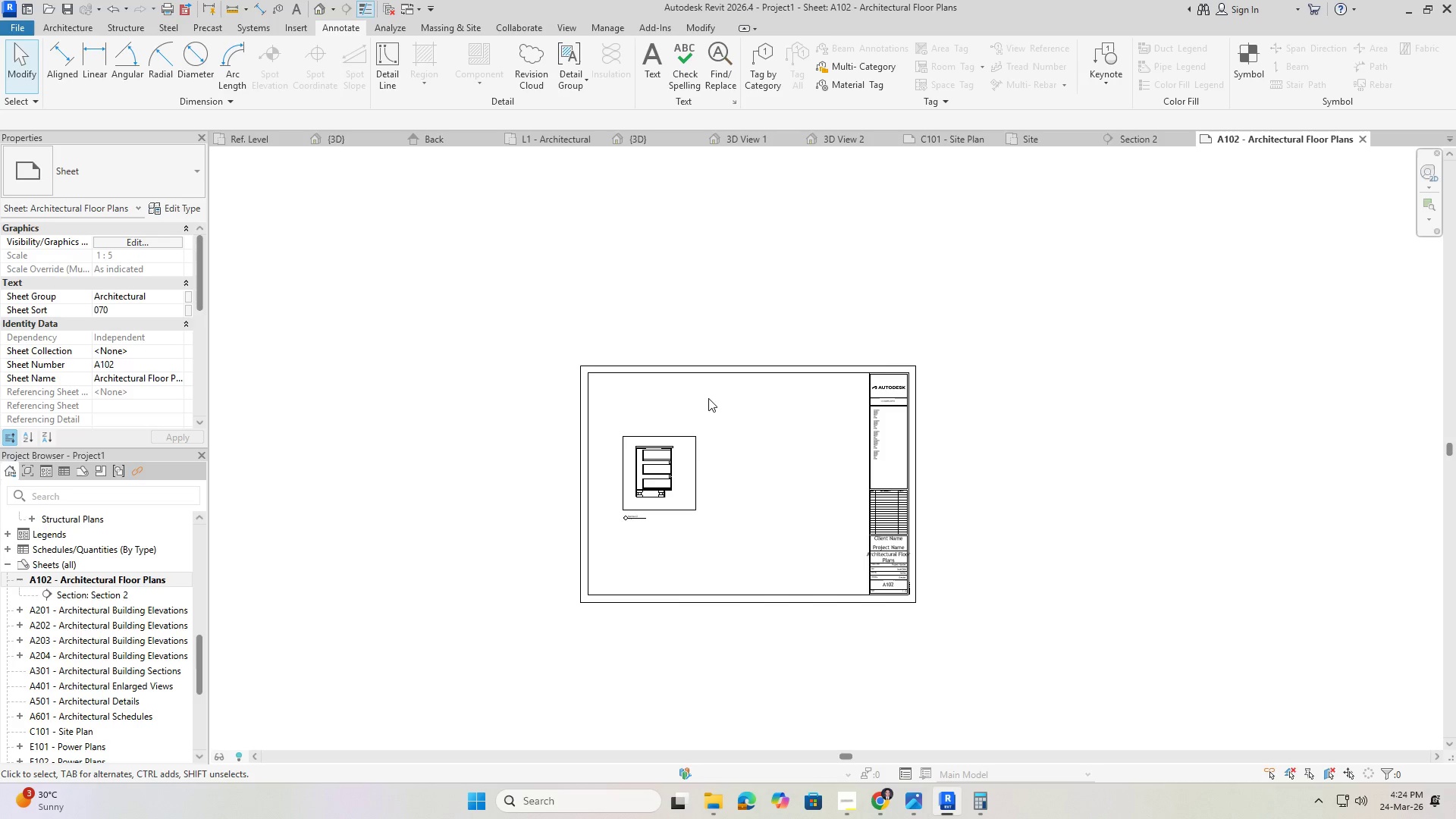 
scroll: coordinate [603, 585], scroll_direction: up, amount: 13.0
 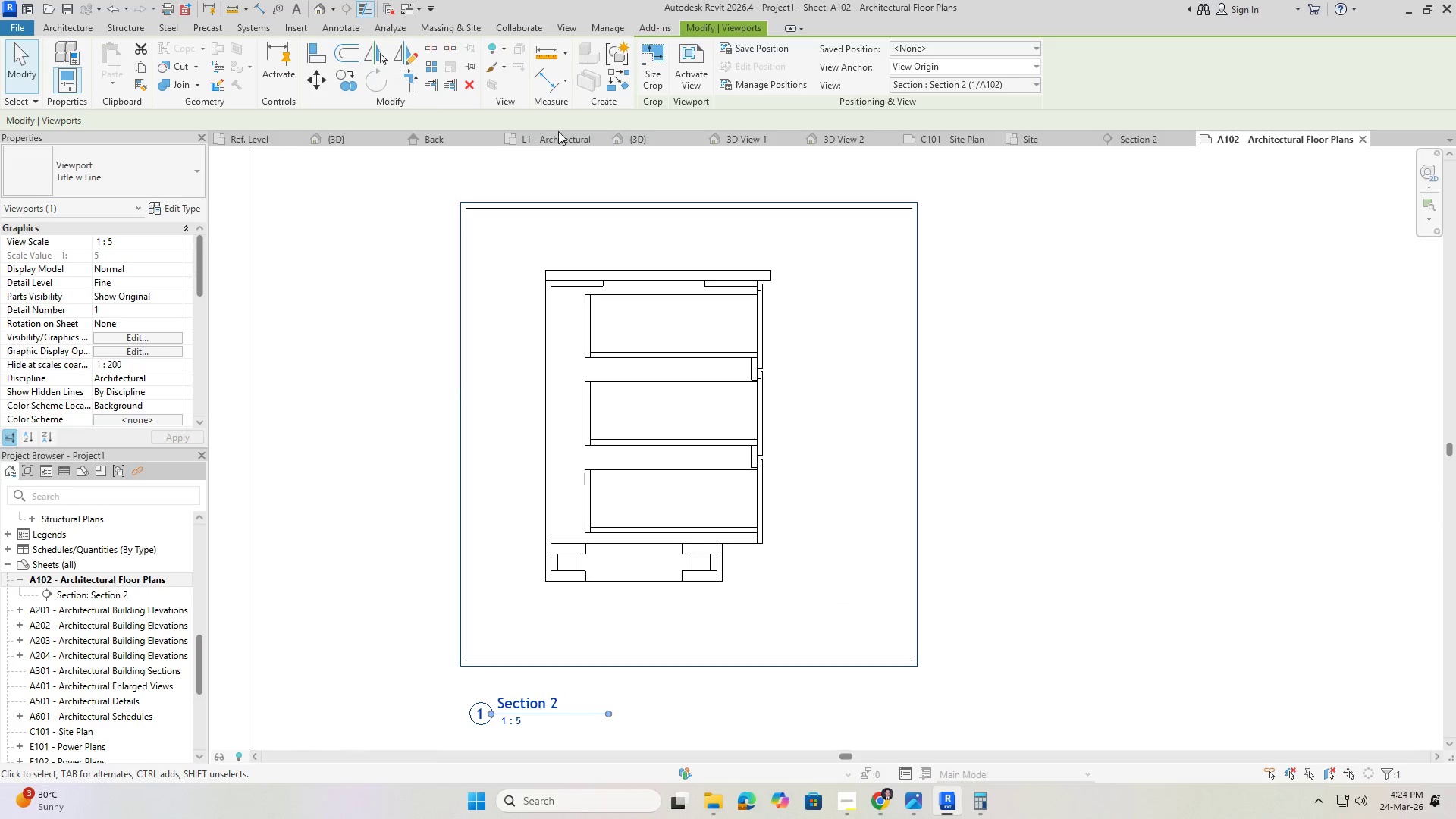 
left_click([558, 82])
 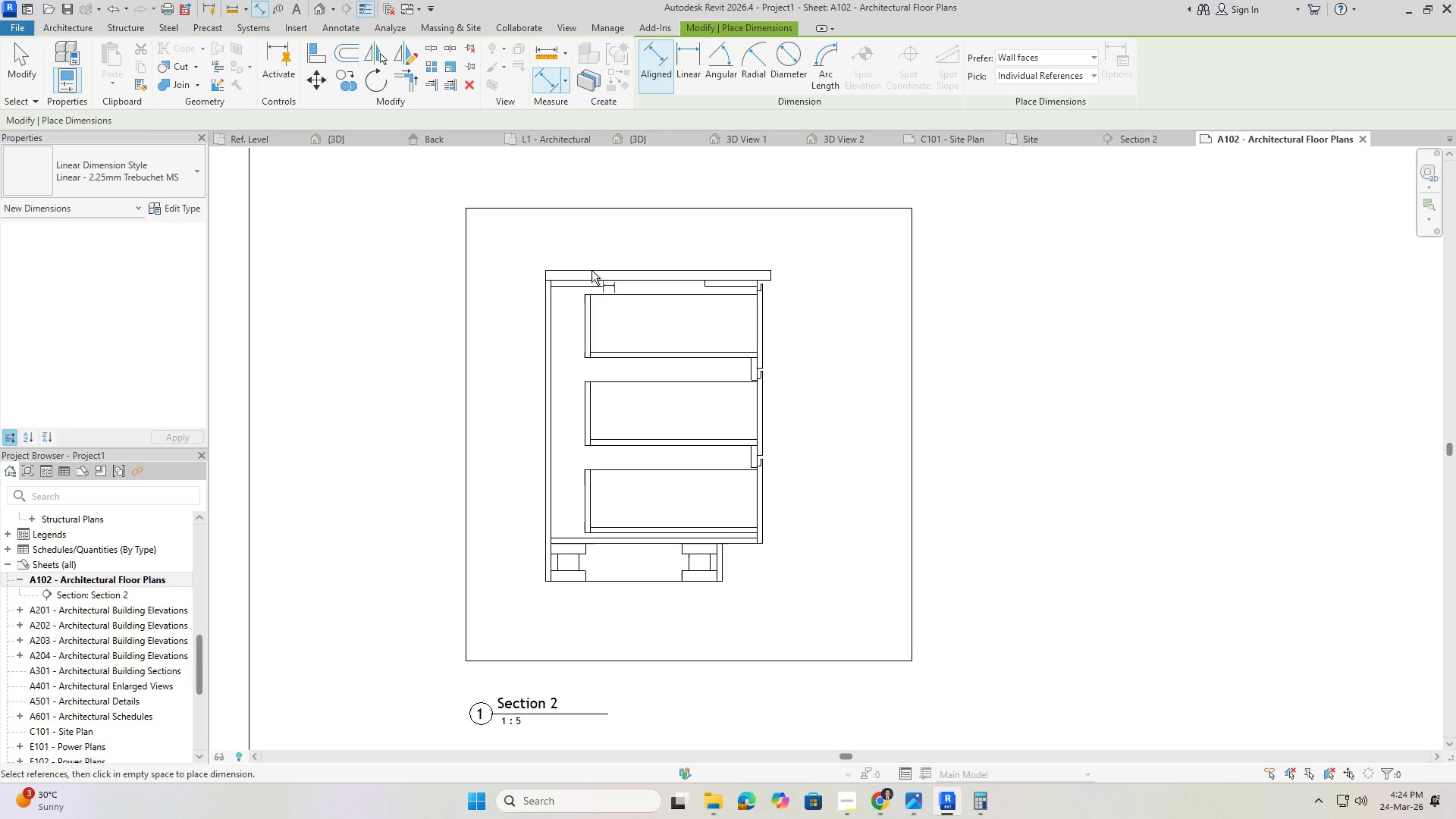 
left_click([591, 271])
 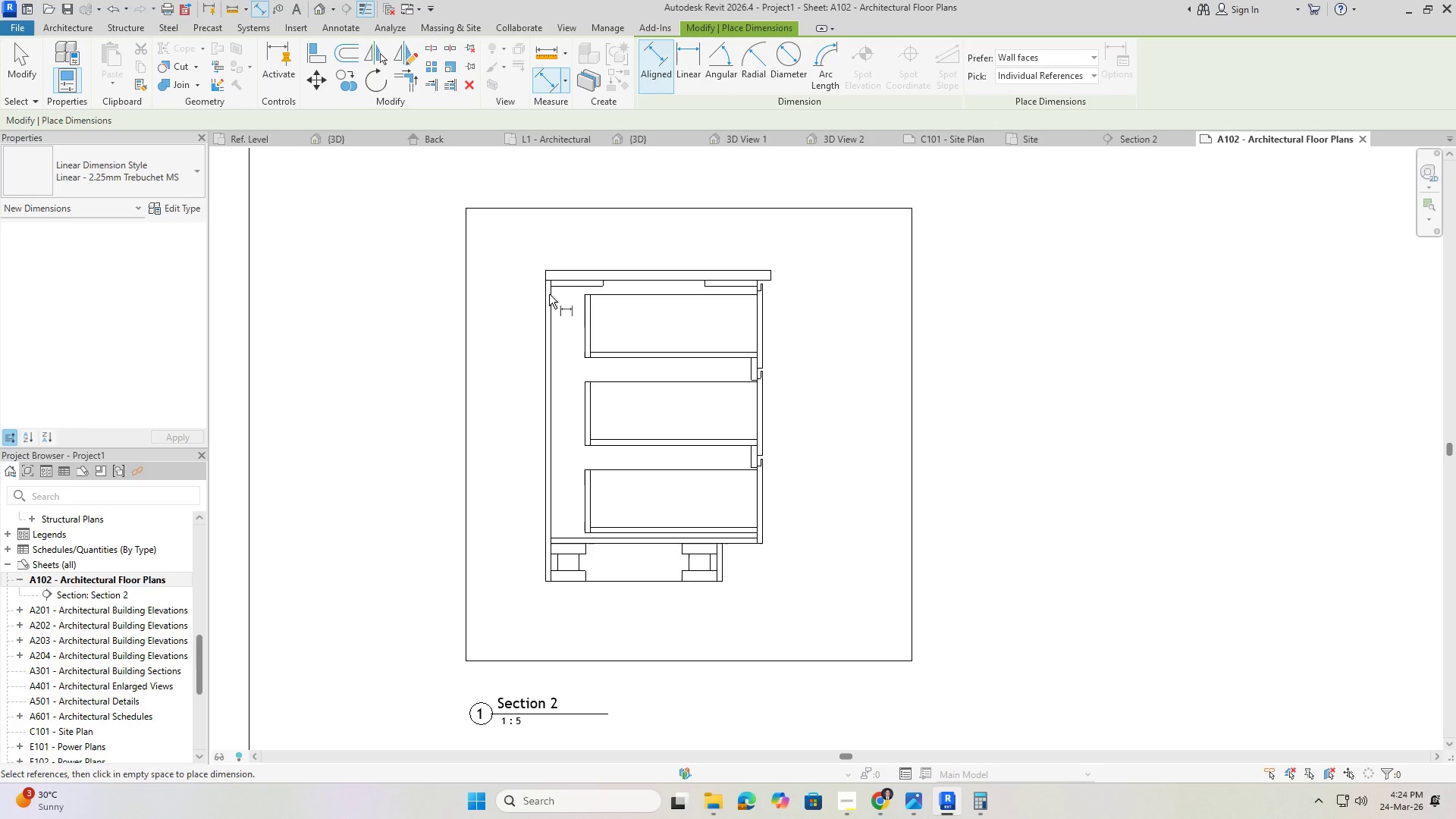 
double_click([549, 294])
 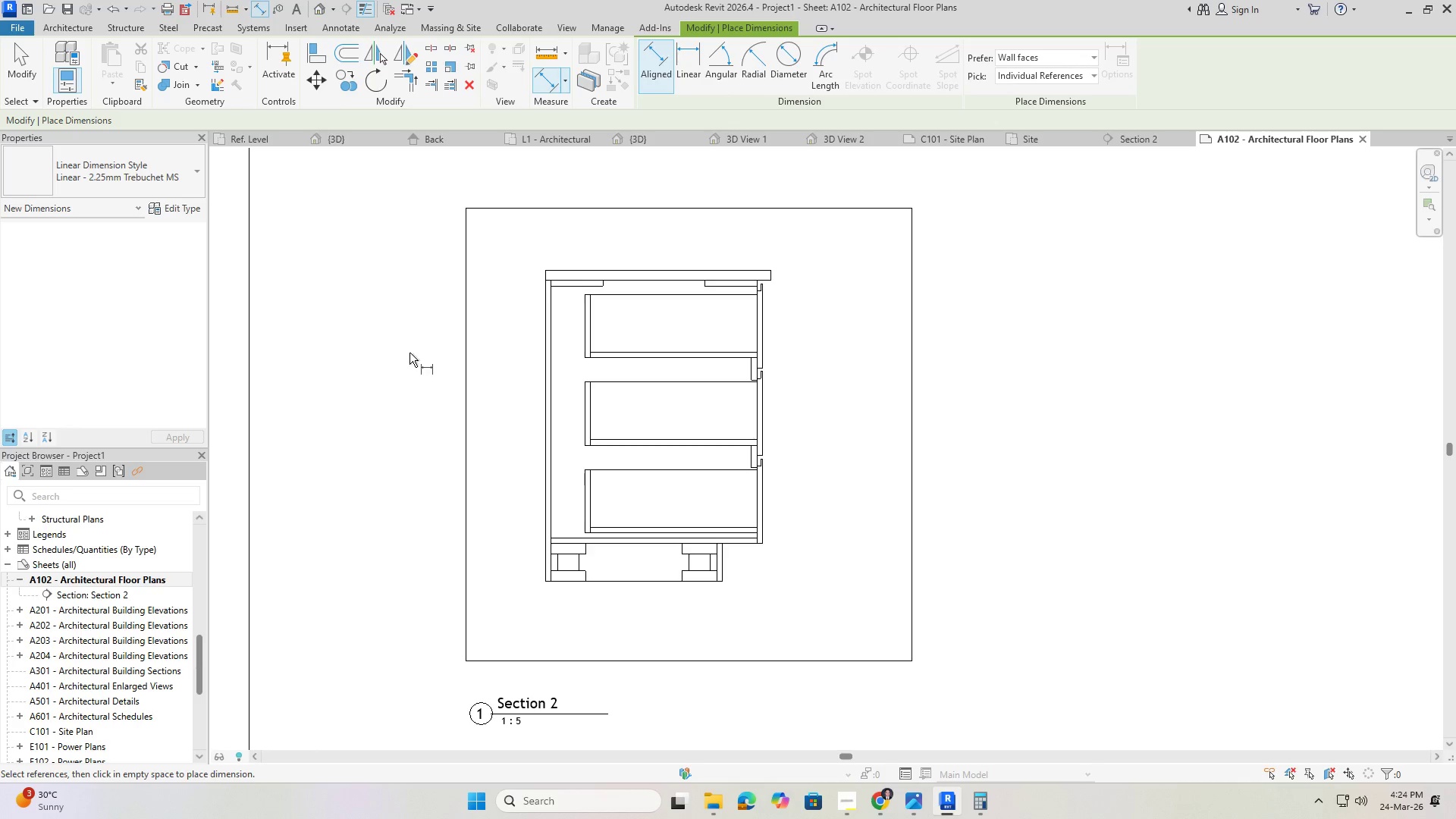 
double_click([410, 353])
 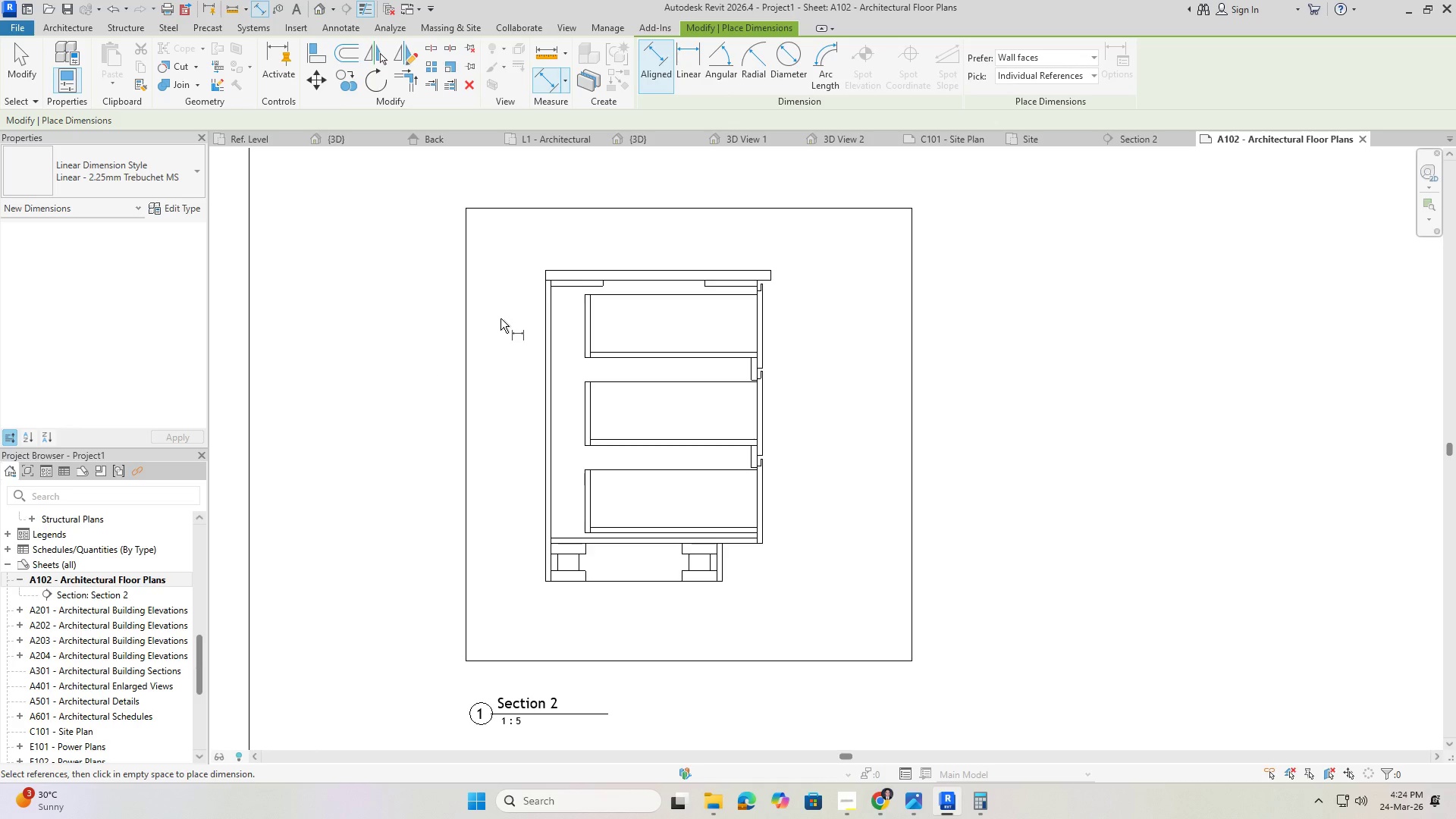 
key(Escape)
 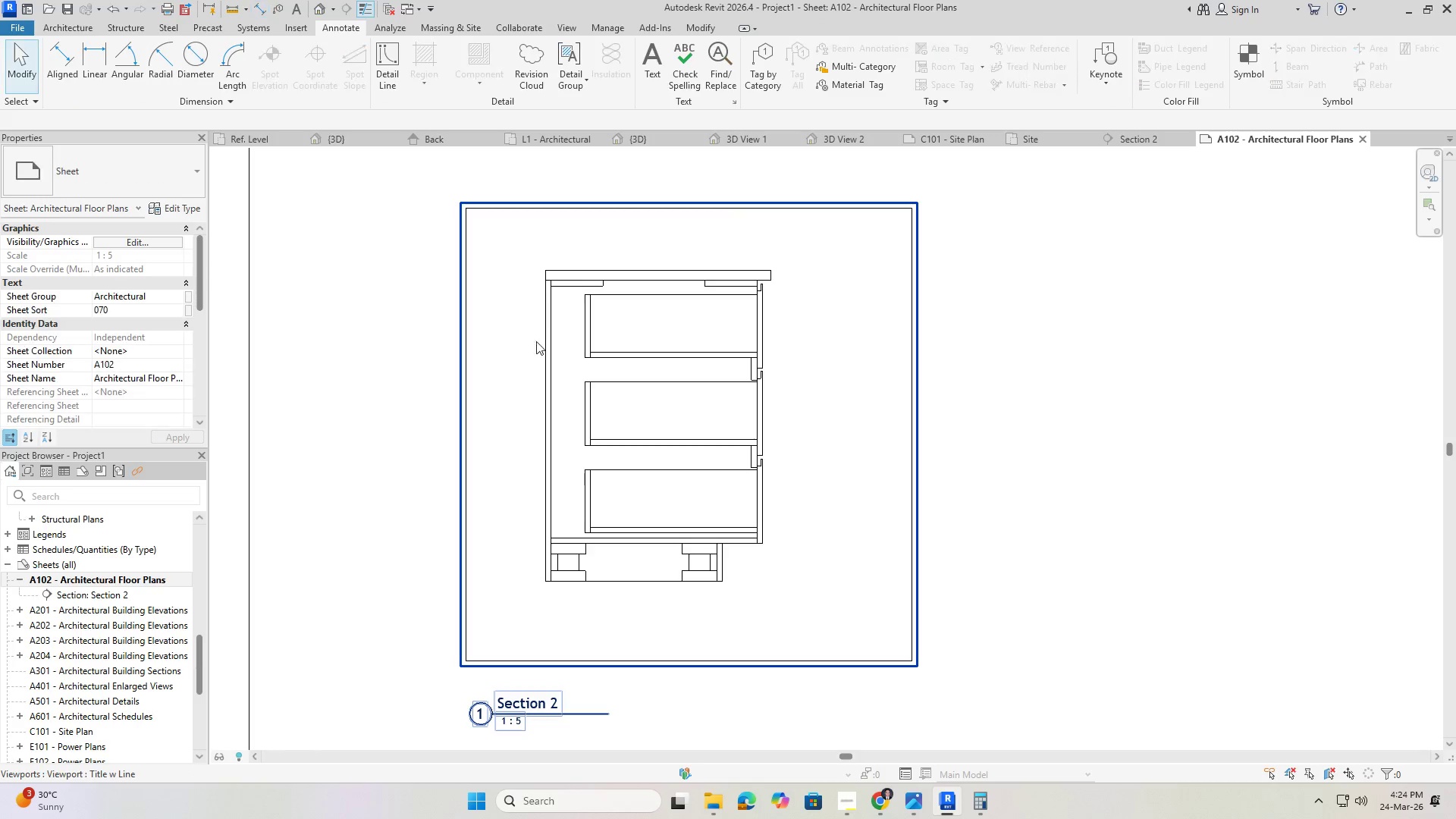 
key(Escape)
 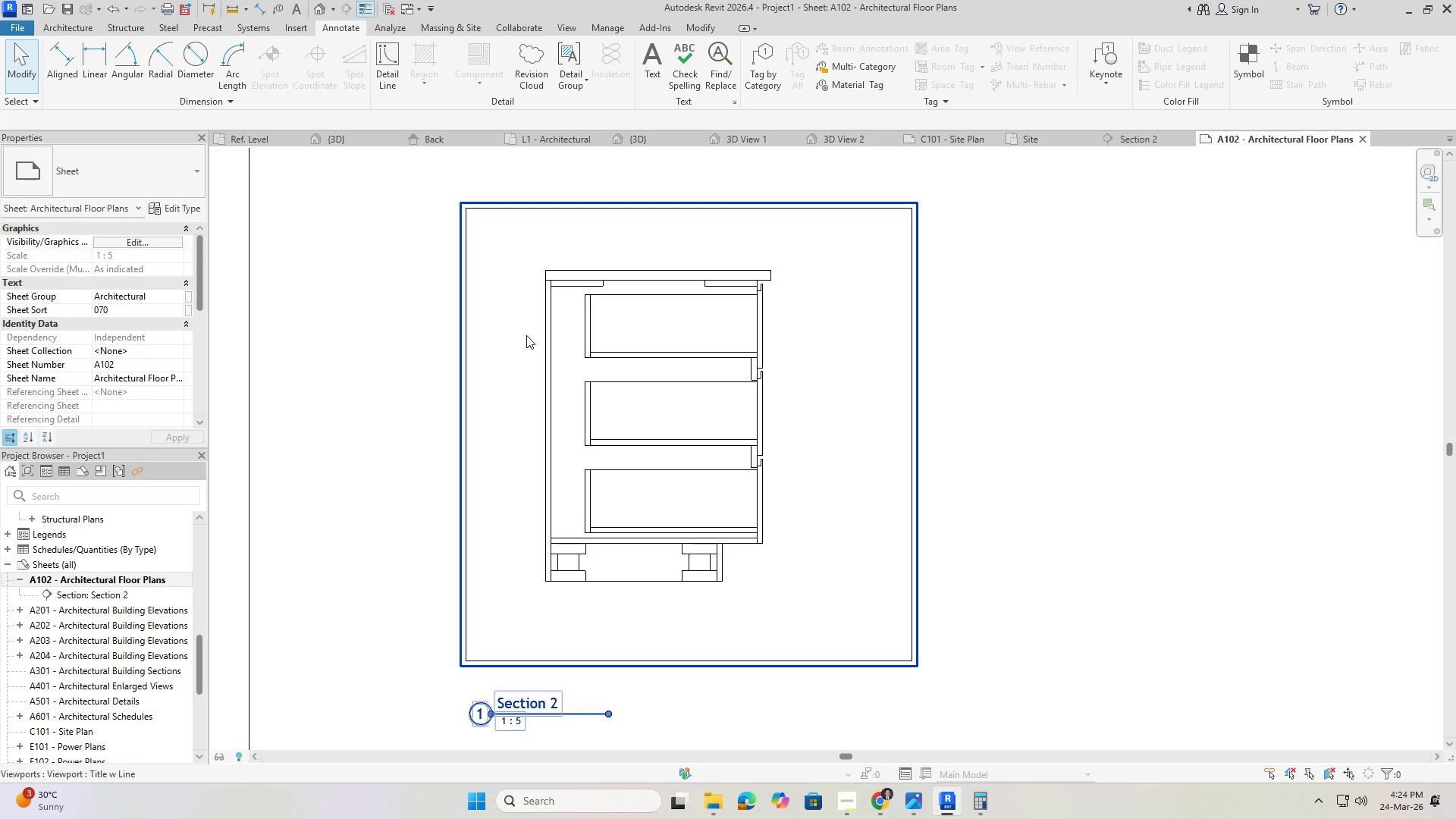 
double_click([526, 335])
 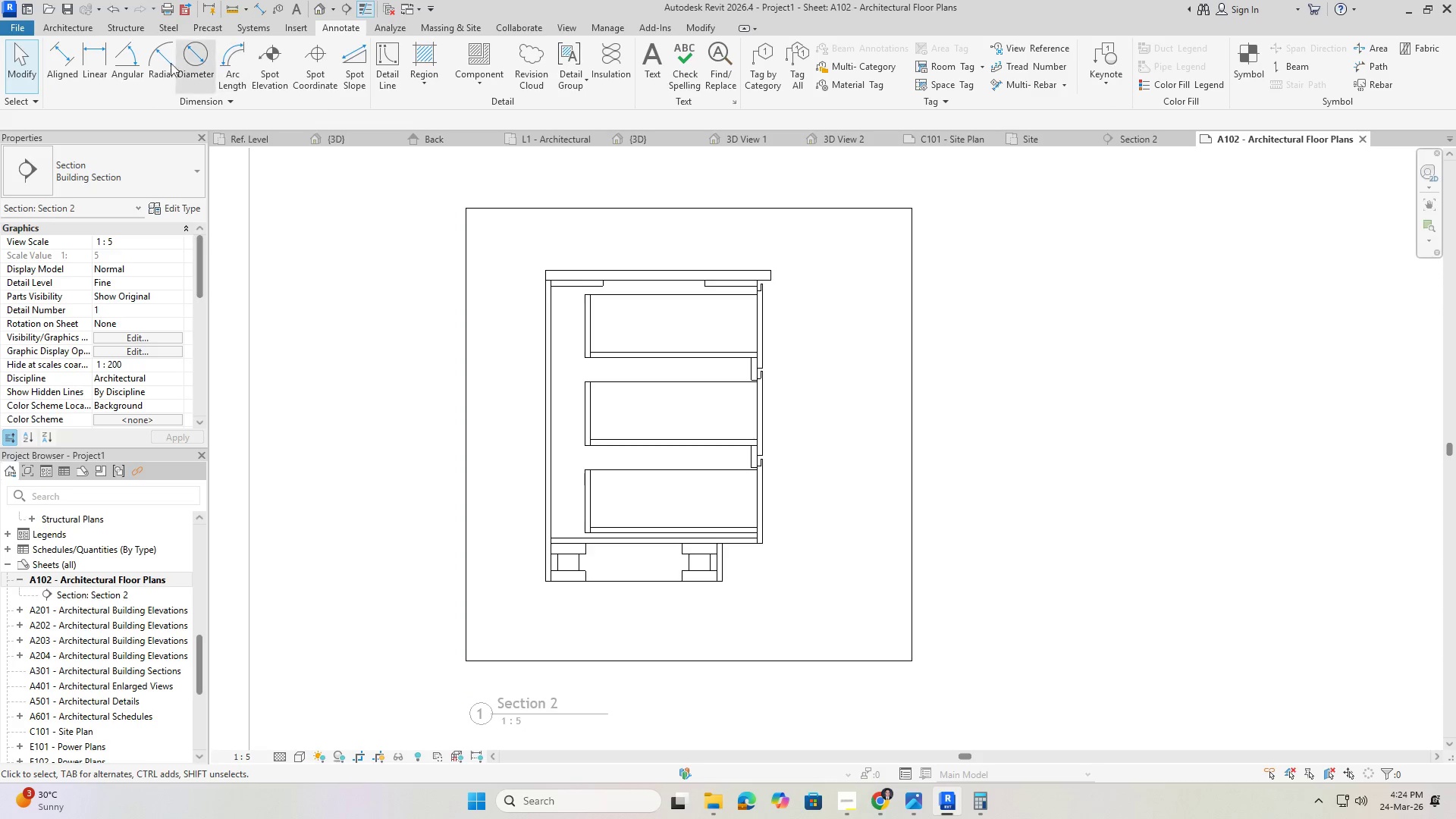 
left_click([61, 58])
 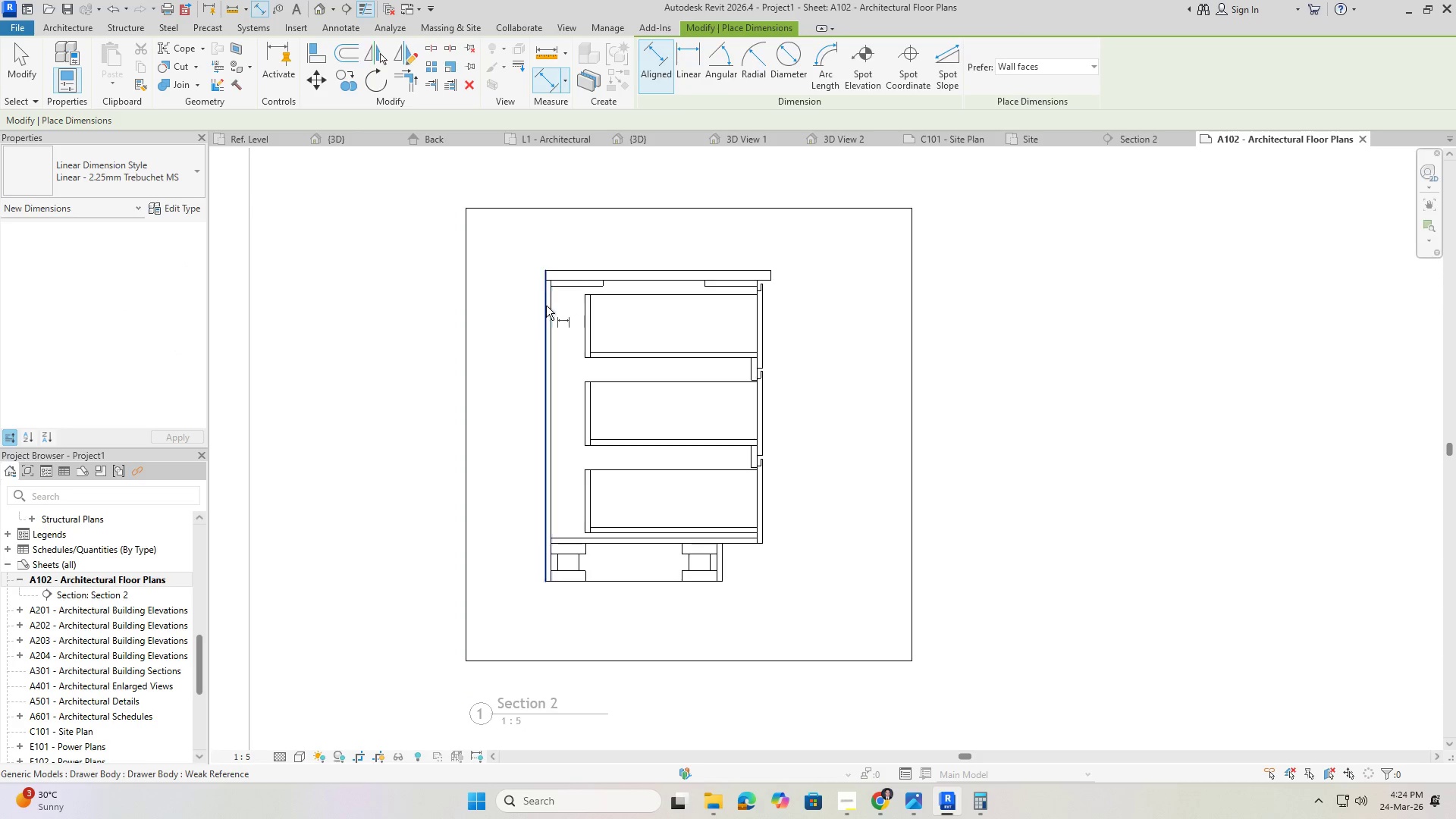 
left_click([544, 306])
 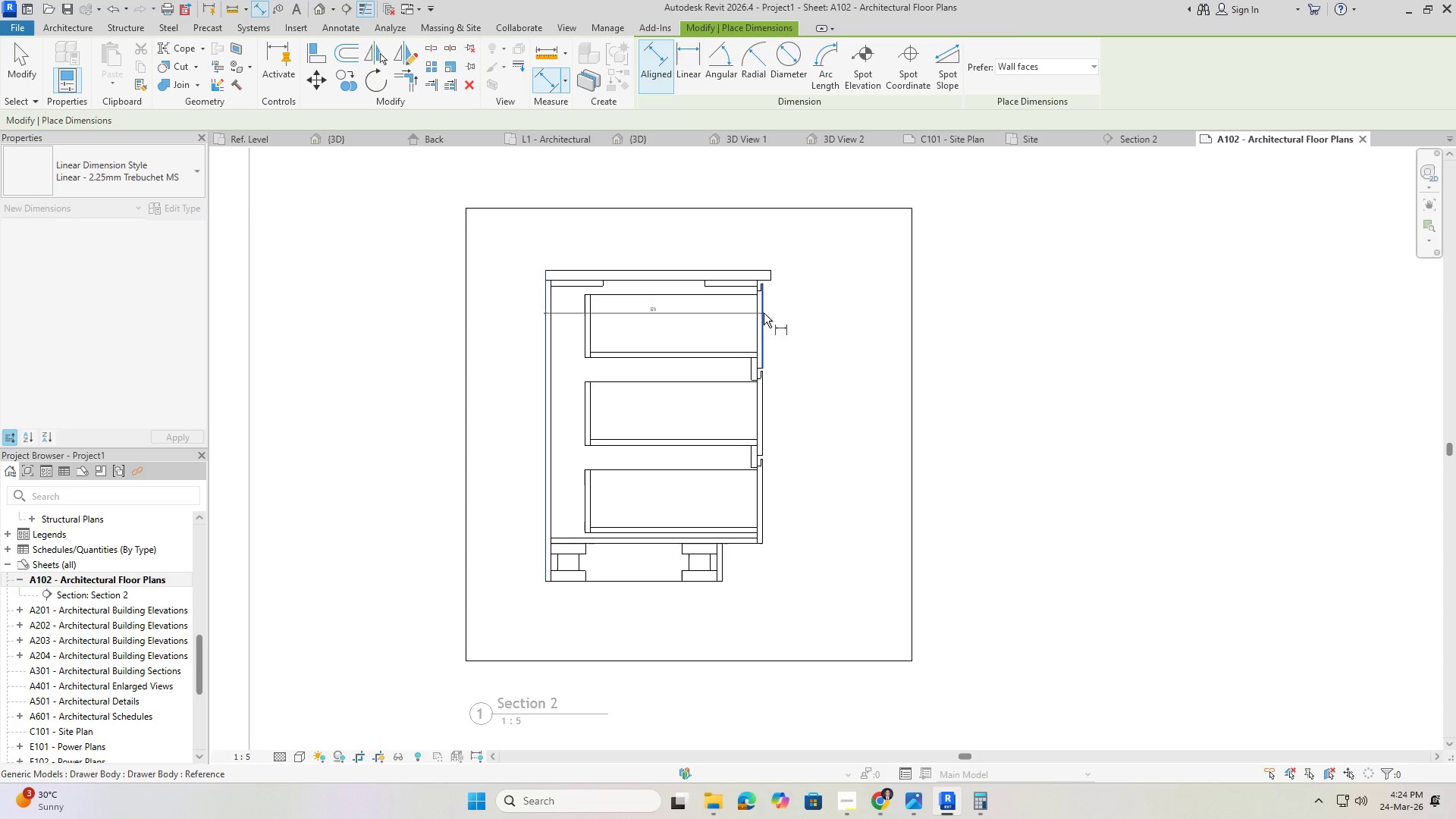 
key(Escape)
 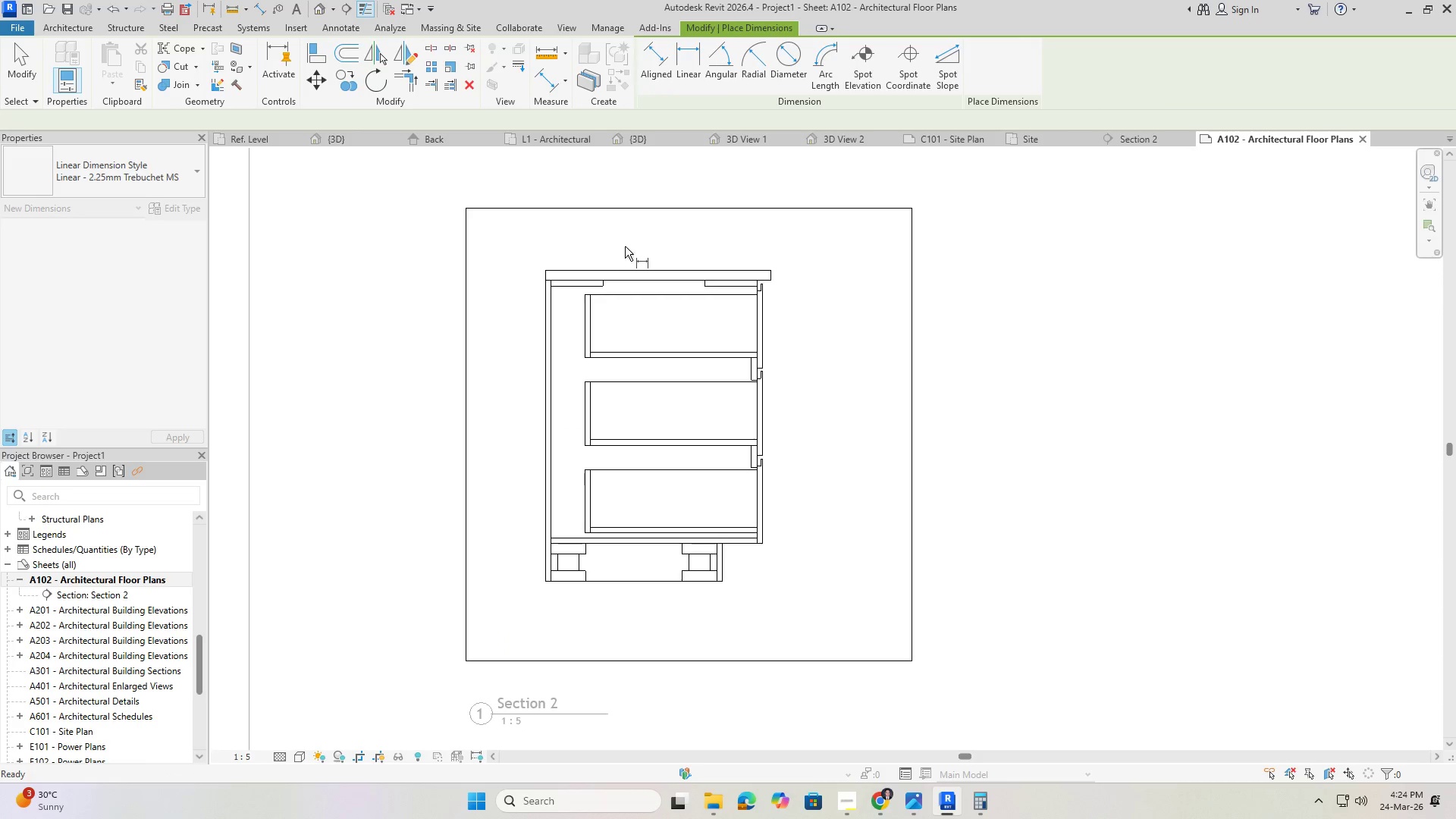 
scroll: coordinate [686, 258], scroll_direction: up, amount: 2.0
 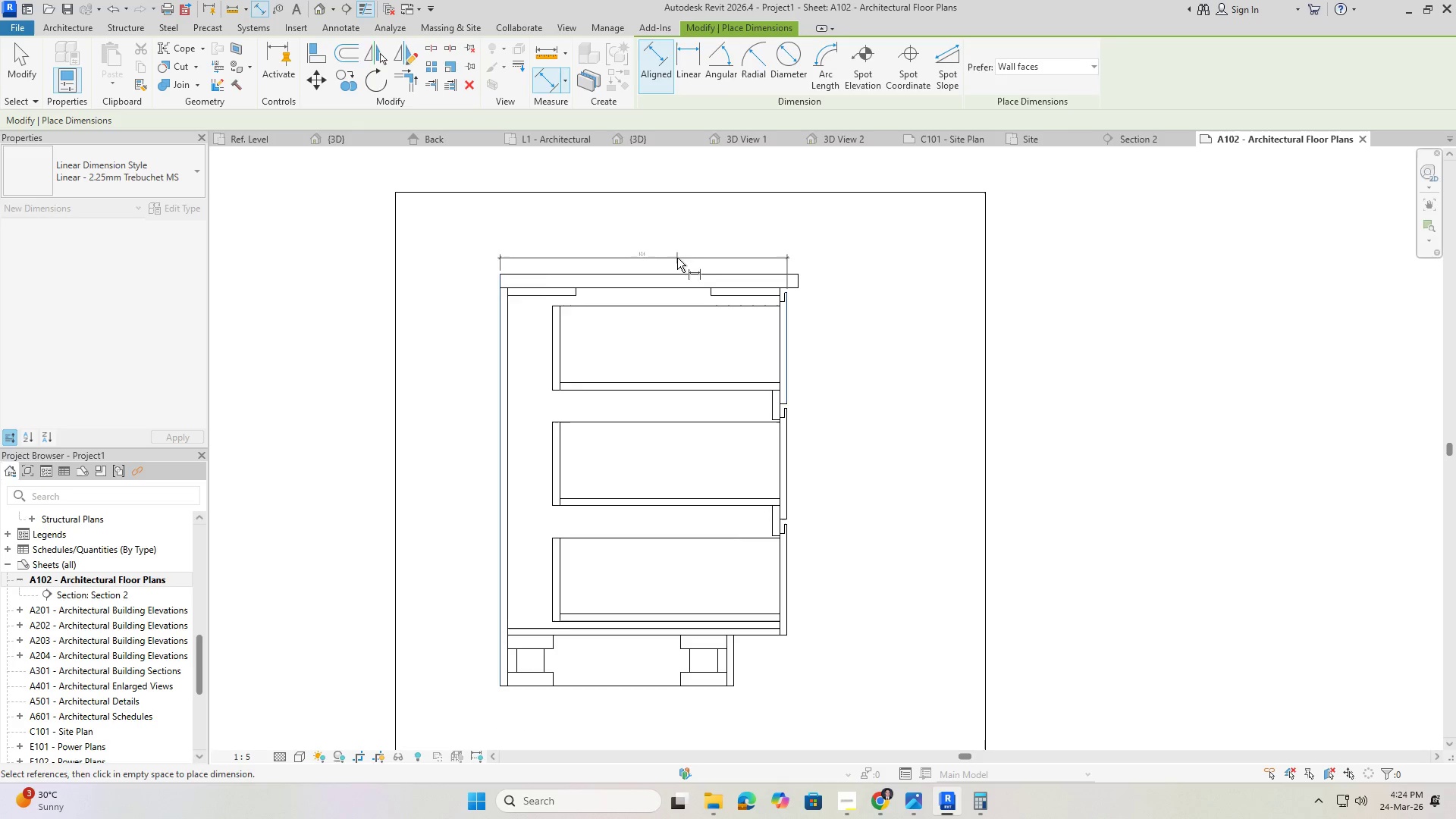 
key(Escape)
 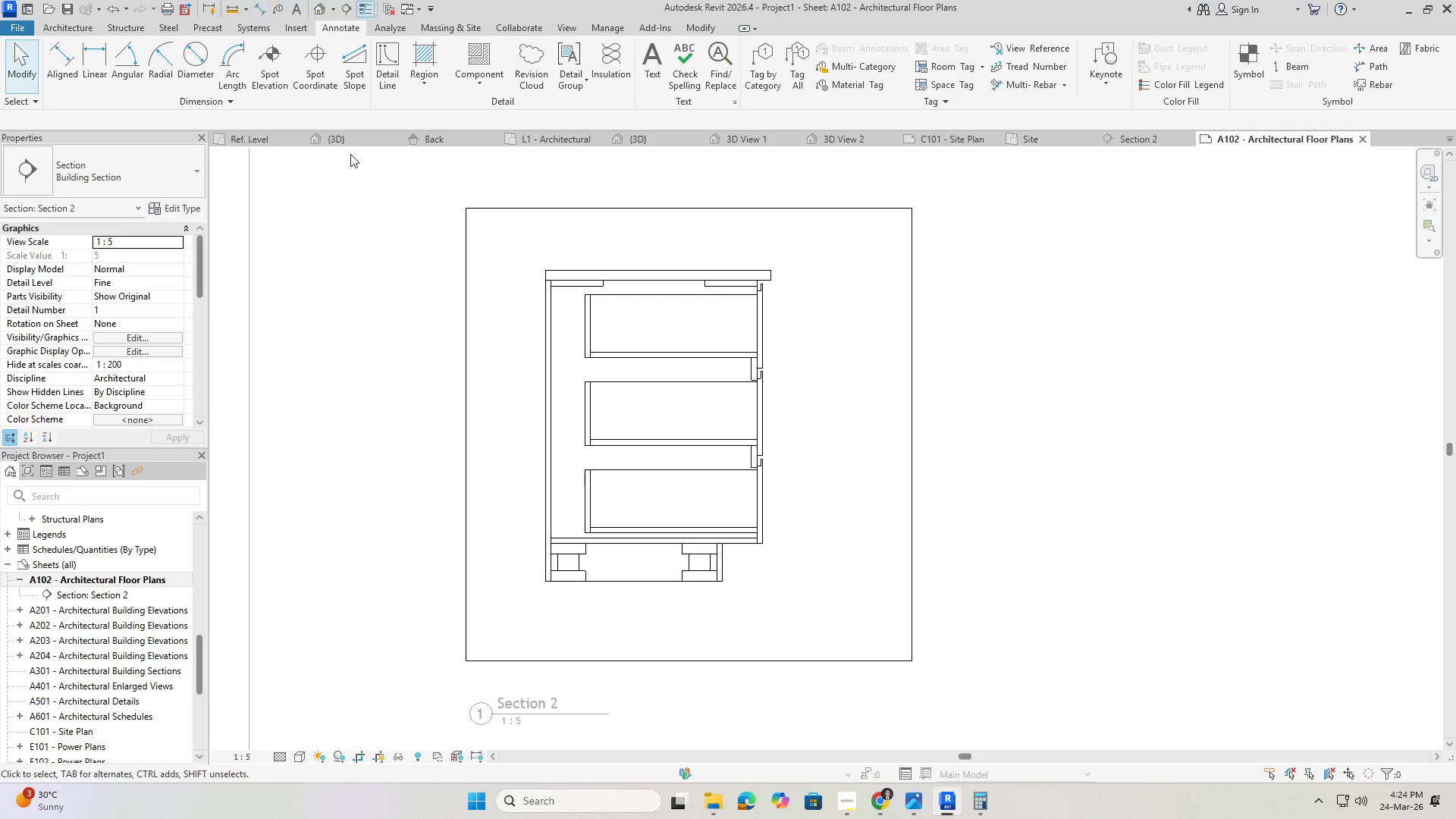 
key(Escape)
 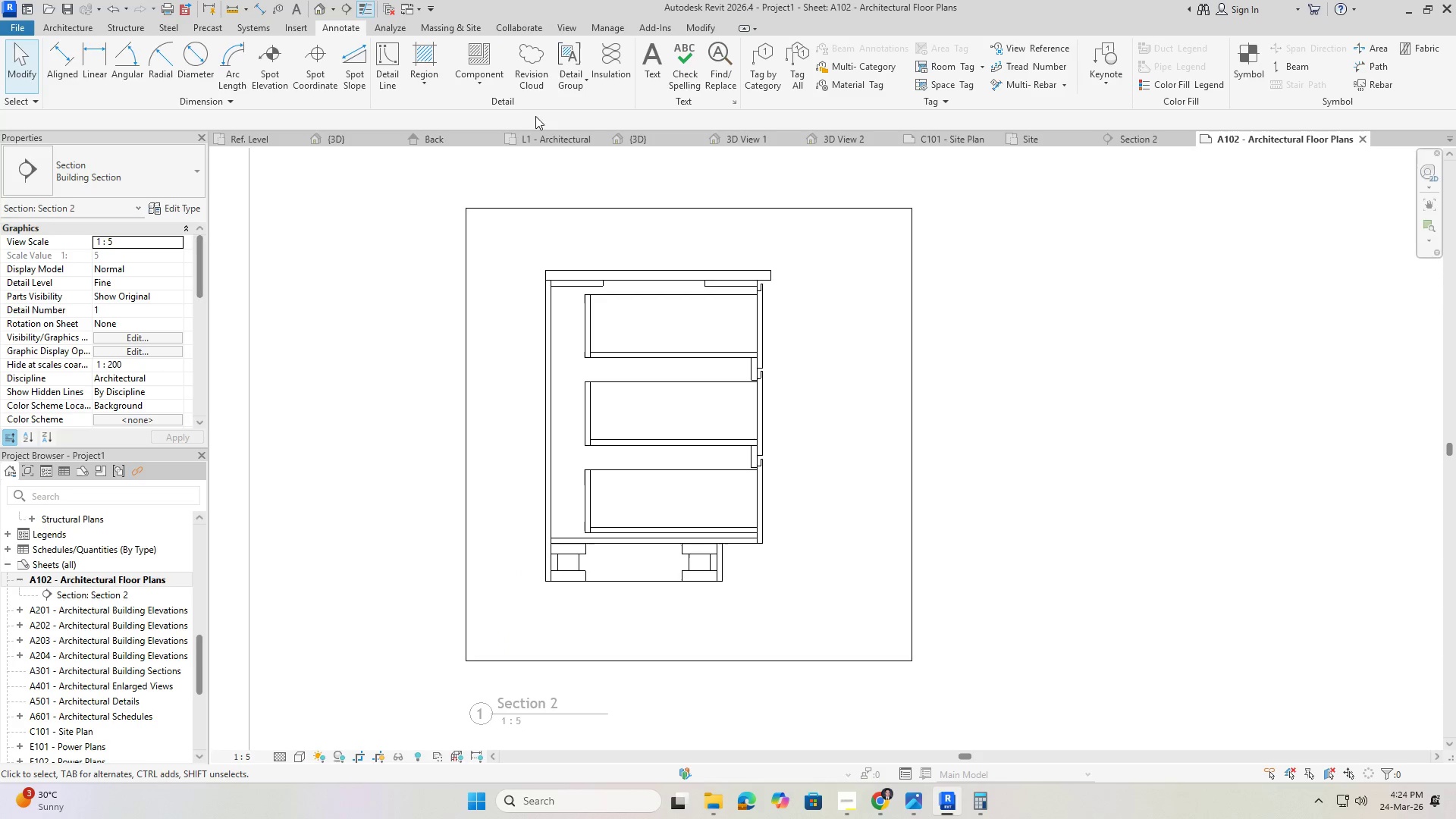 
left_click([397, 249])
 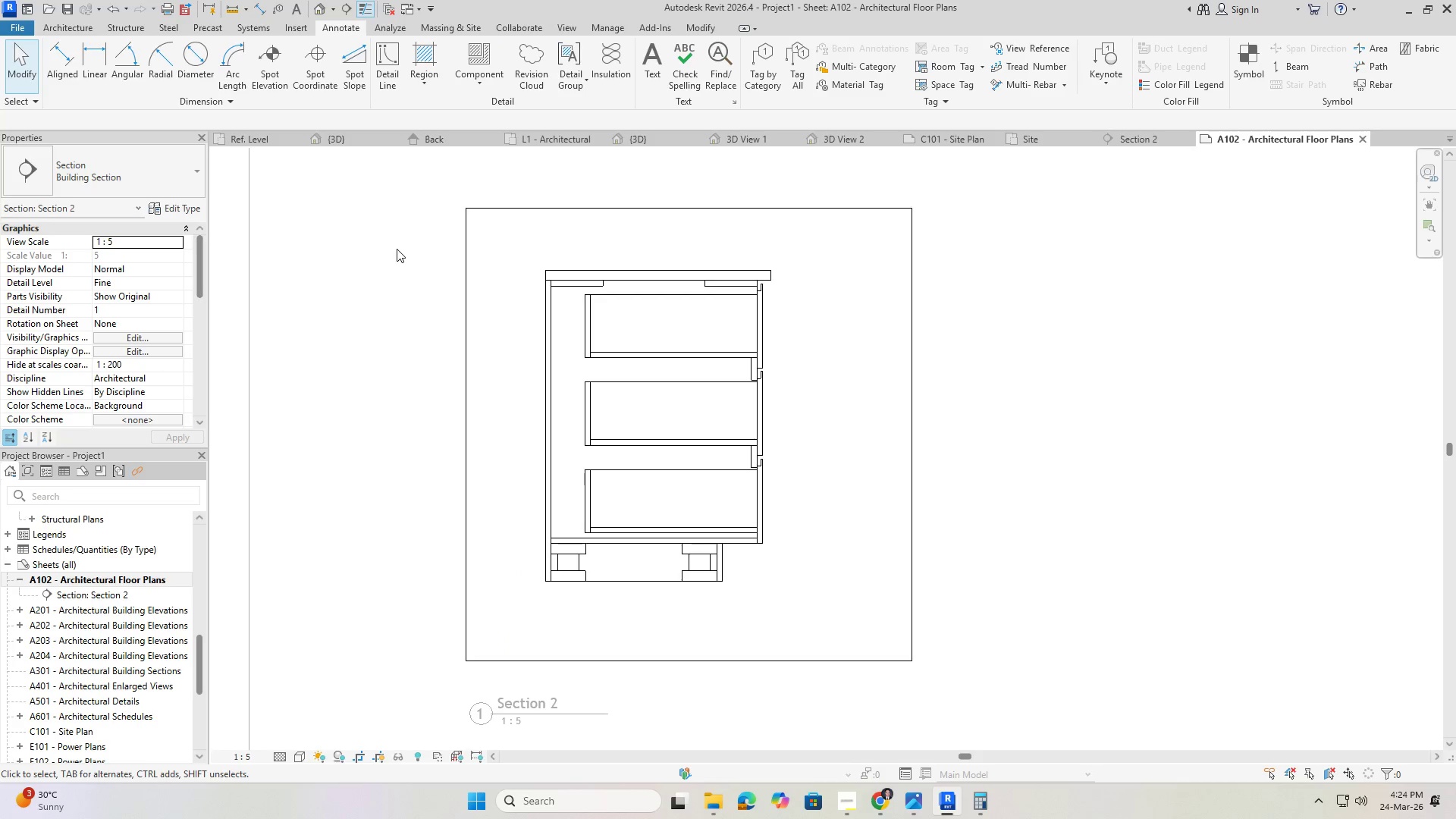 
scroll: coordinate [551, 133], scroll_direction: down, amount: 3.0
 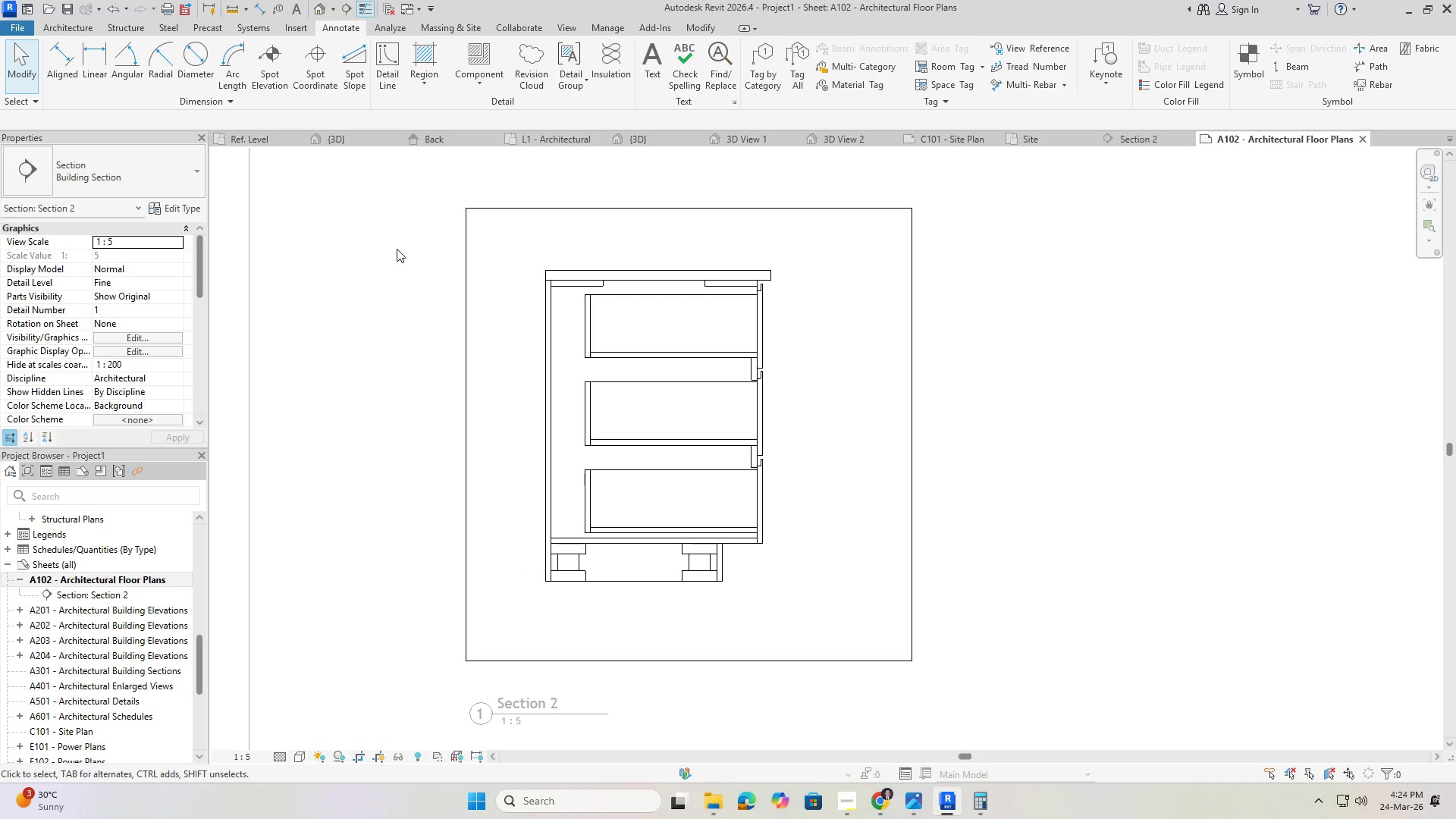 
double_click([397, 249])
 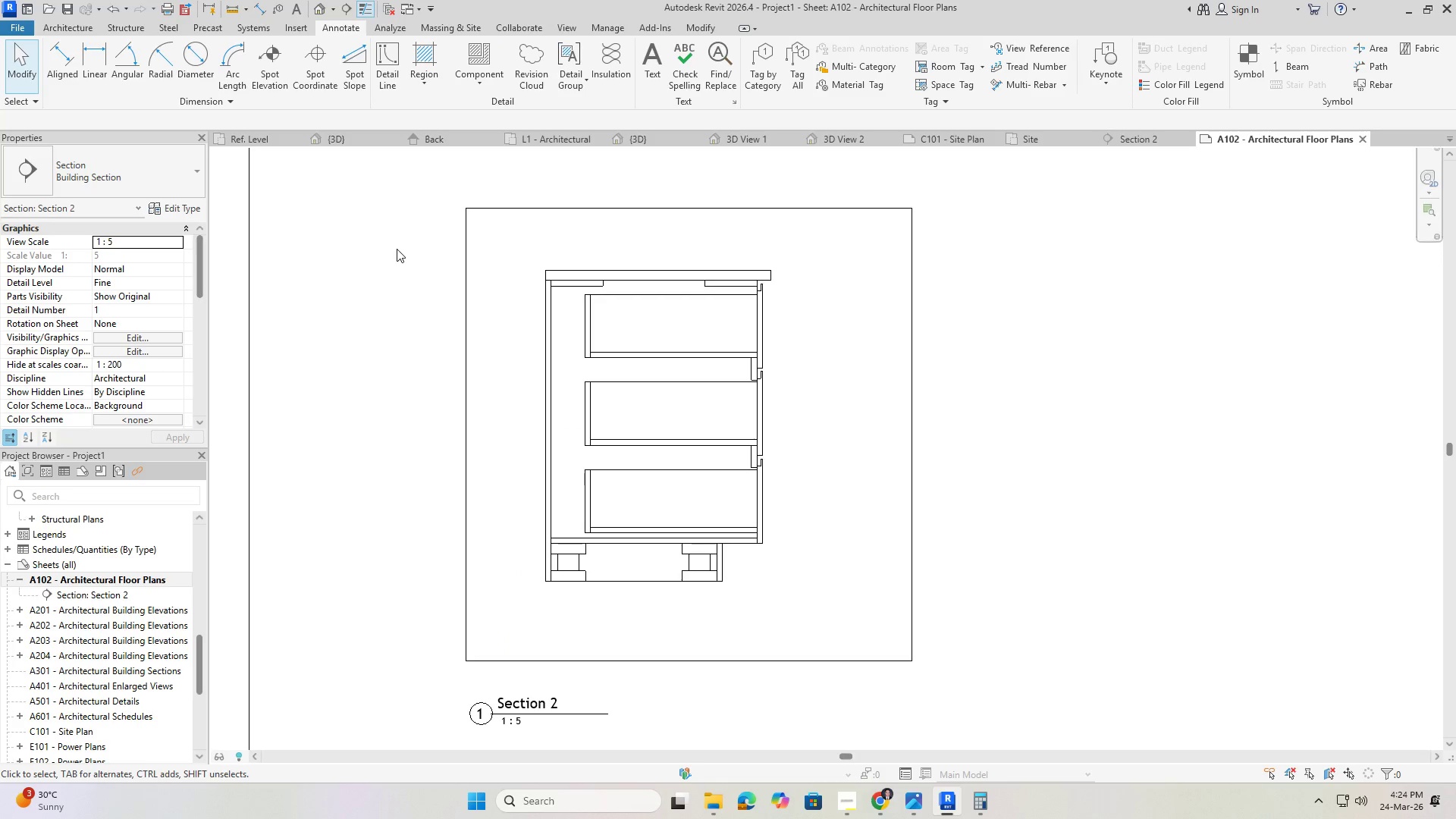 
triple_click([397, 249])
 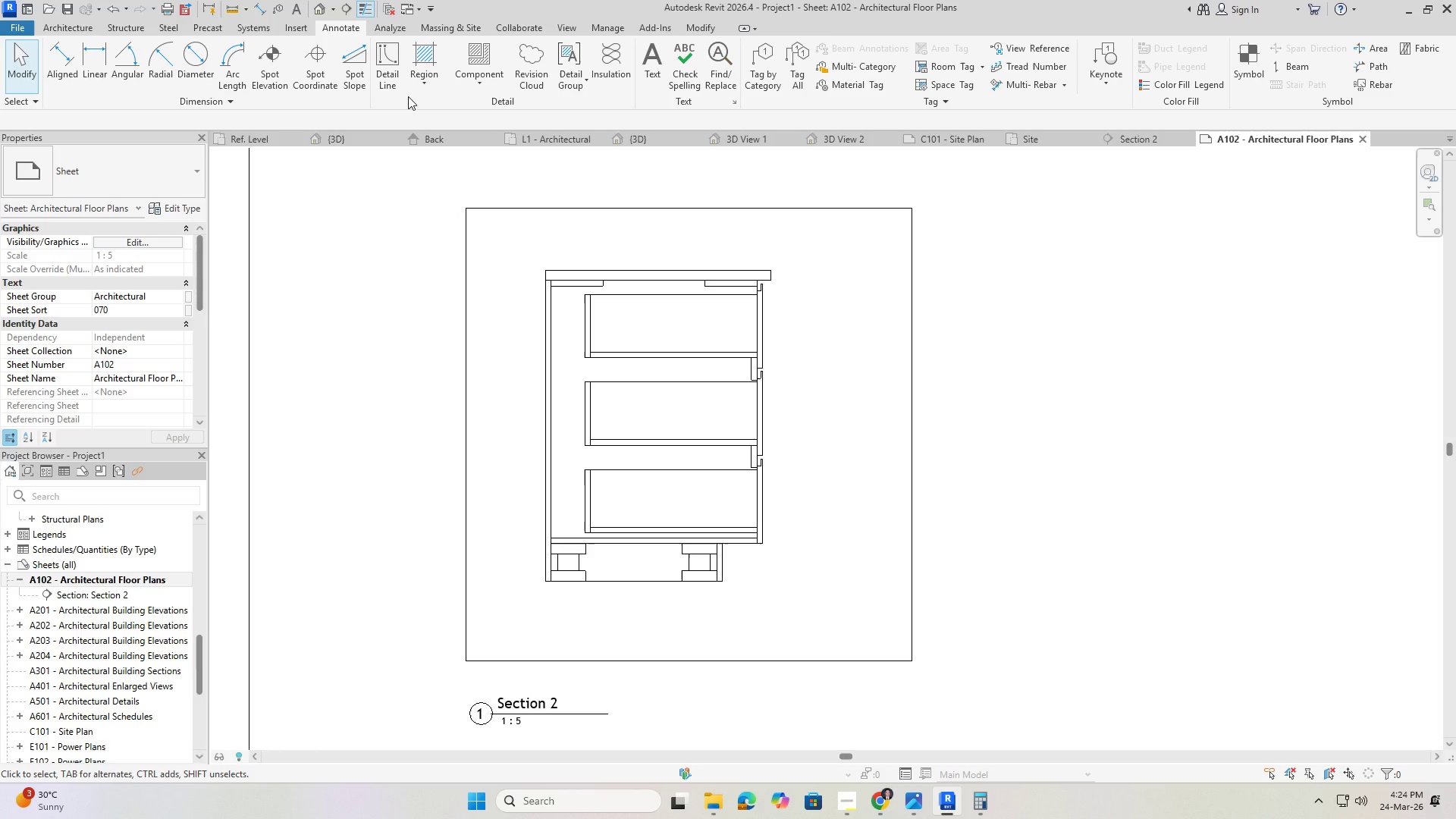 
wait(16.66)
 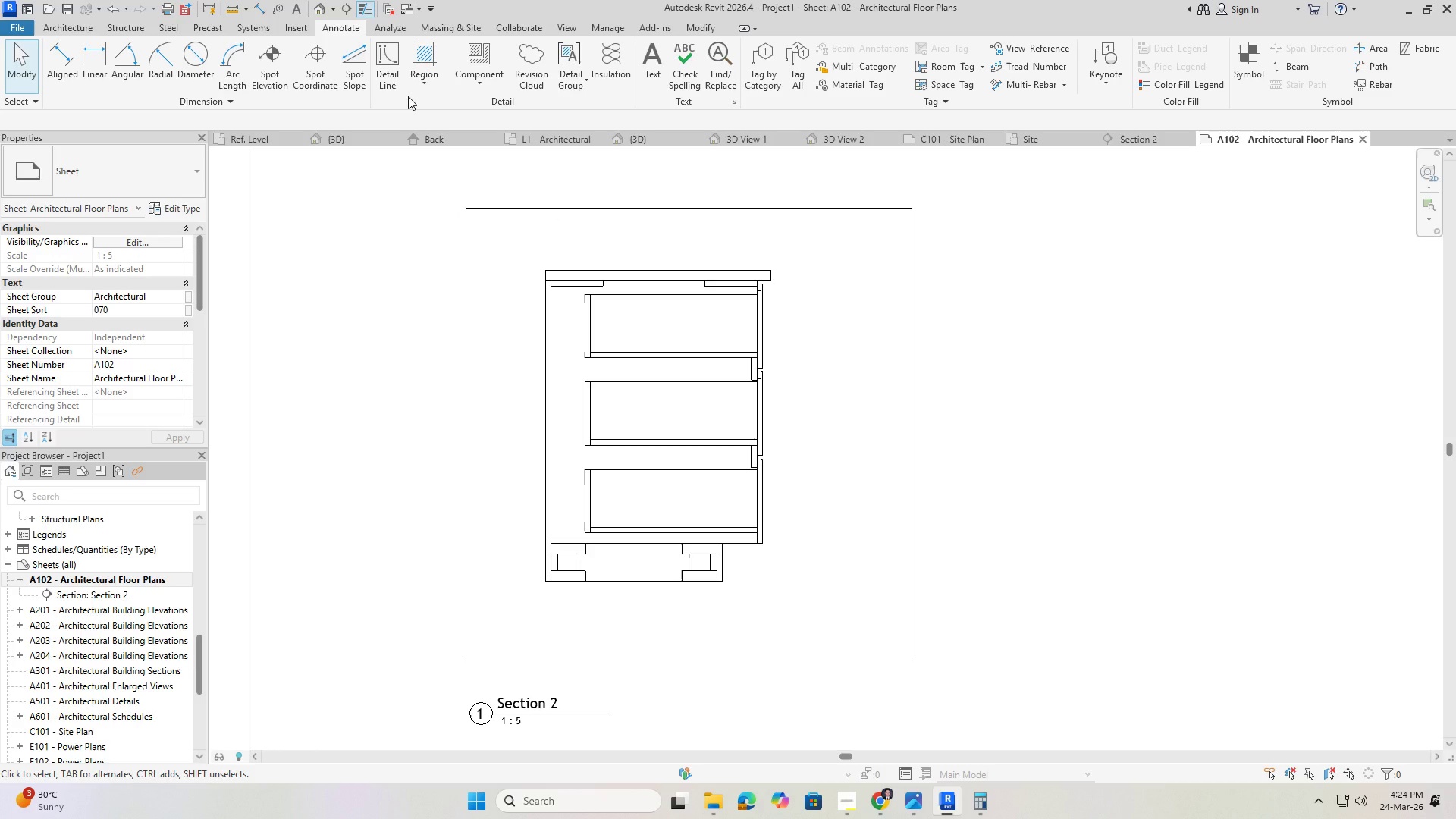 
scroll: coordinate [397, 344], scroll_direction: down, amount: 3.0
 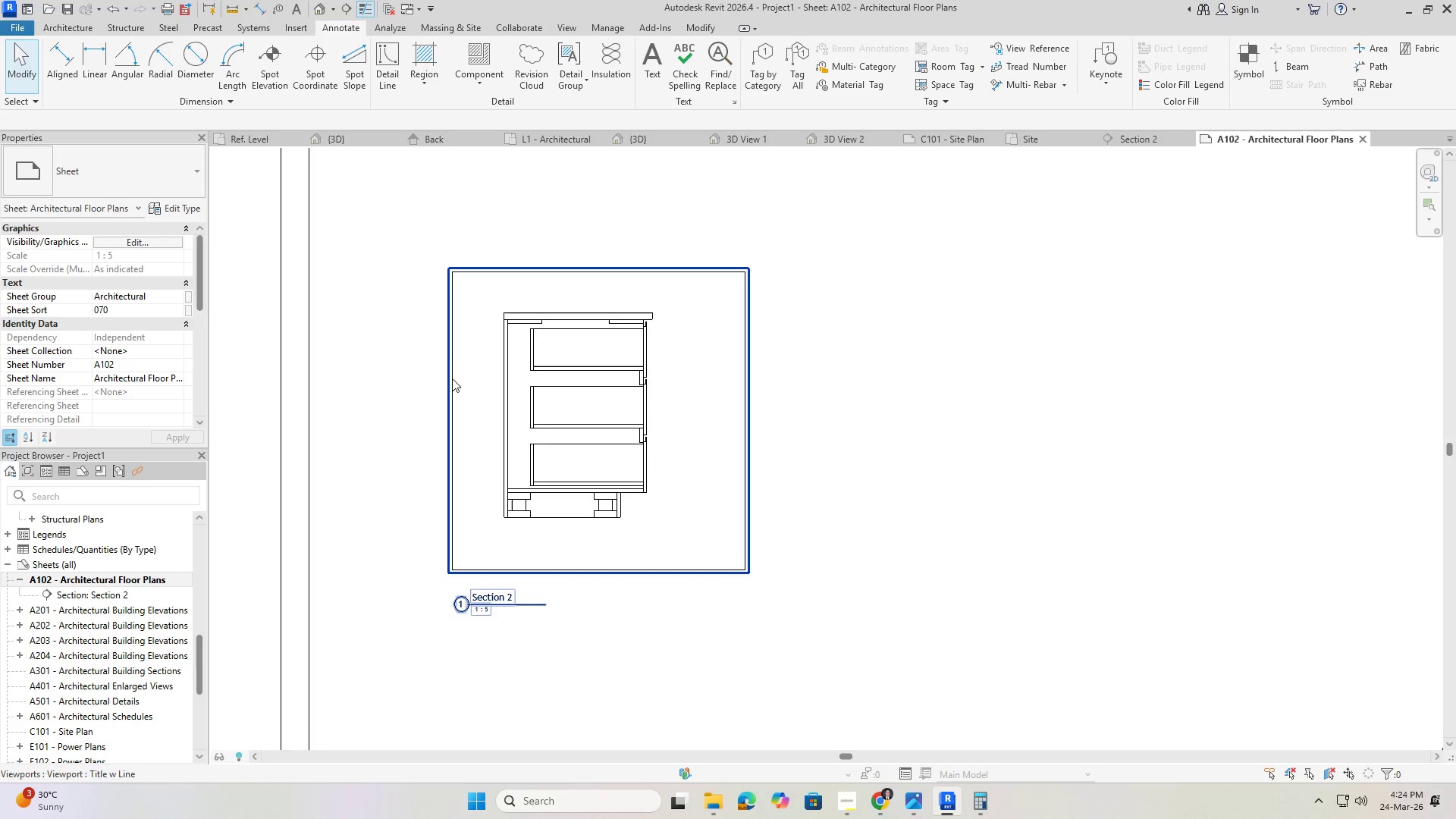 
scroll: coordinate [450, 373], scroll_direction: up, amount: 1.0
 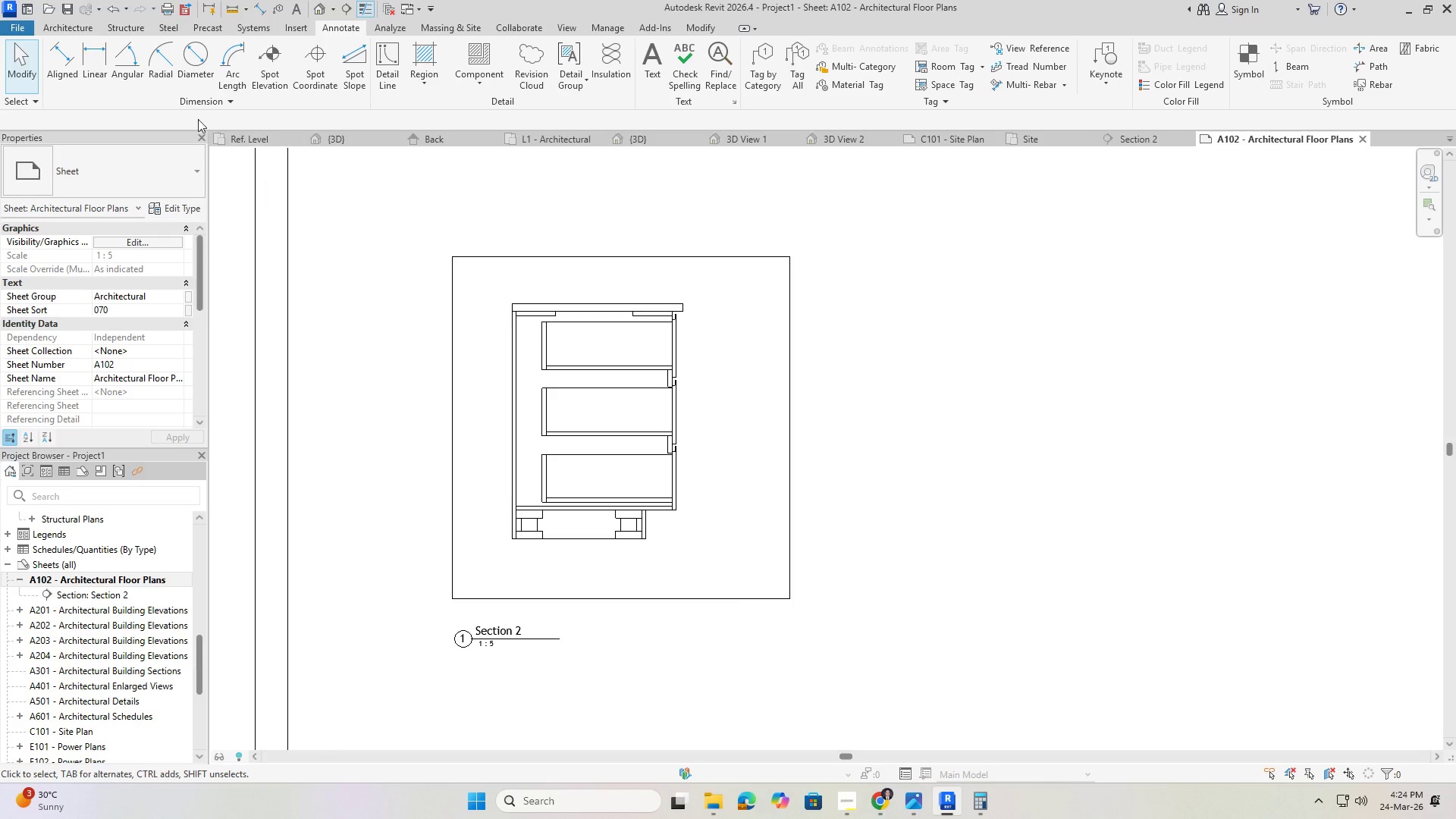 
double_click([416, 281])
 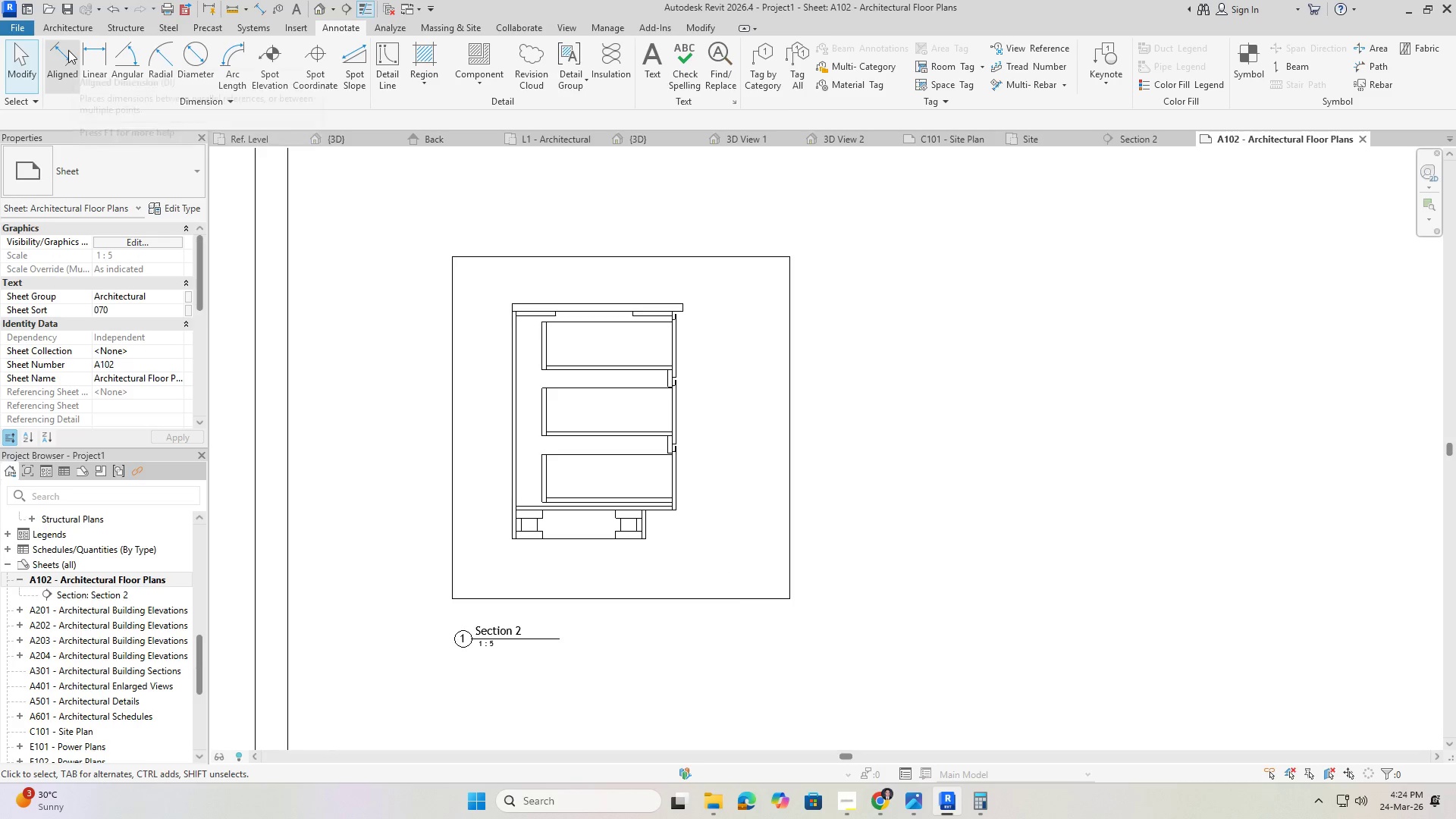 
left_click([68, 51])
 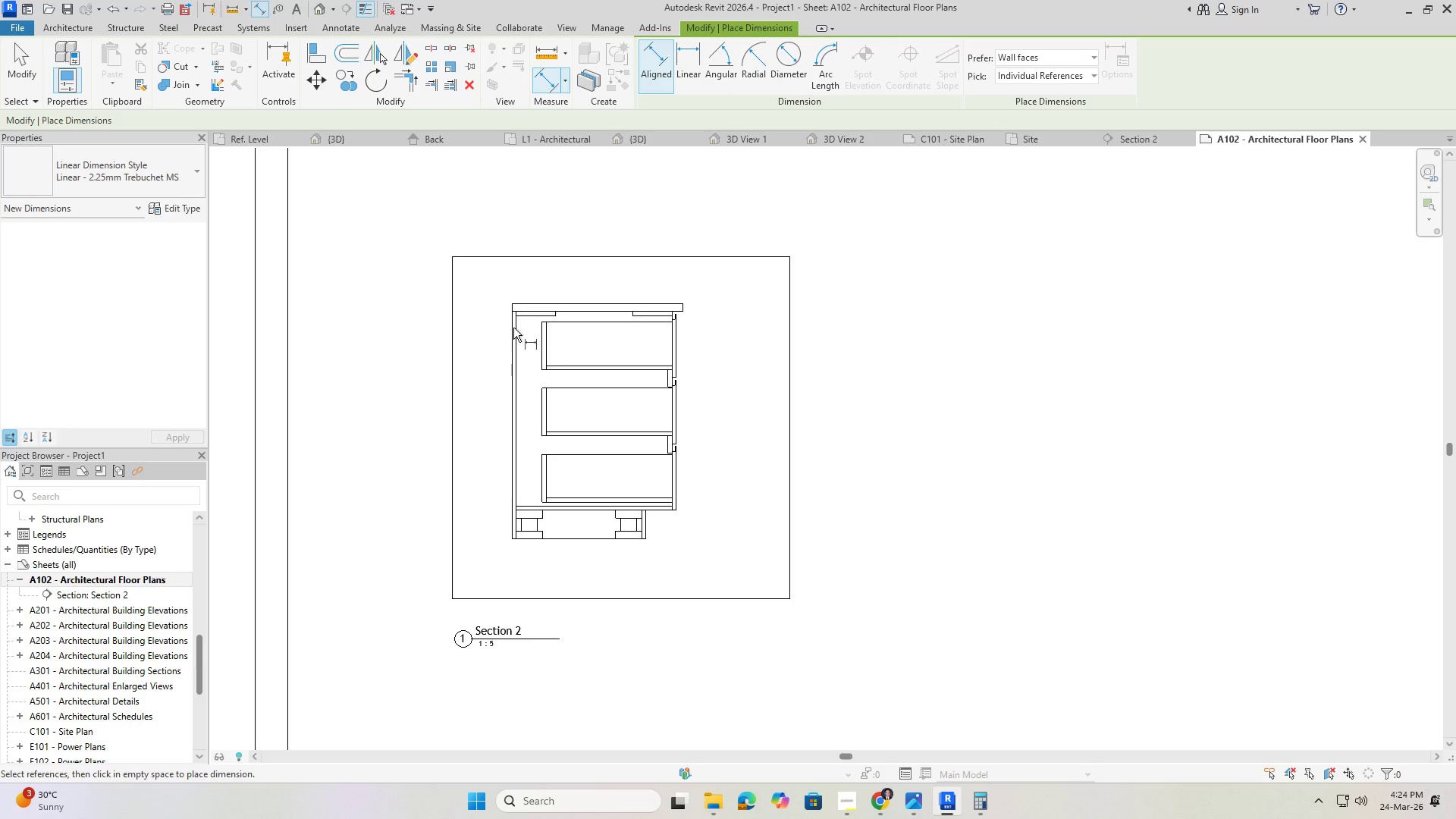 
left_click([513, 328])
 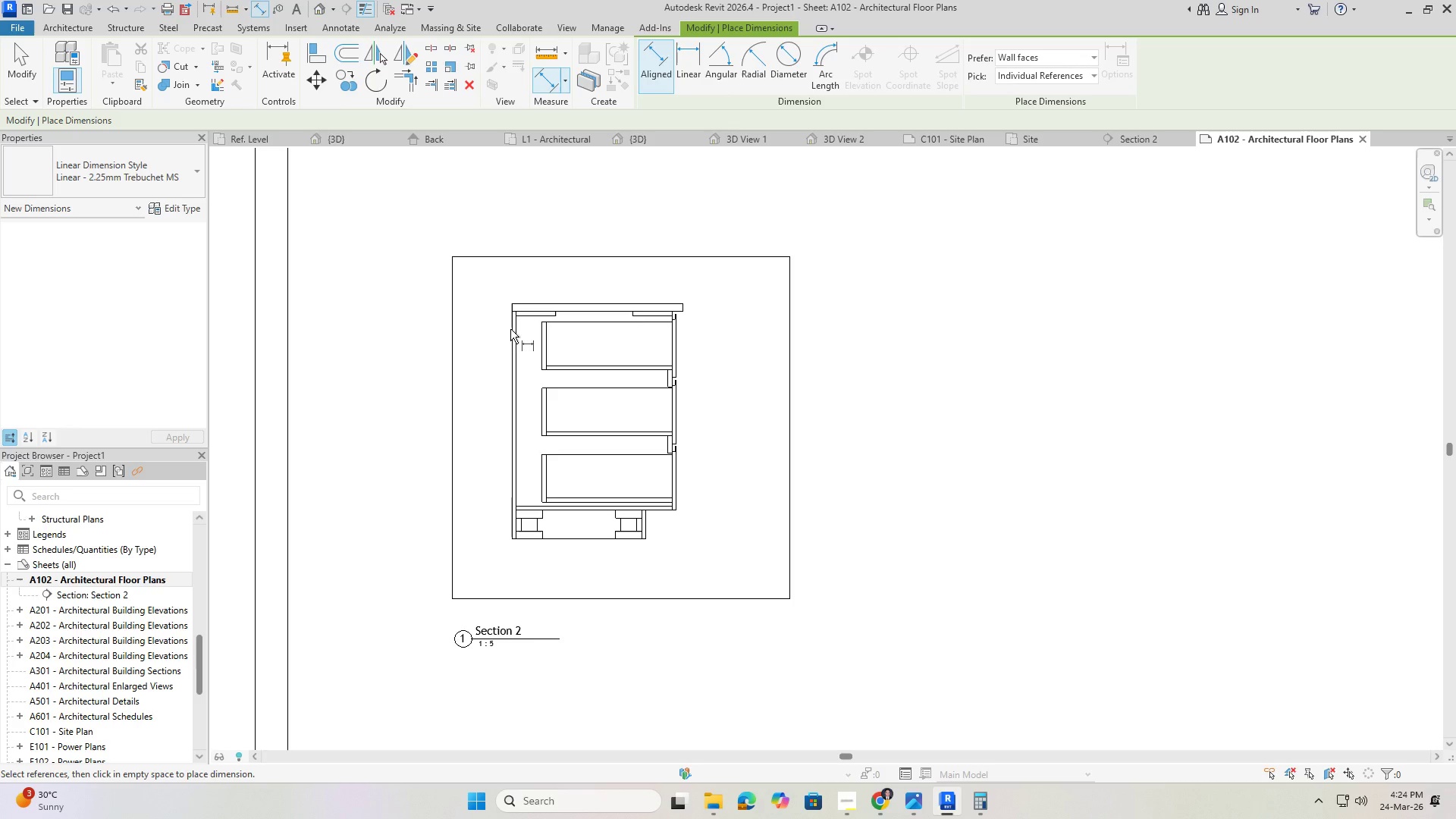 
double_click([511, 329])
 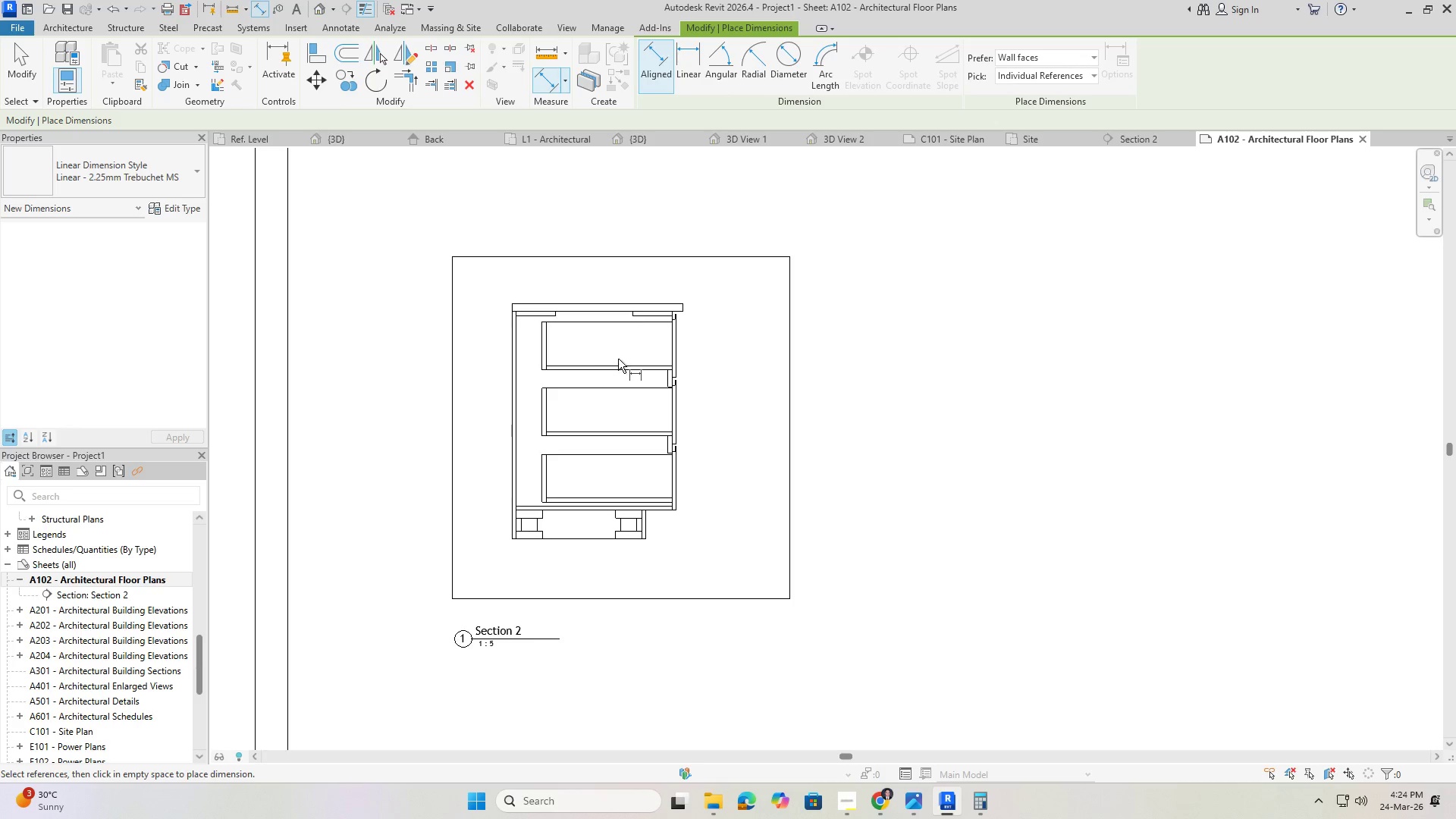 
double_click([619, 359])
 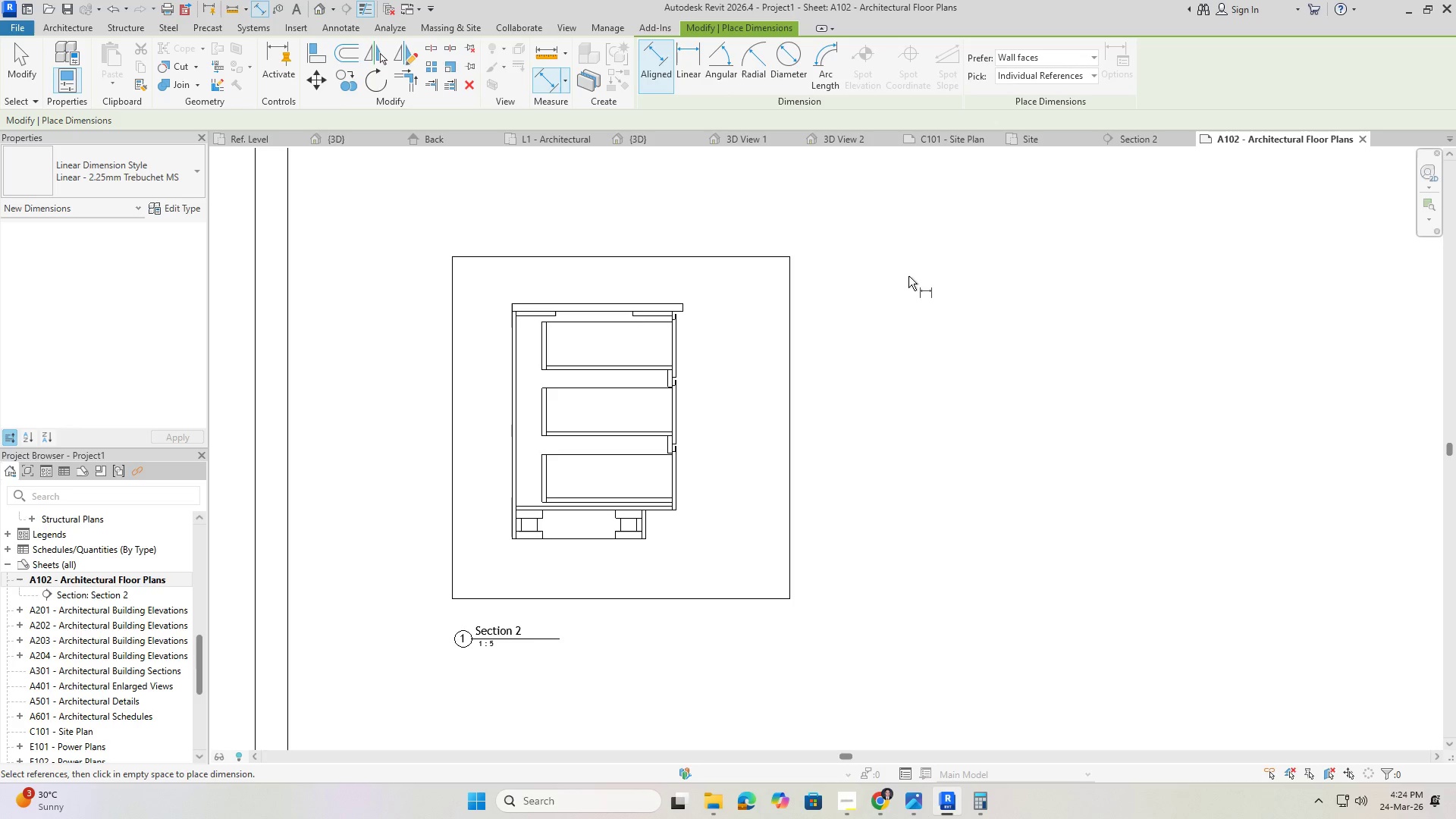 
left_click([869, 348])
 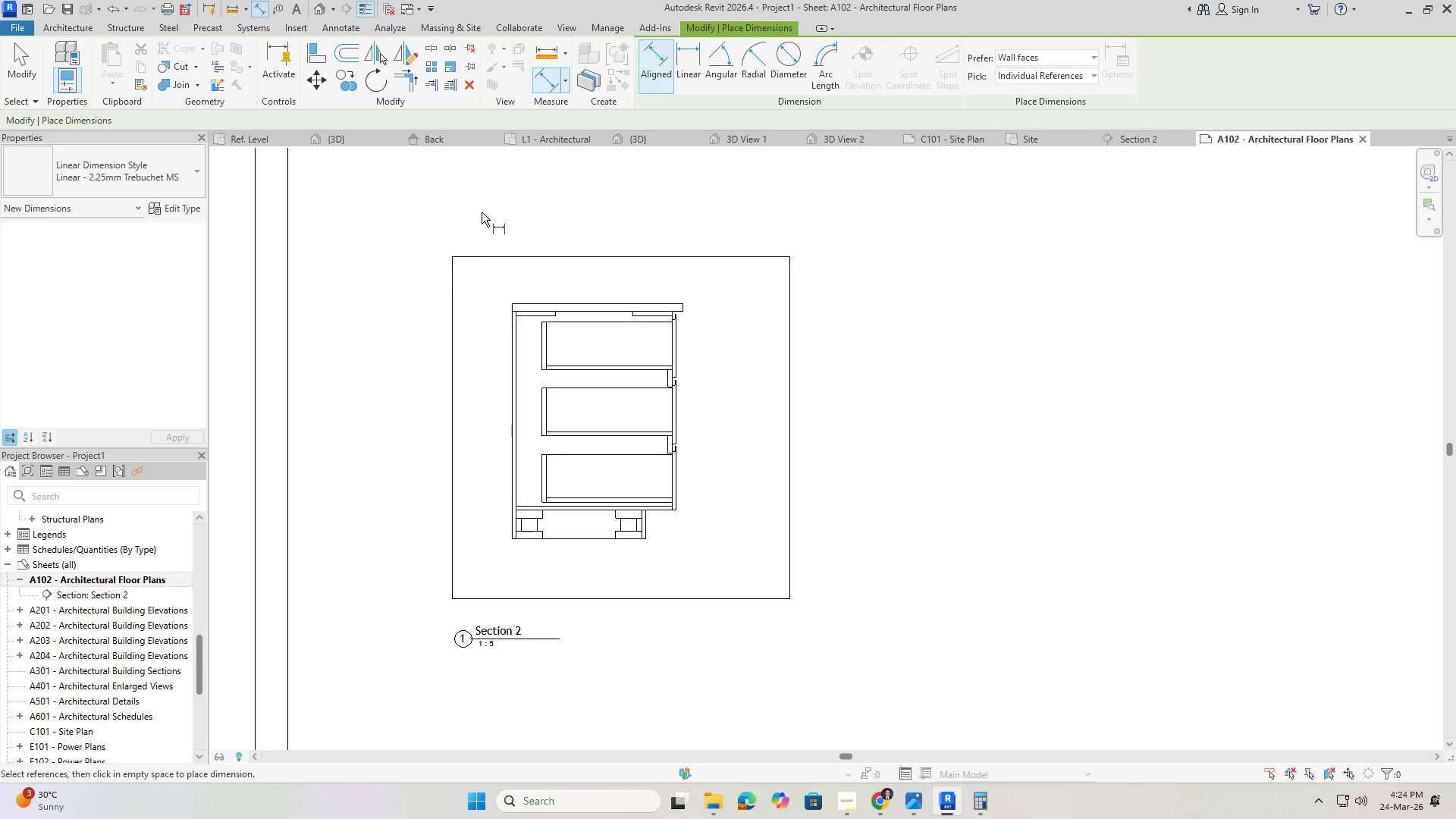 
scroll: coordinate [453, 313], scroll_direction: down, amount: 6.0
 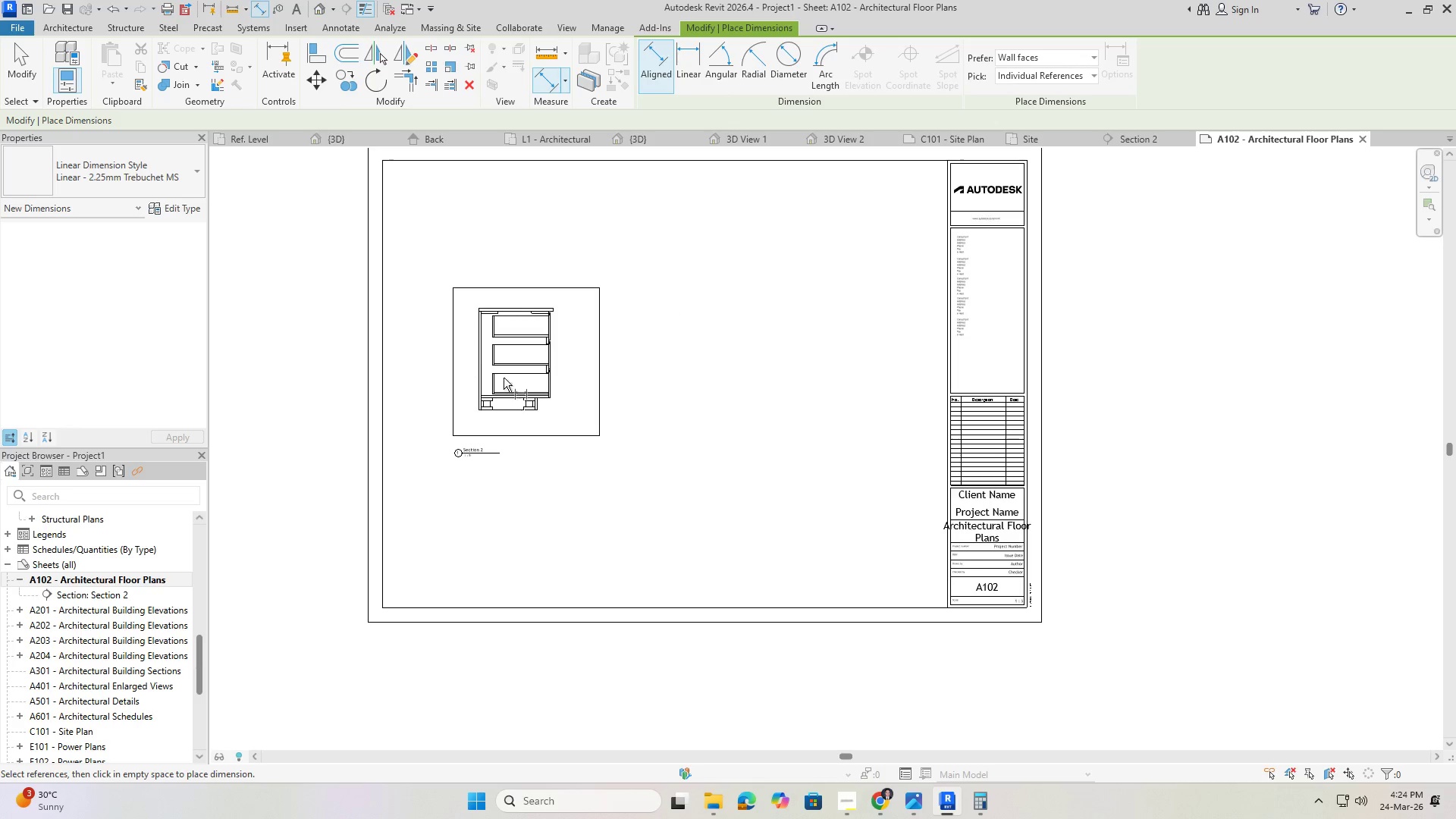 
scroll: coordinate [499, 400], scroll_direction: up, amount: 5.0
 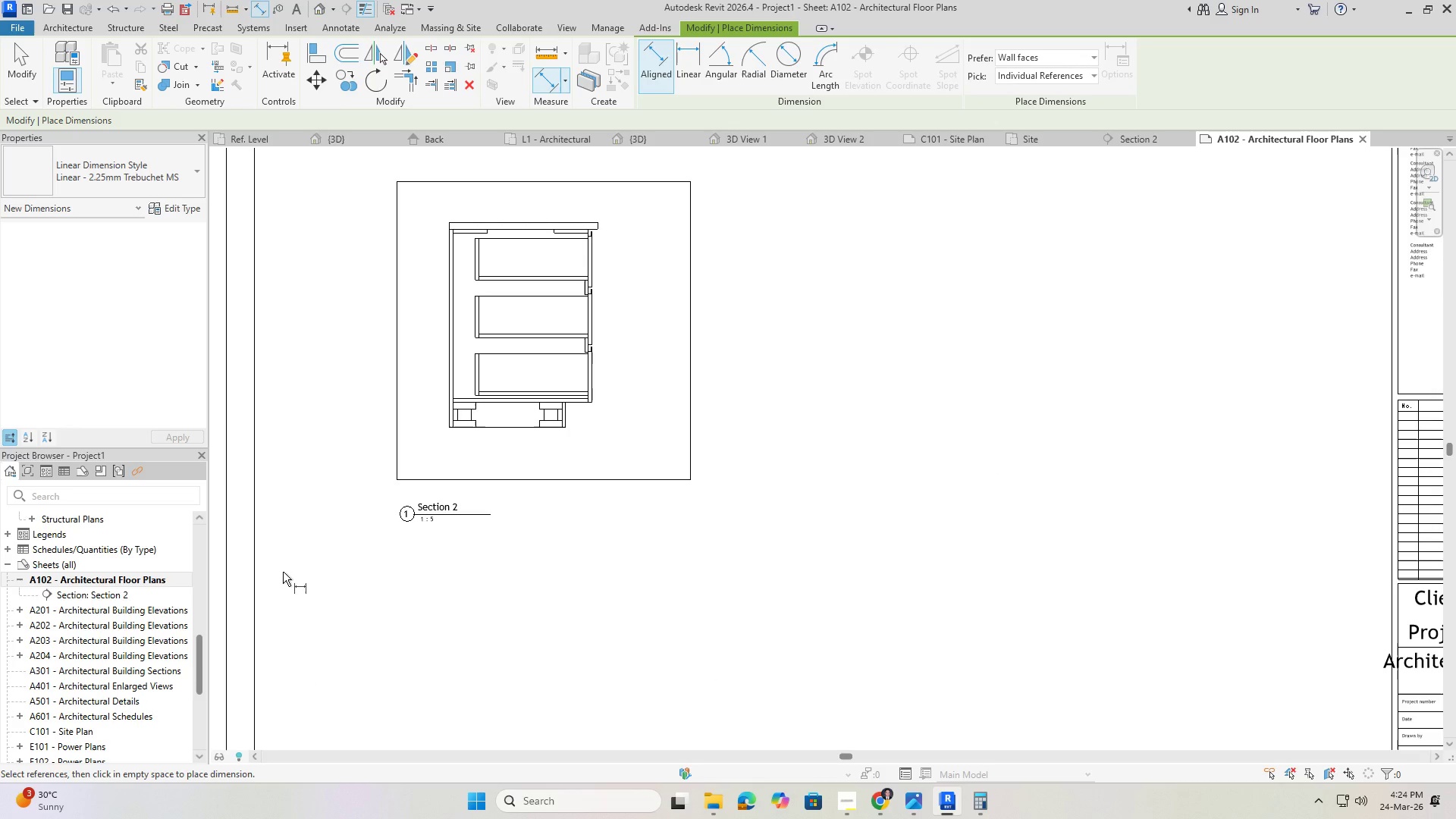 
key(Escape)
 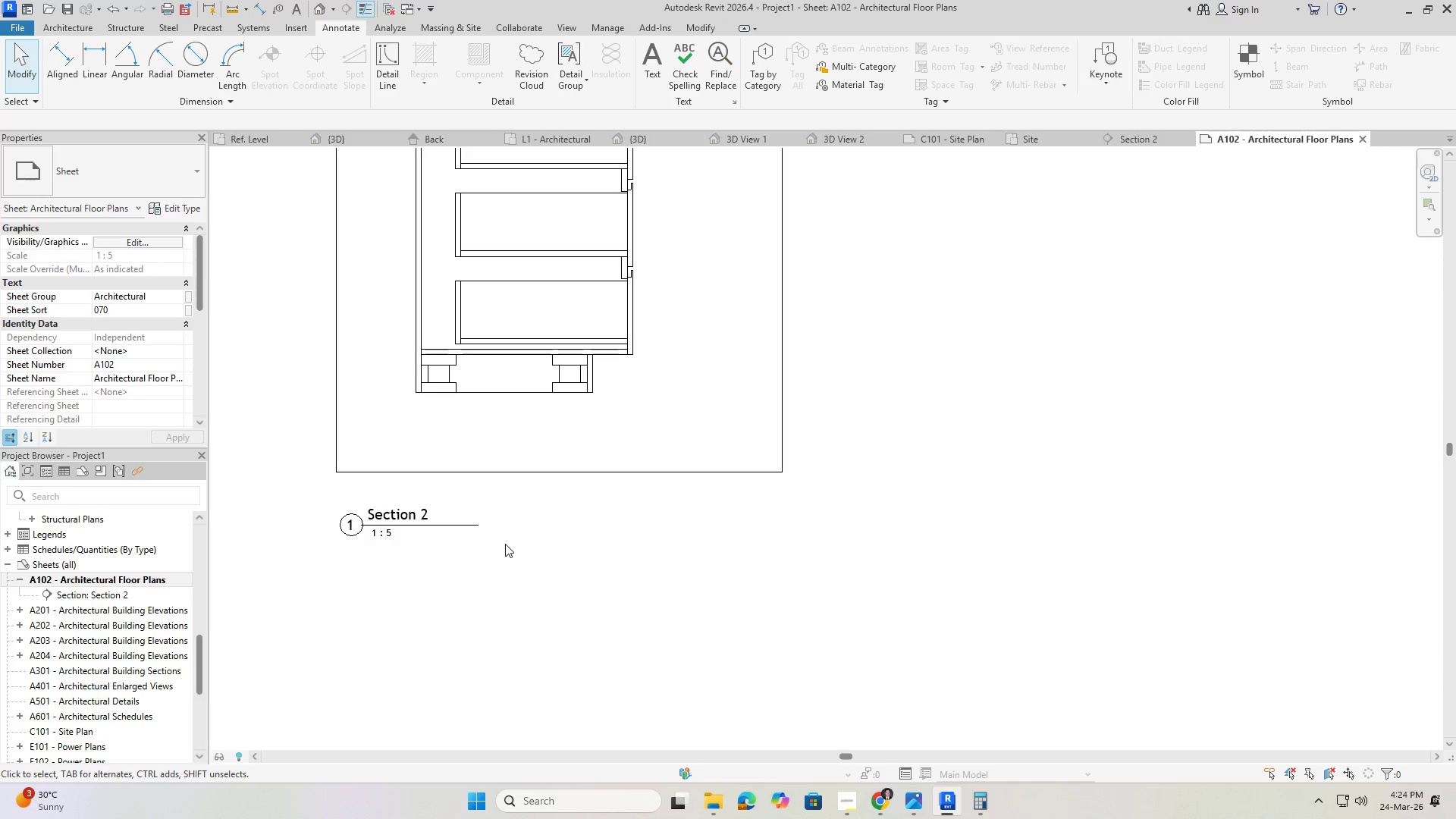 
scroll: coordinate [515, 497], scroll_direction: up, amount: 3.0
 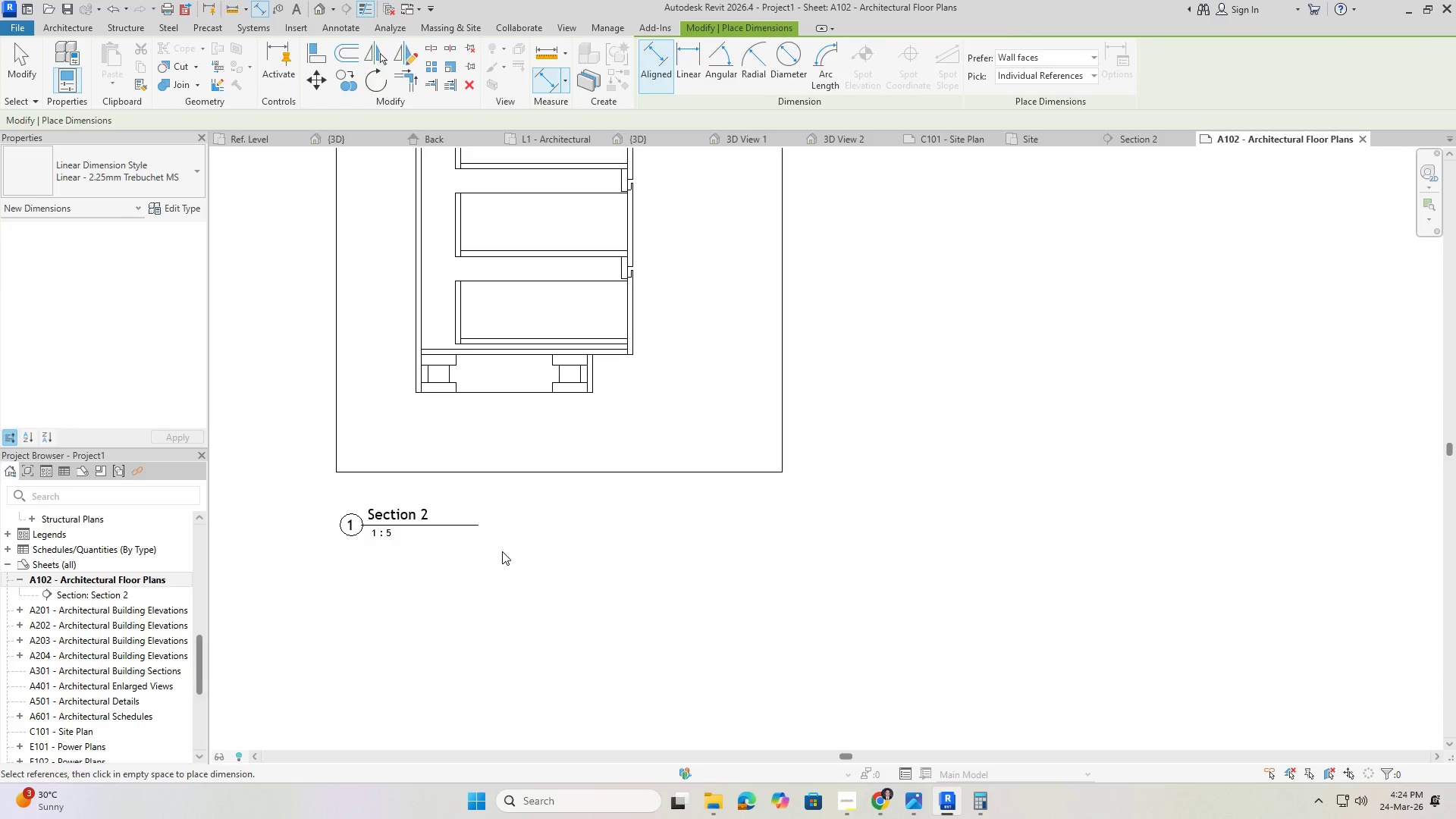 
key(Escape)
 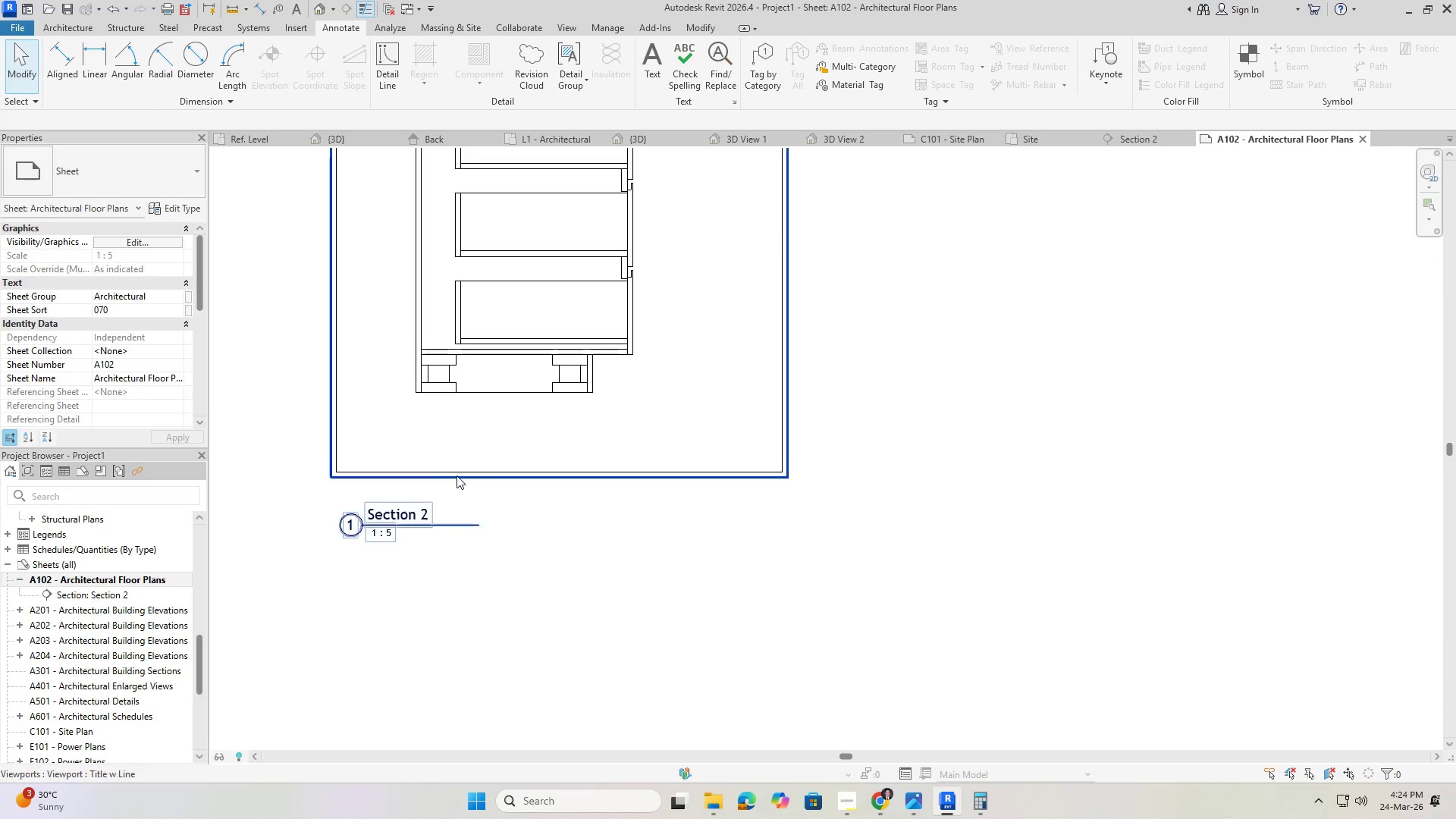 
key(Escape)
 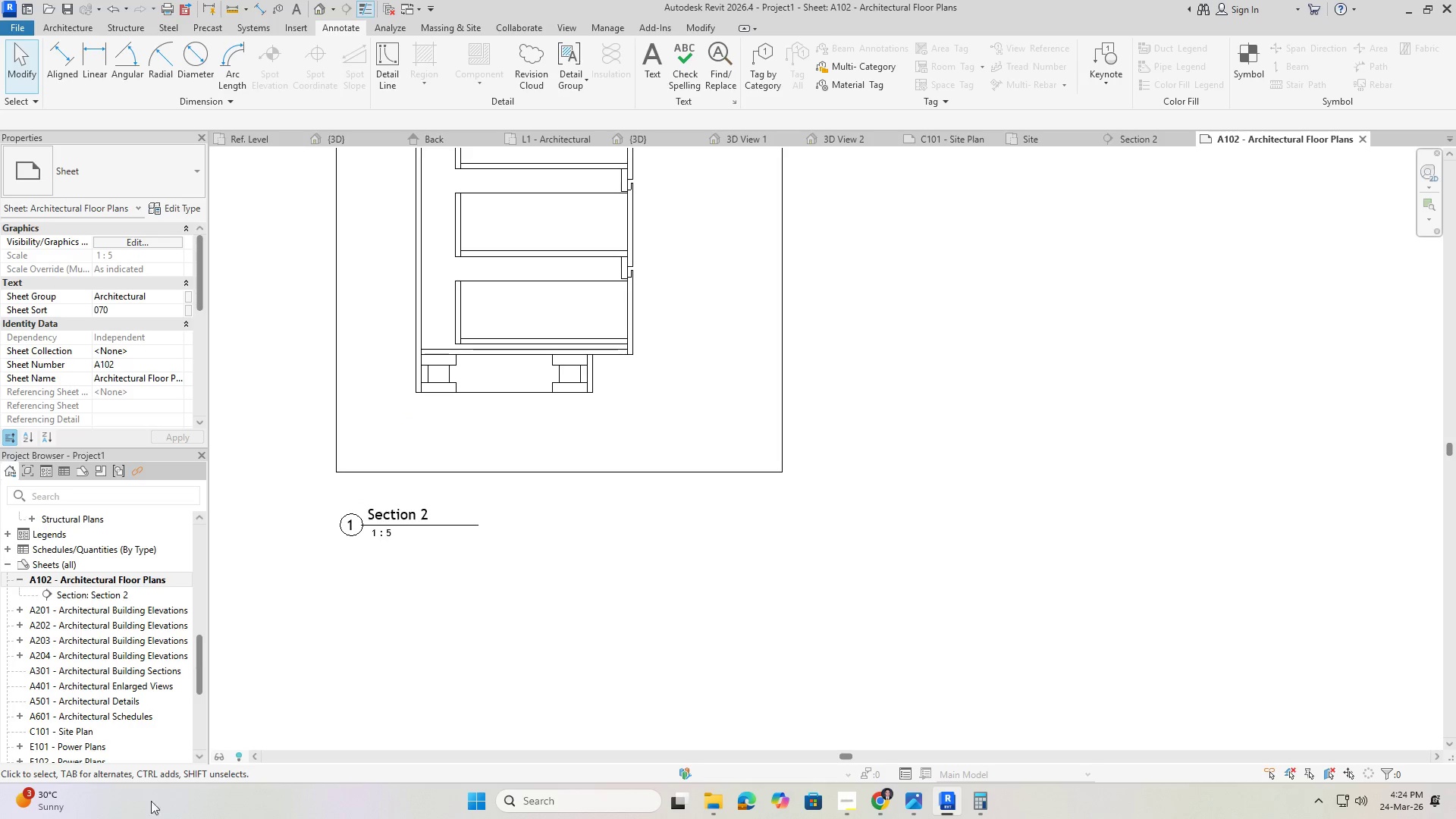 
scroll: coordinate [77, 605], scroll_direction: up, amount: 14.0
 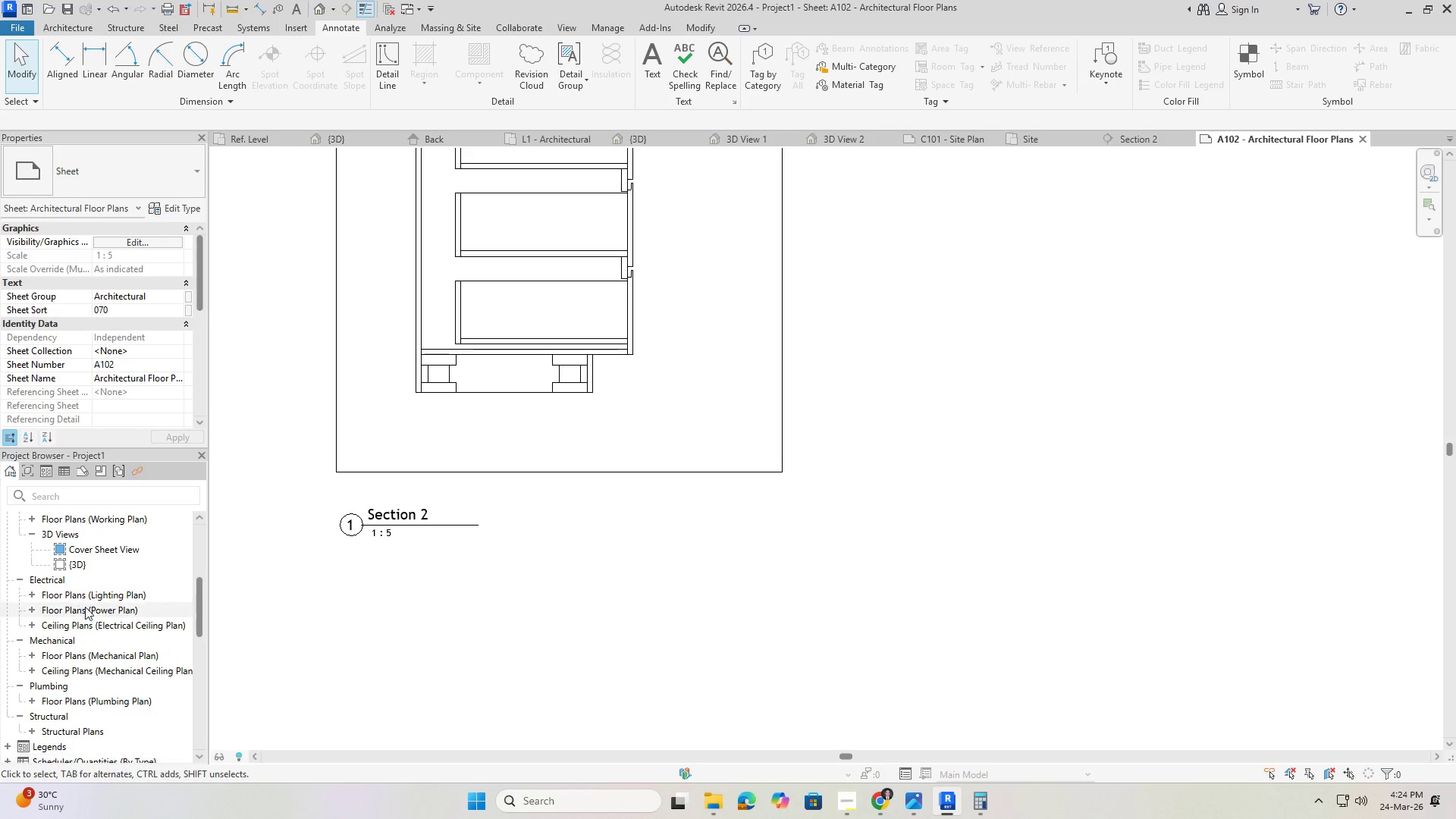 
scroll: coordinate [93, 639], scroll_direction: down, amount: 9.0
 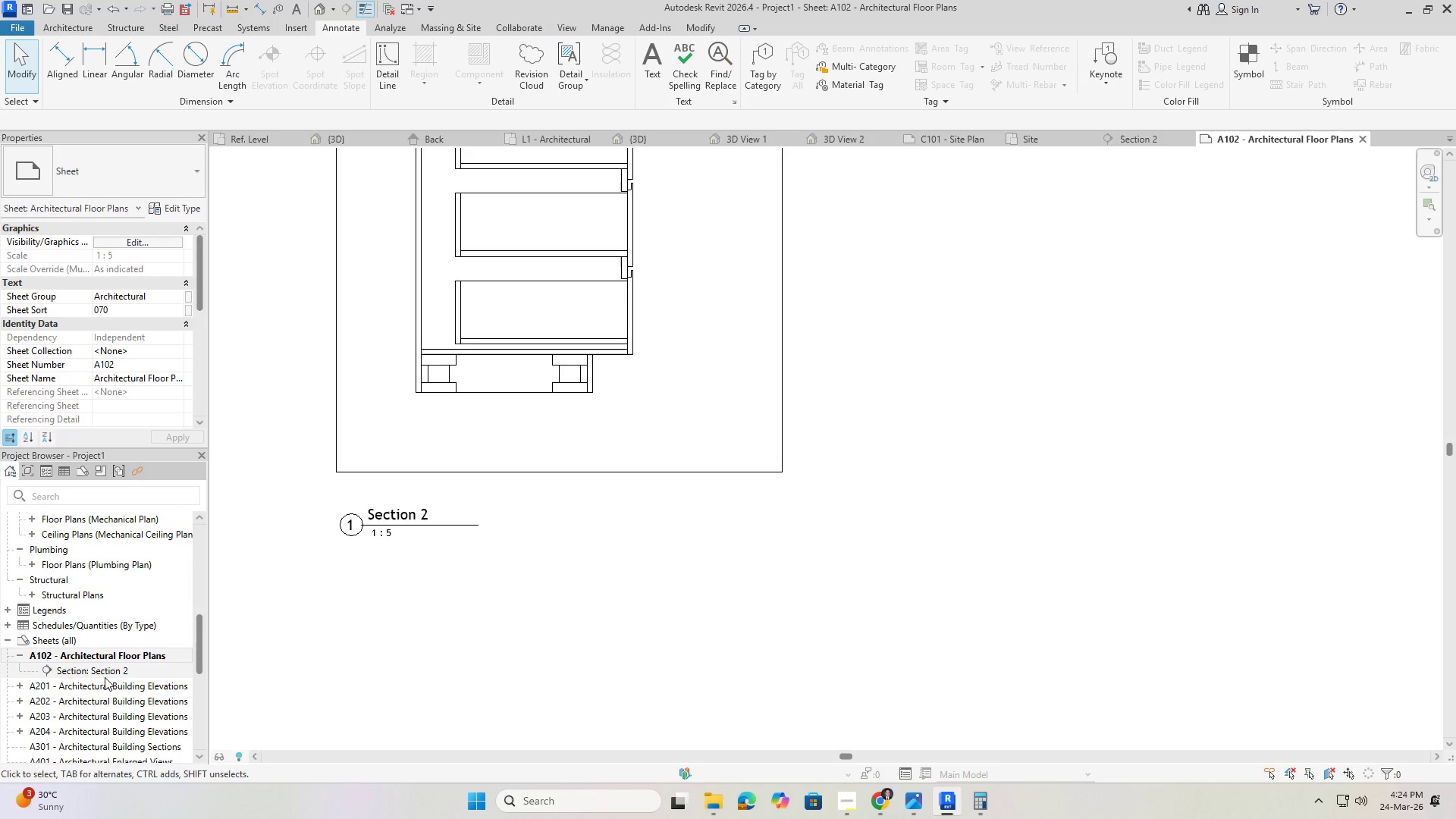 
scroll: coordinate [86, 652], scroll_direction: up, amount: 17.0
 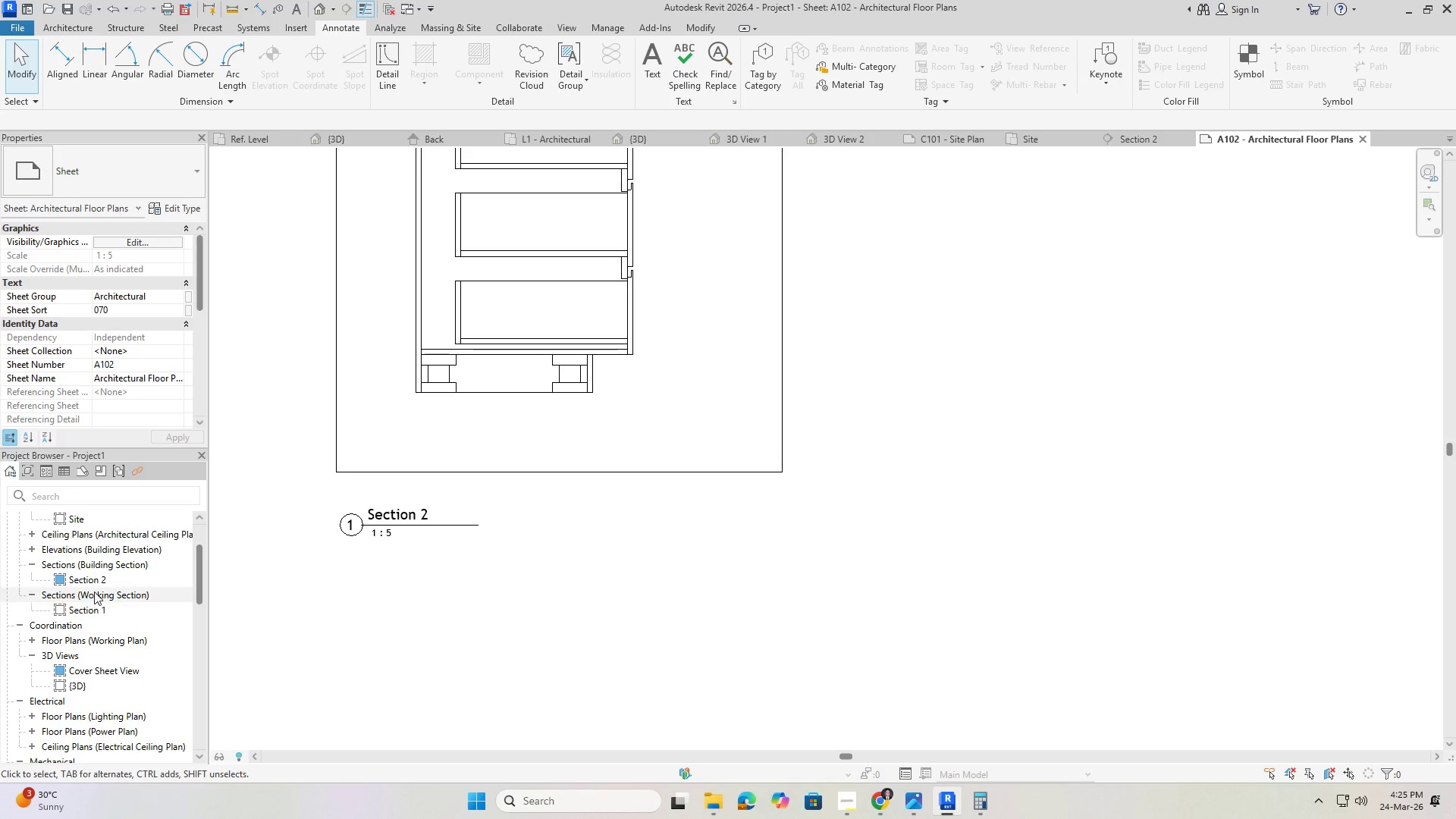 
double_click([94, 580])
 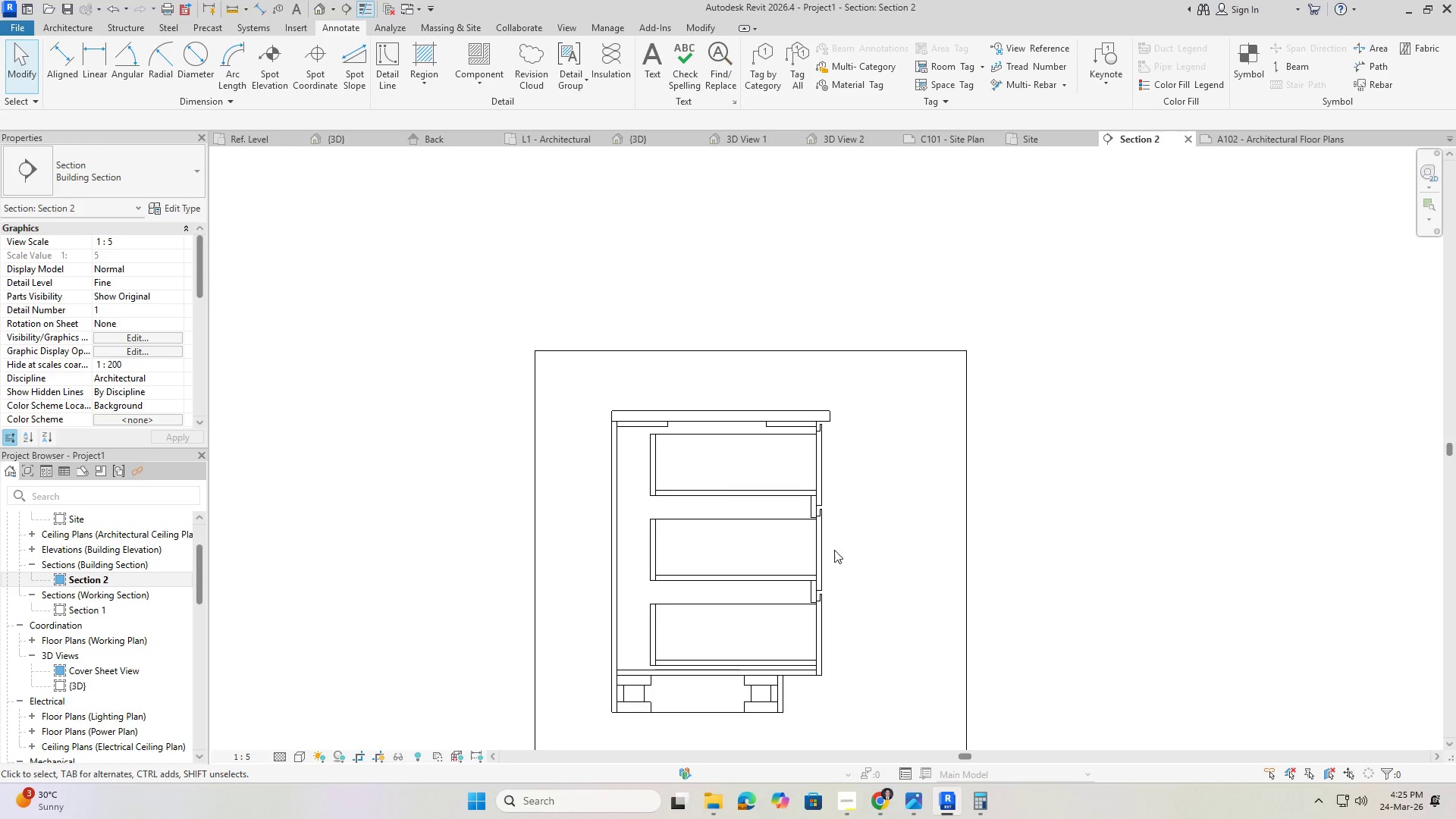 
scroll: coordinate [651, 432], scroll_direction: down, amount: 4.0
 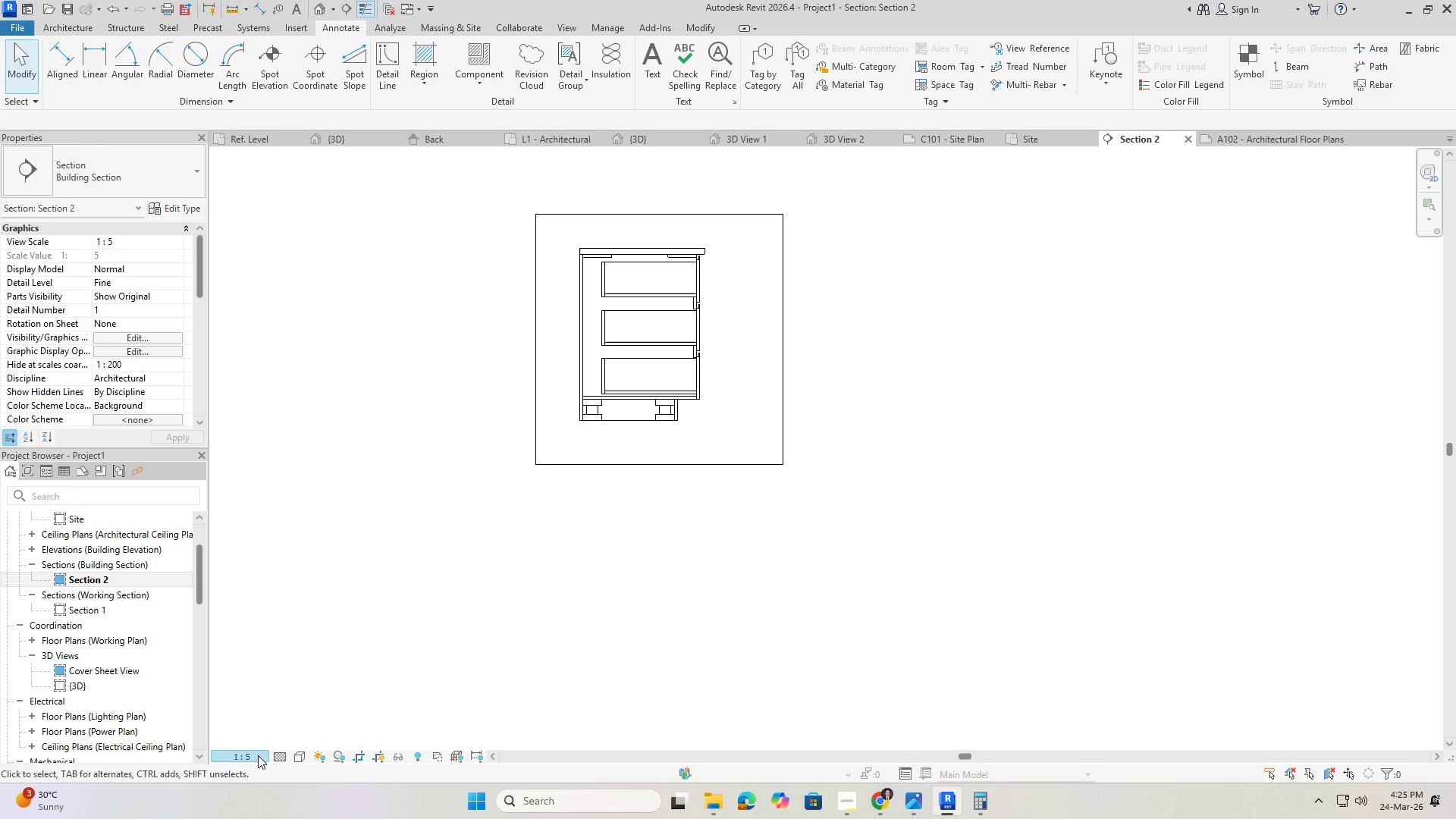 
left_click([256, 755])
 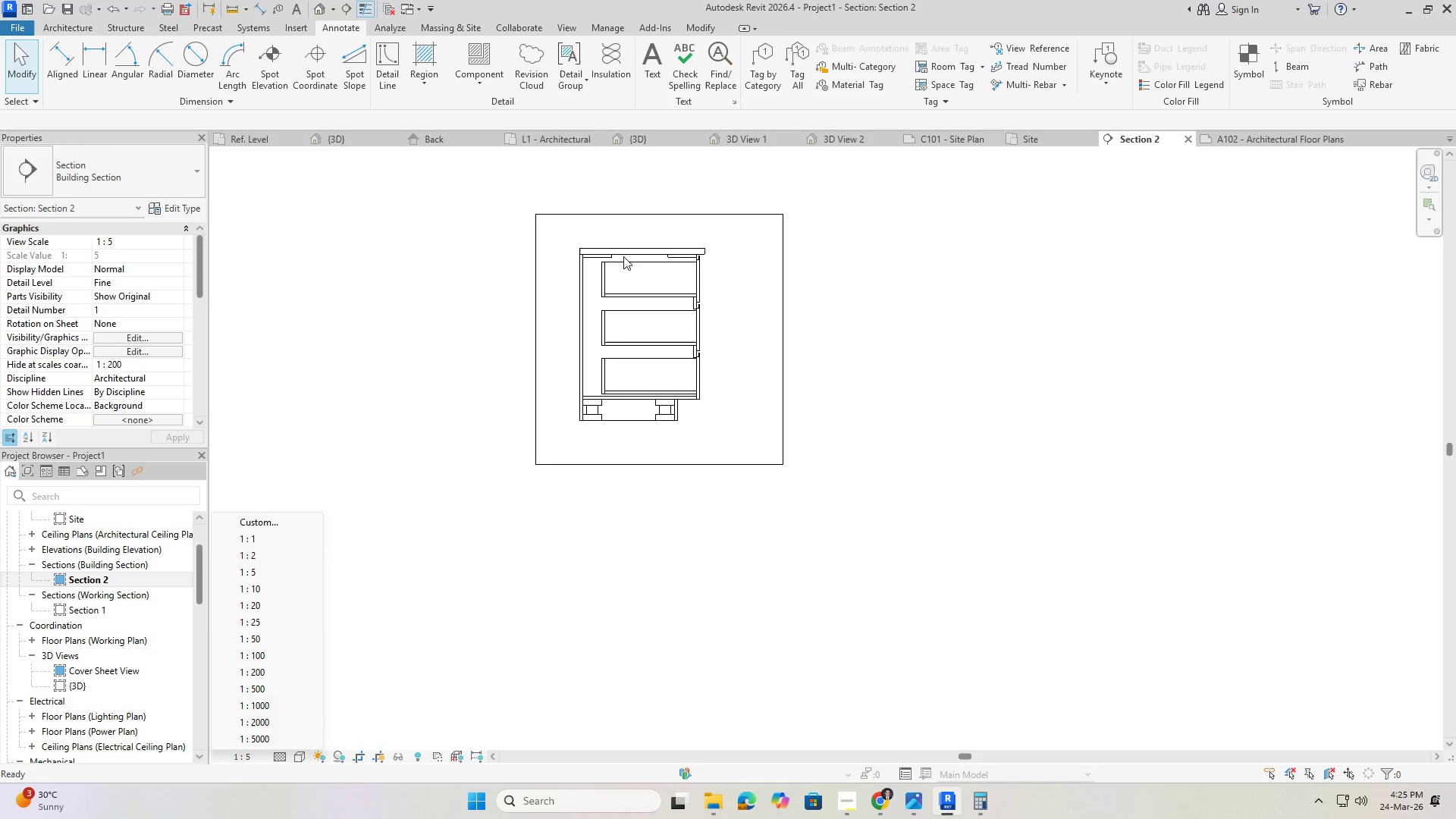 
left_click([452, 268])
 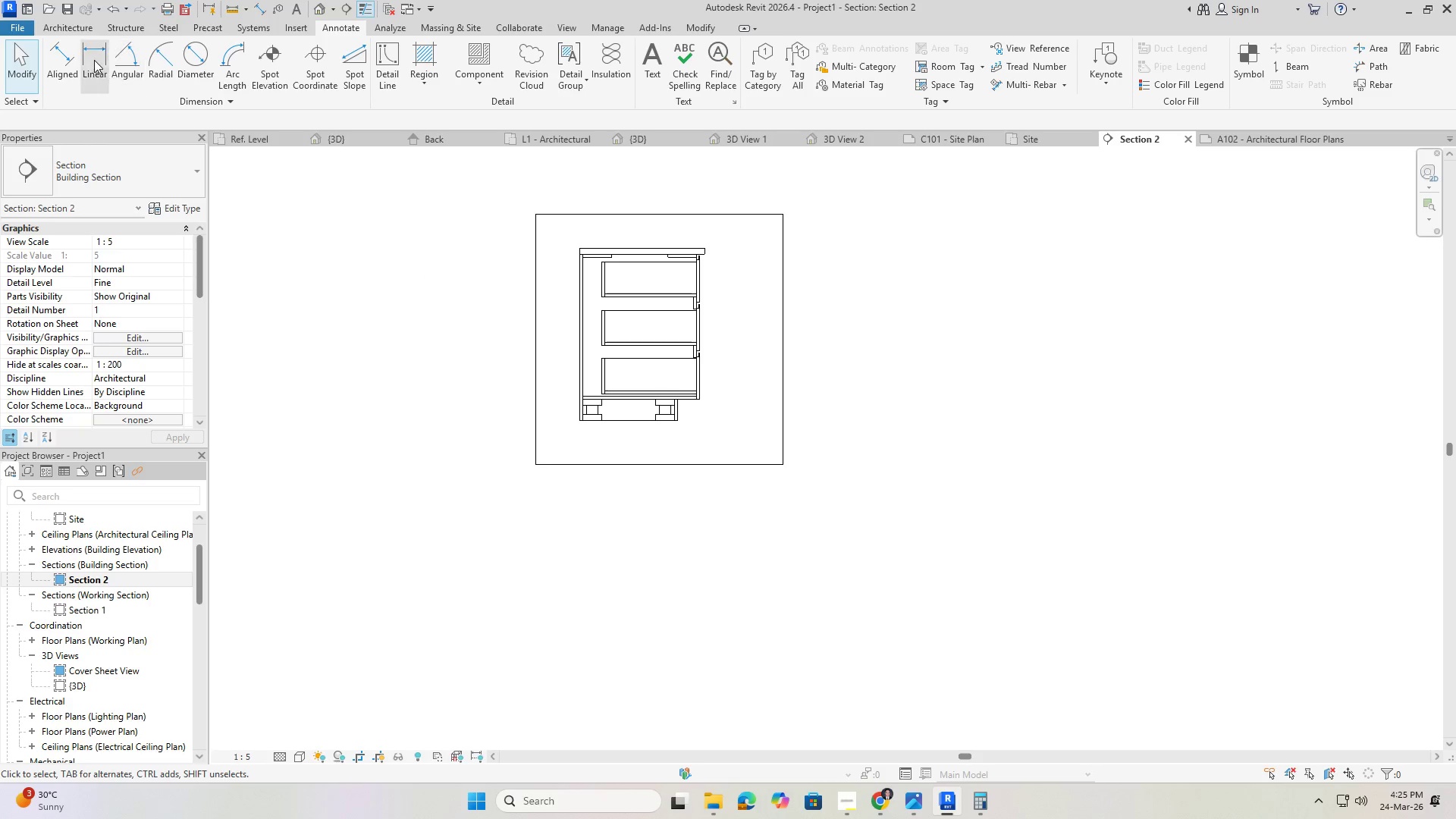 
left_click([89, 56])
 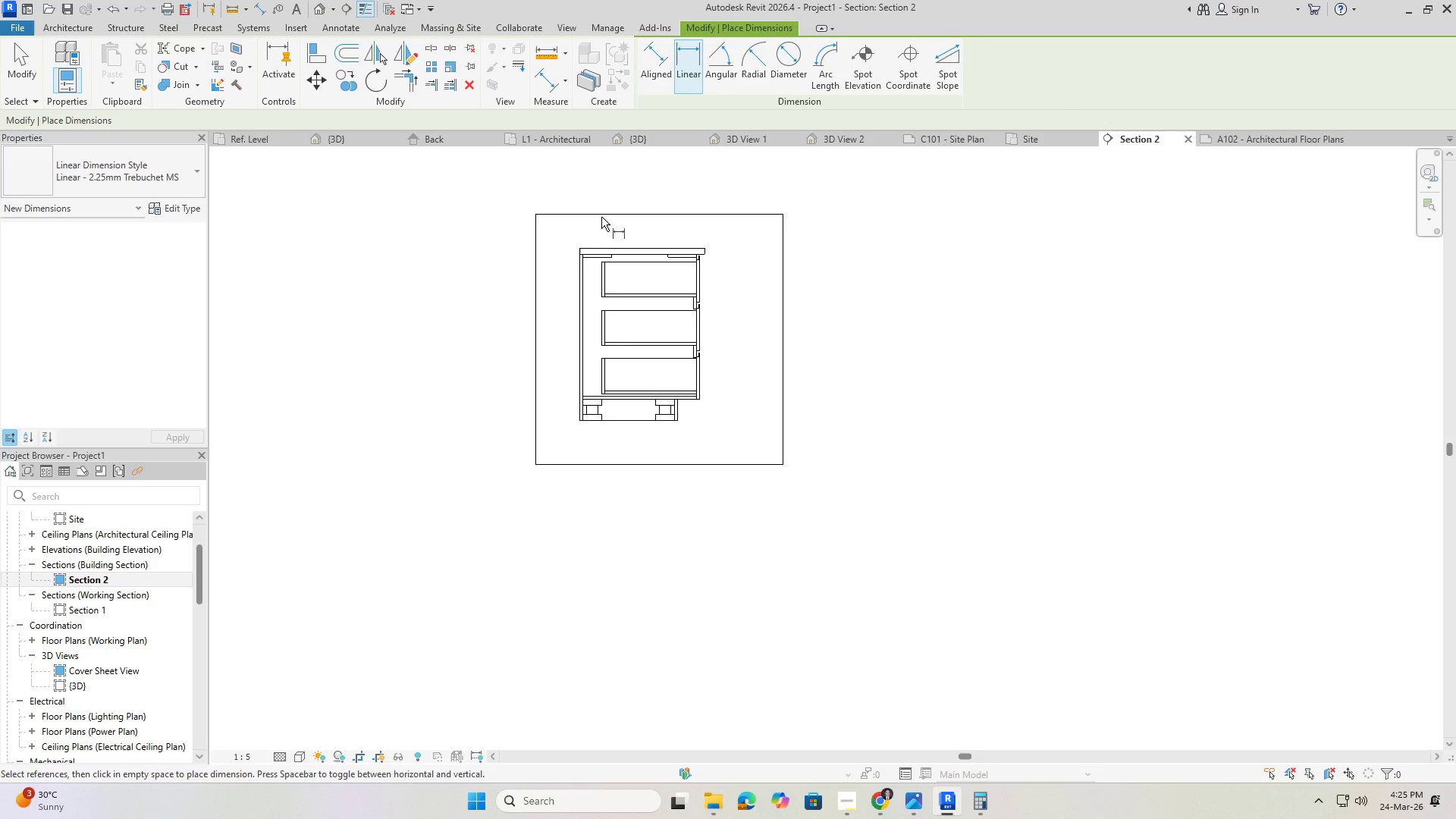 
scroll: coordinate [608, 250], scroll_direction: up, amount: 3.0
 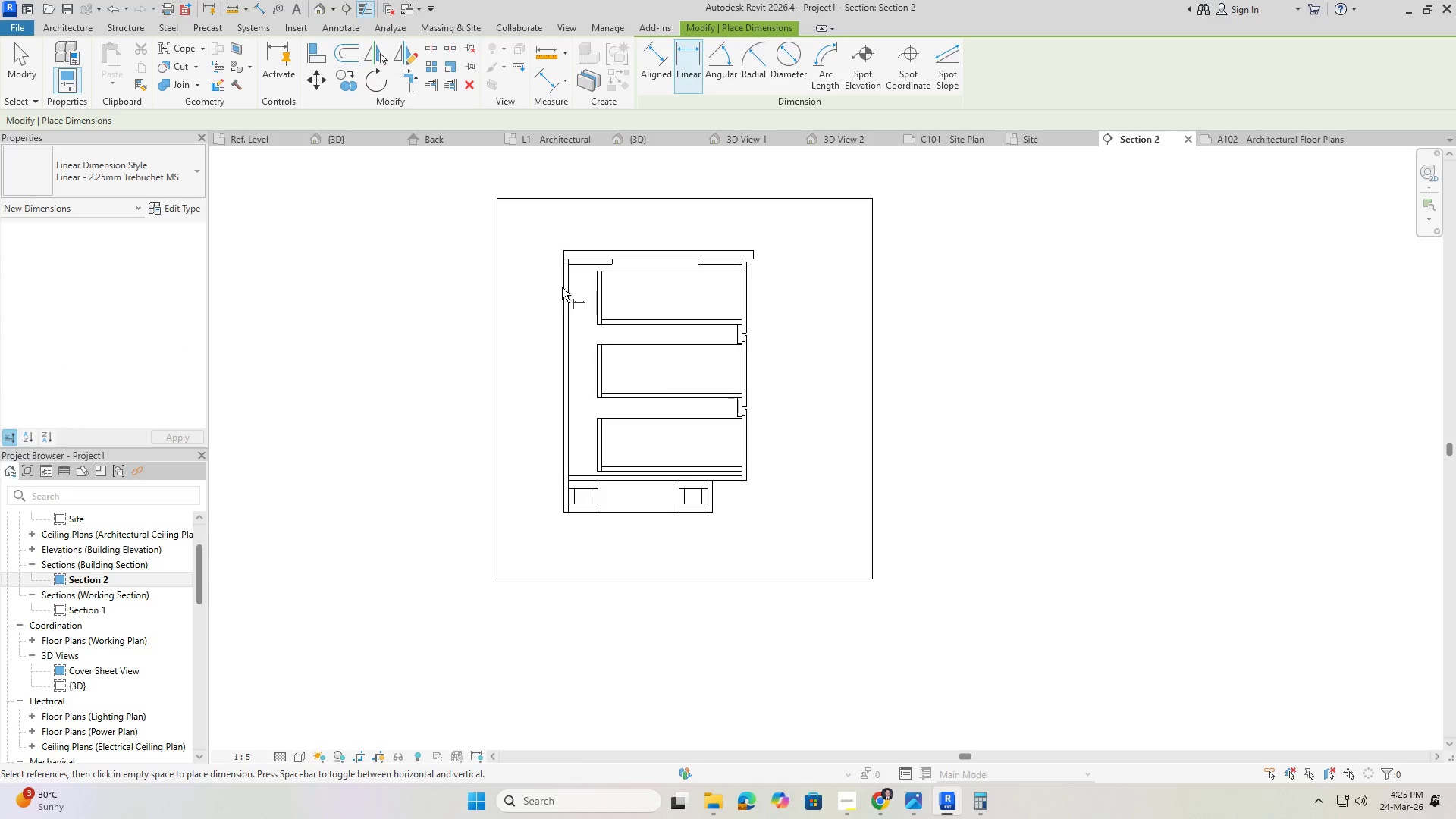 
double_click([568, 284])
 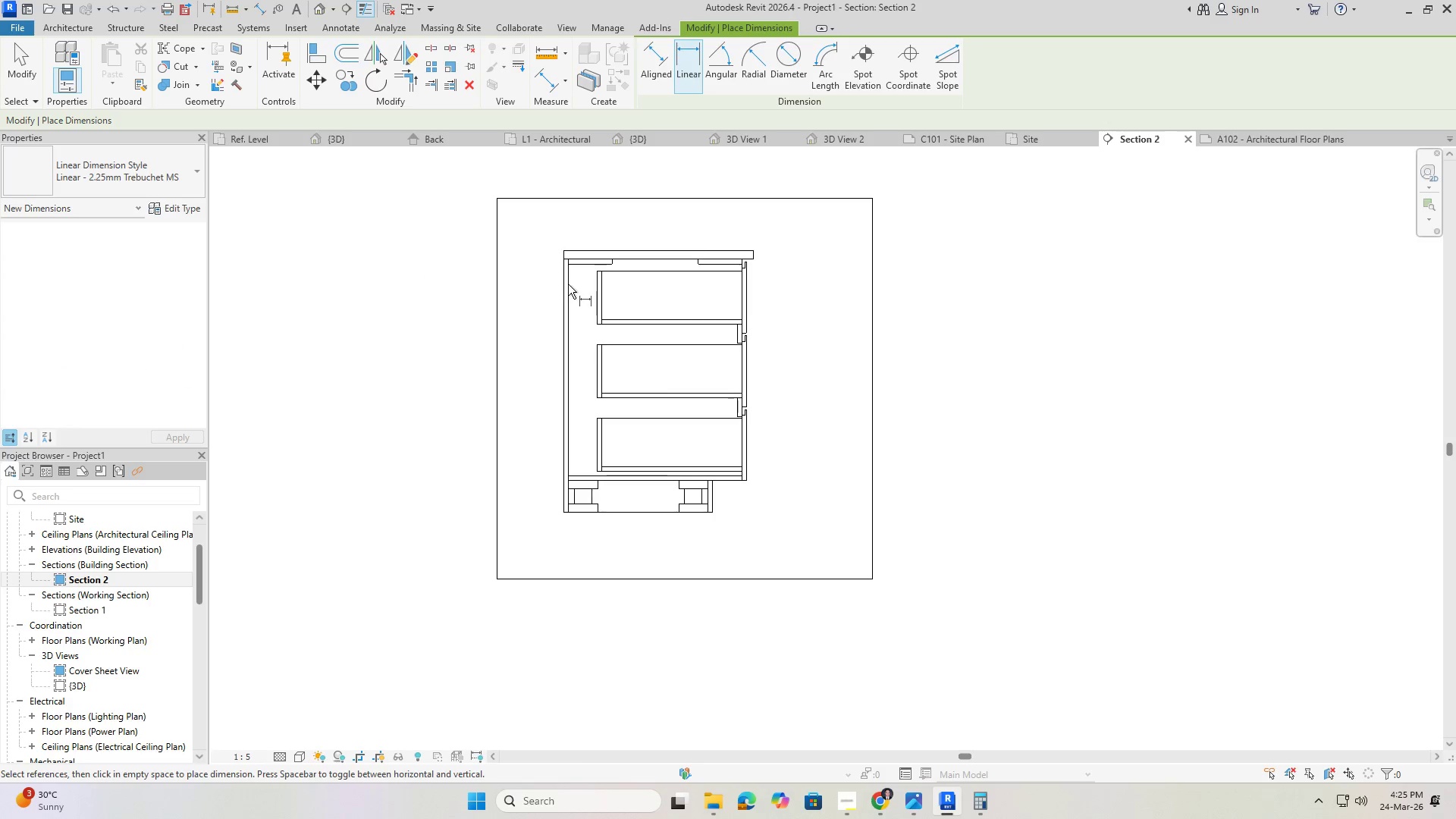 
triple_click([568, 284])
 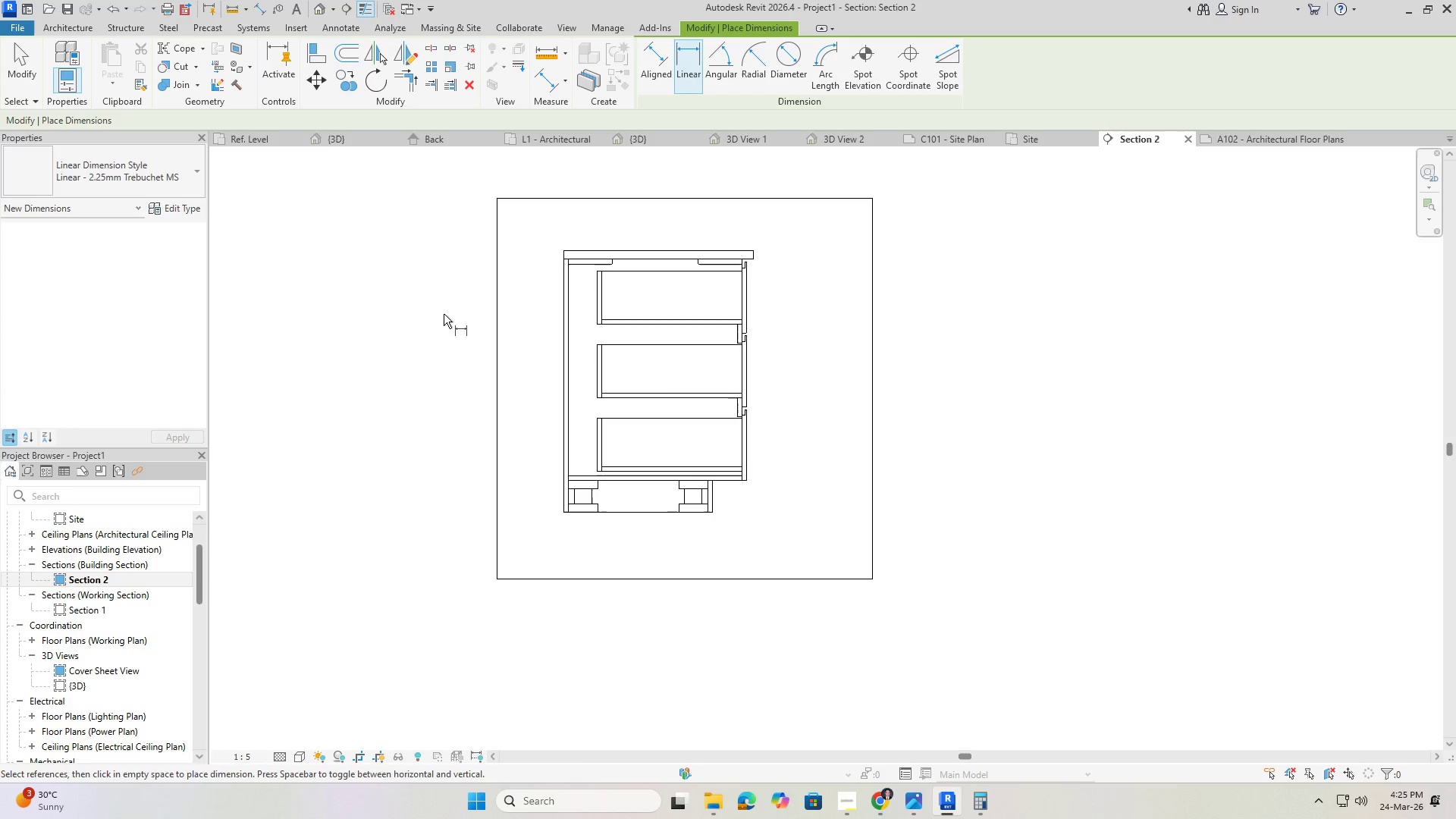 
key(Escape)
 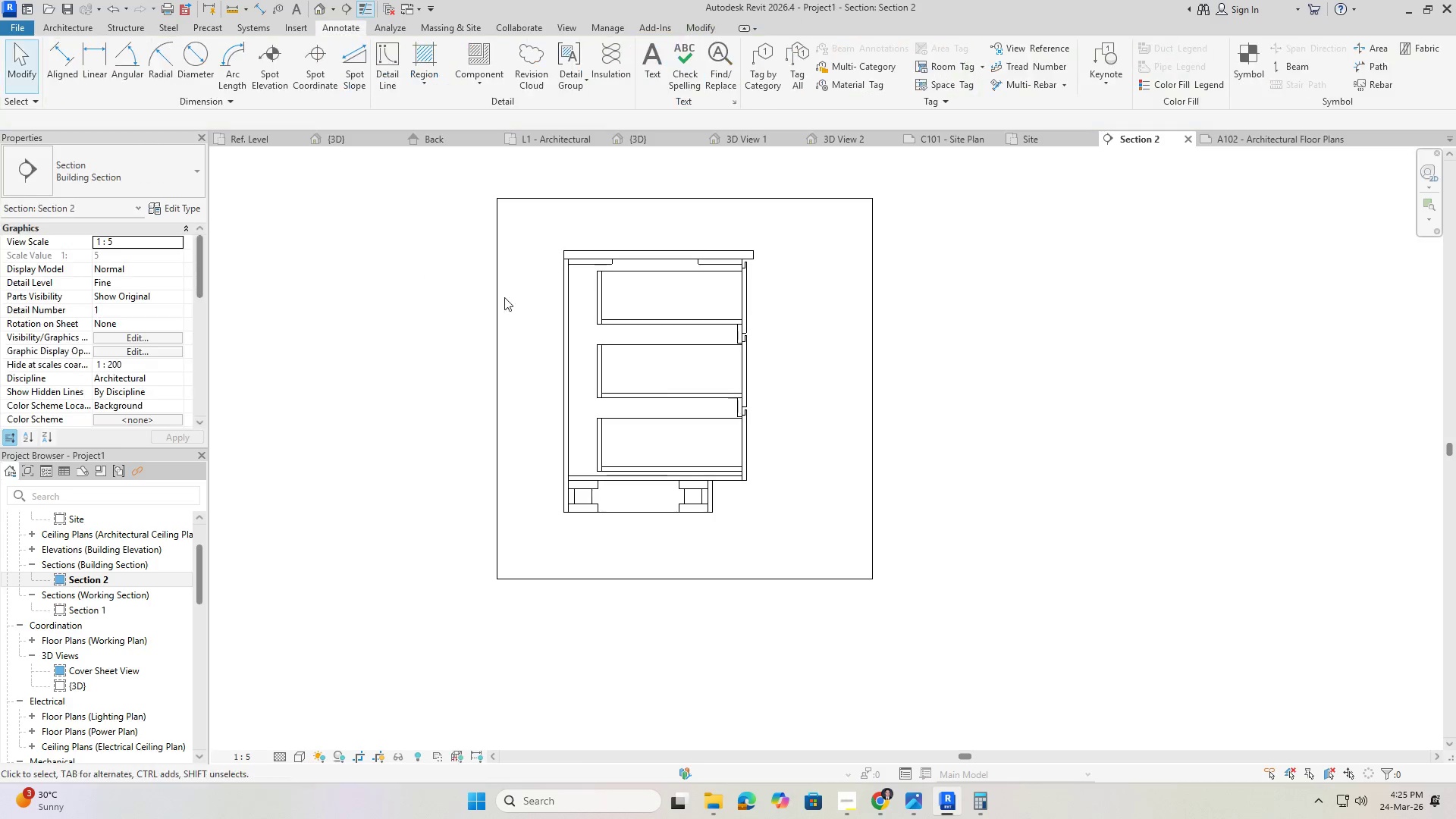 
key(Escape)
 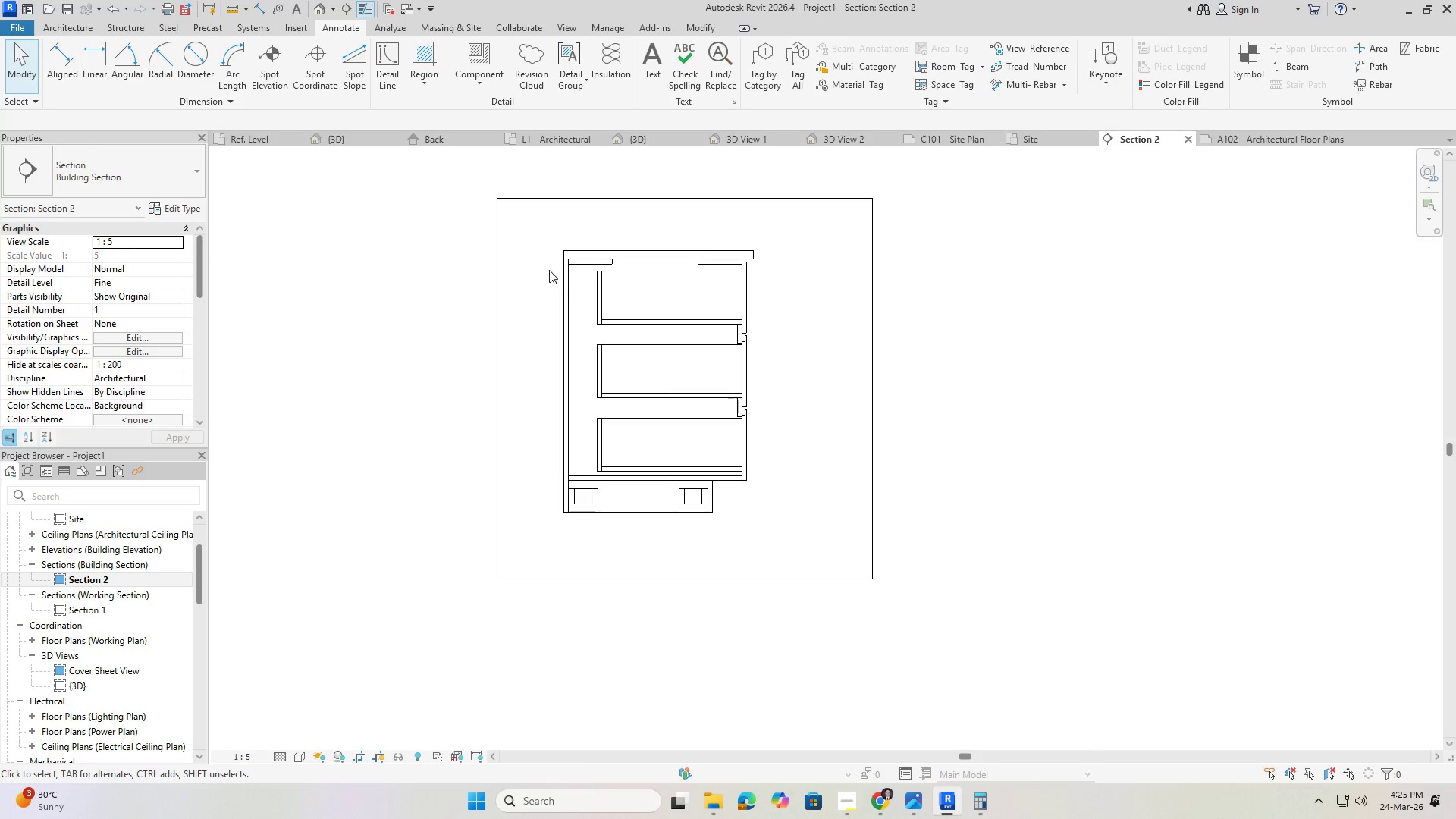 
double_click([549, 270])
 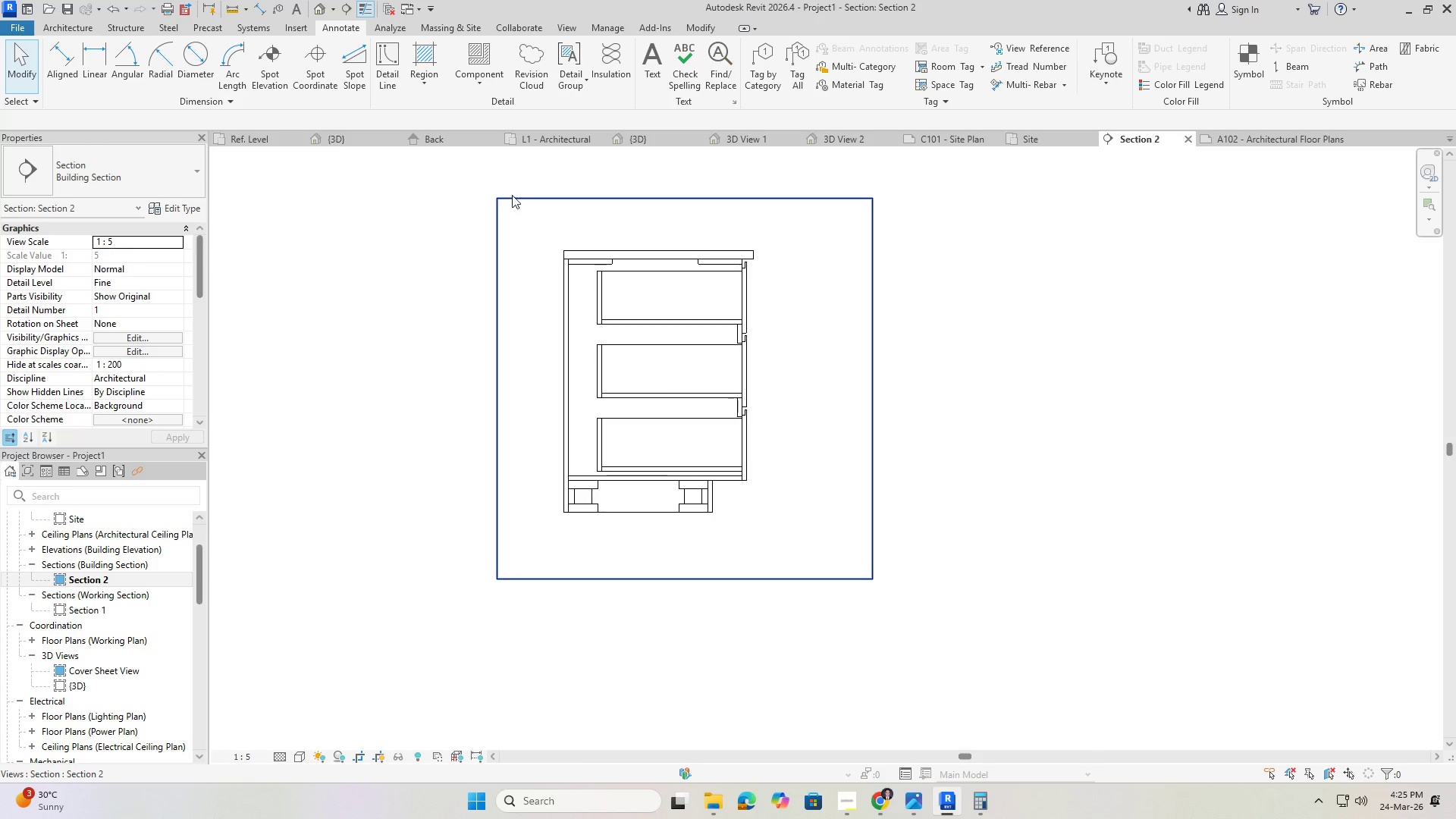 
left_click([512, 195])
 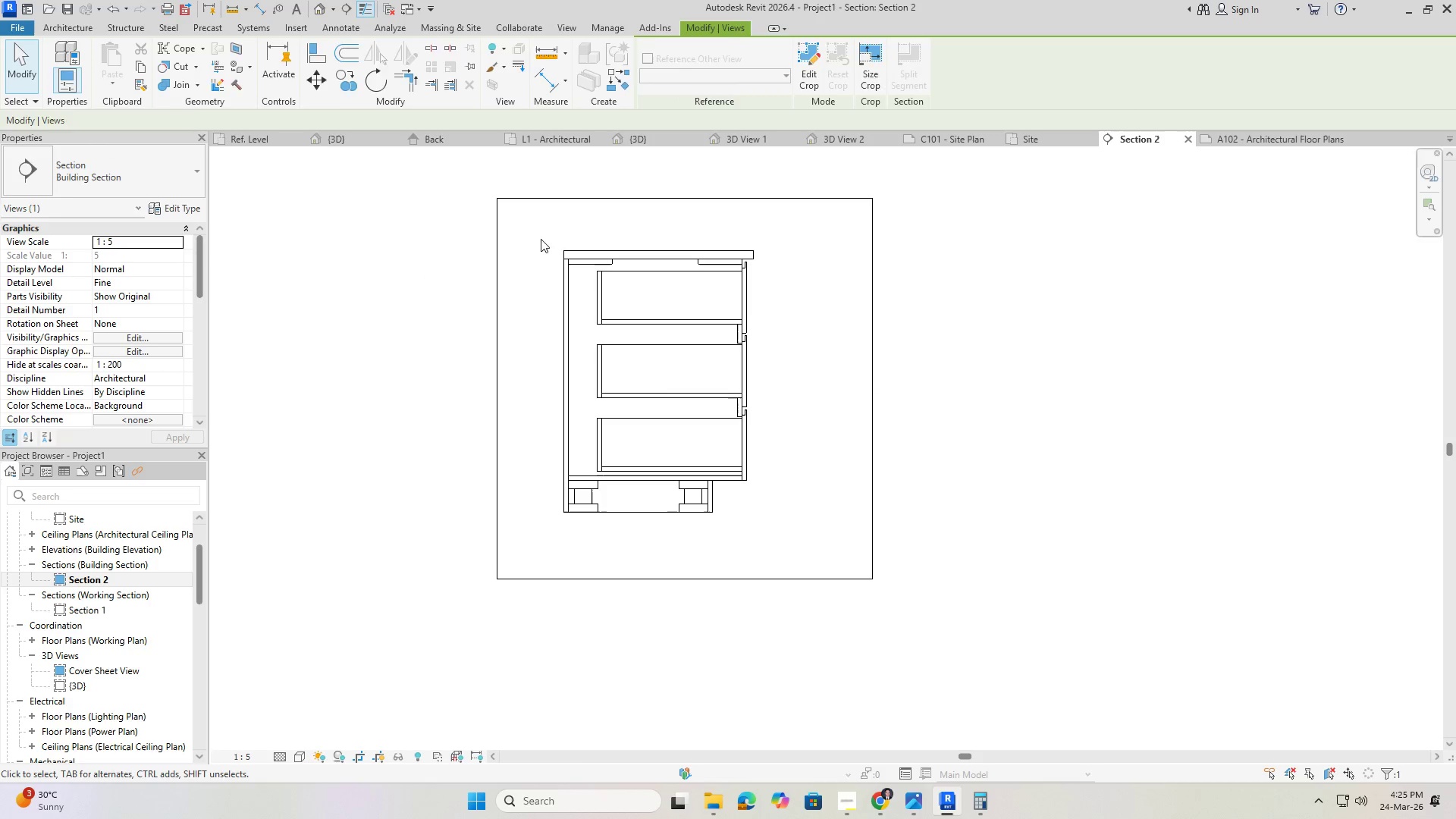 
double_click([541, 239])
 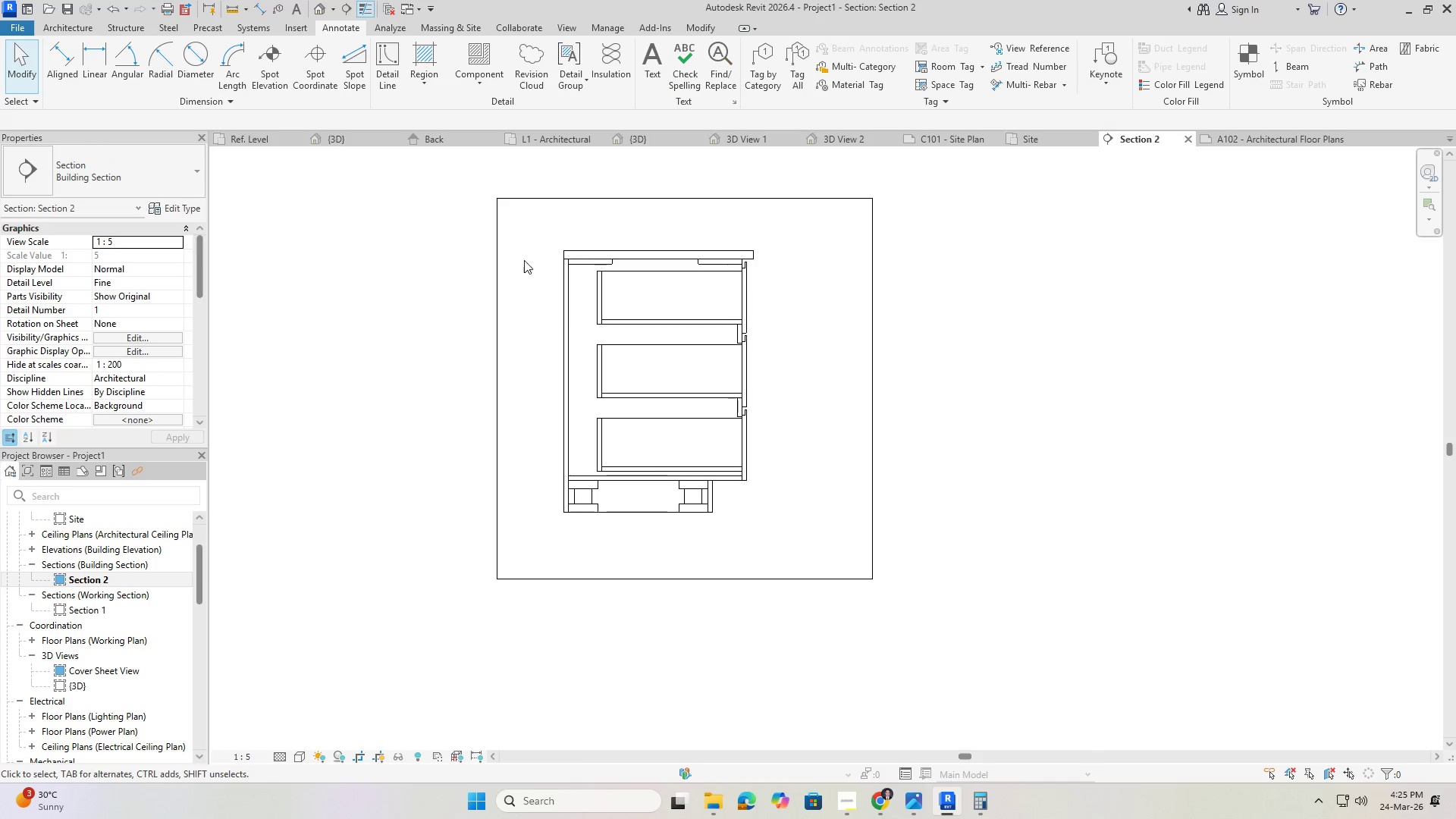 
scroll: coordinate [497, 378], scroll_direction: down, amount: 11.0
 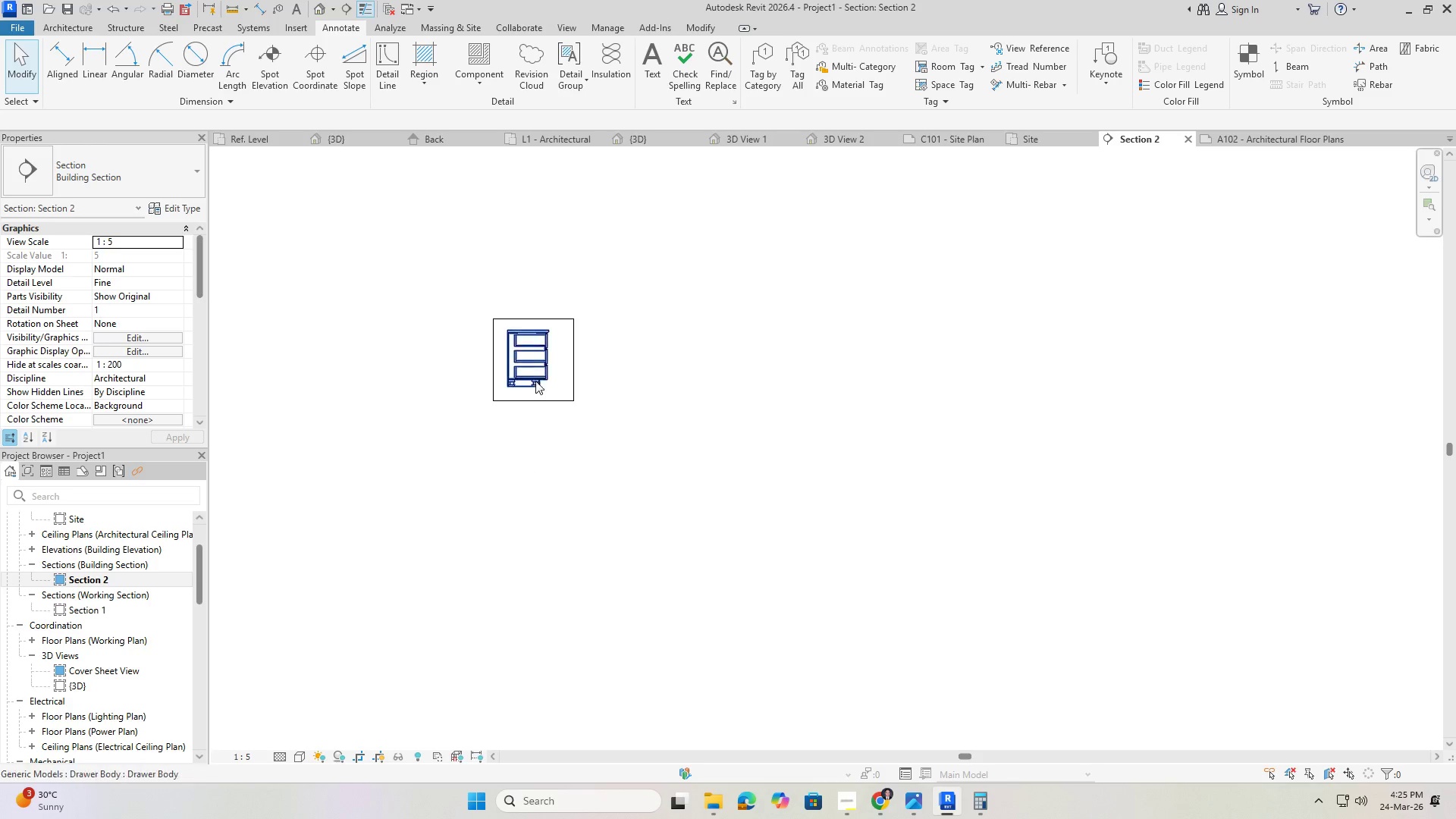 
left_click([591, 425])
 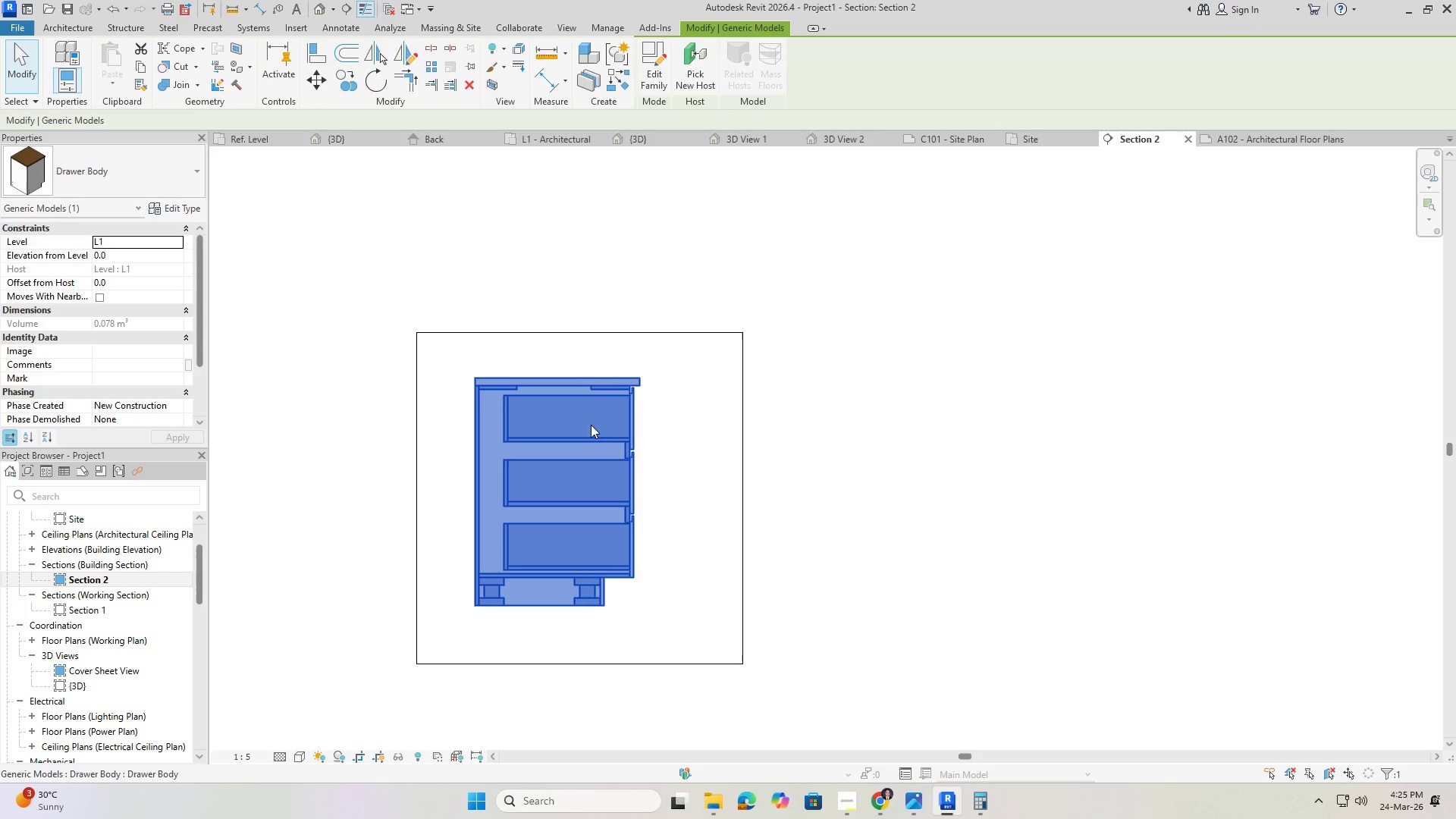 
scroll: coordinate [595, 444], scroll_direction: up, amount: 10.0
 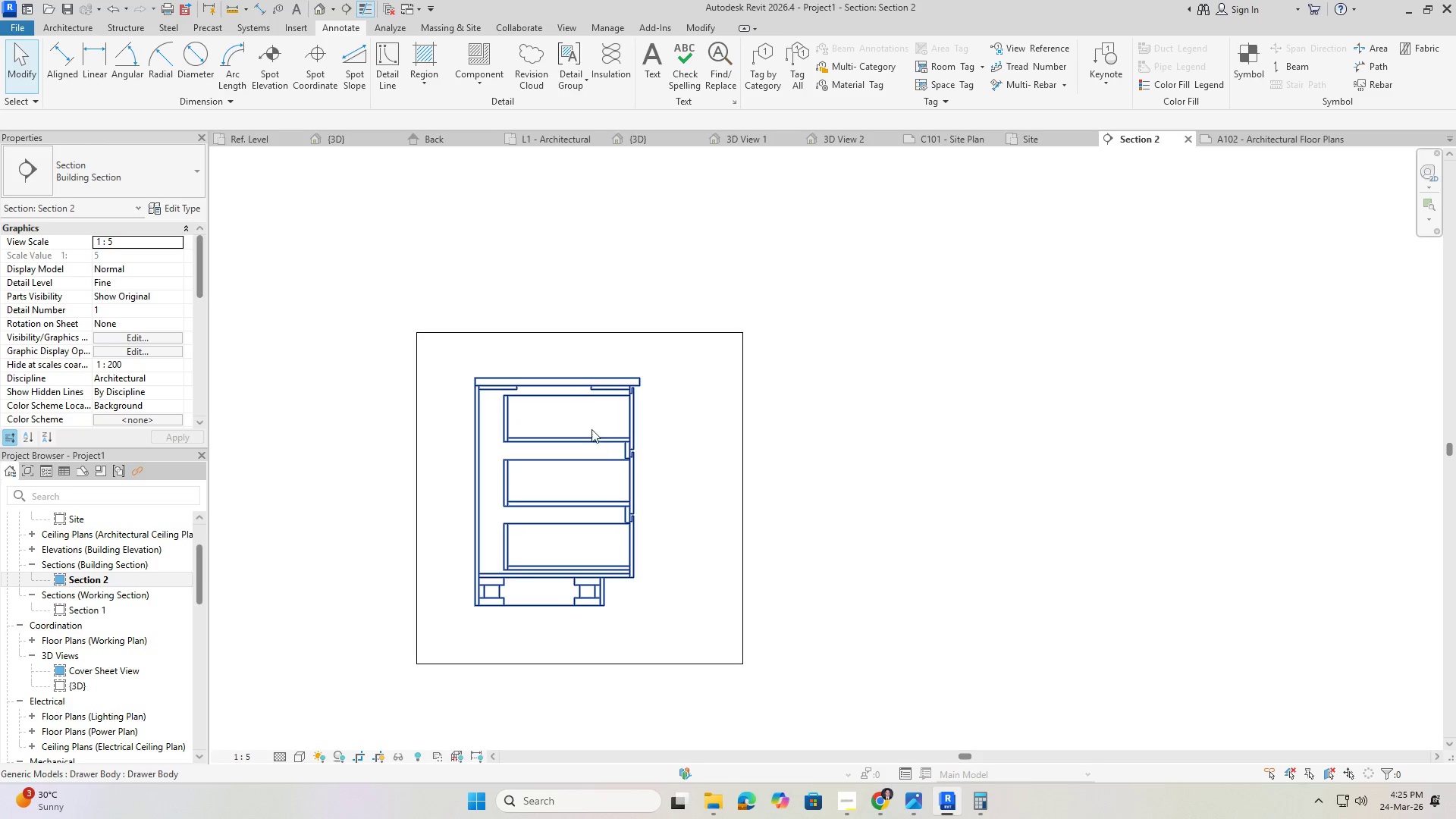 
double_click([591, 425])
 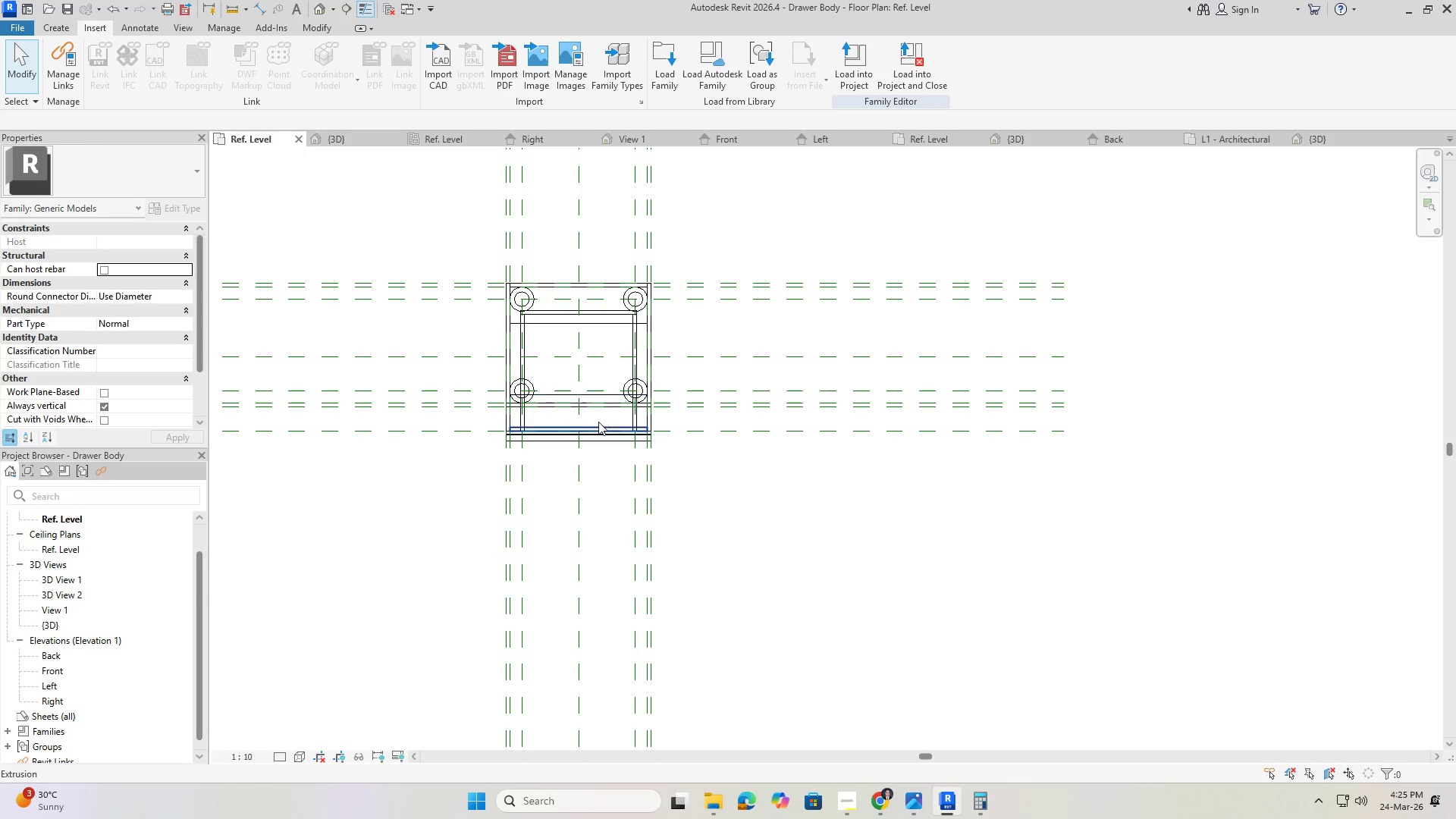 
scroll: coordinate [507, 402], scroll_direction: up, amount: 8.0
 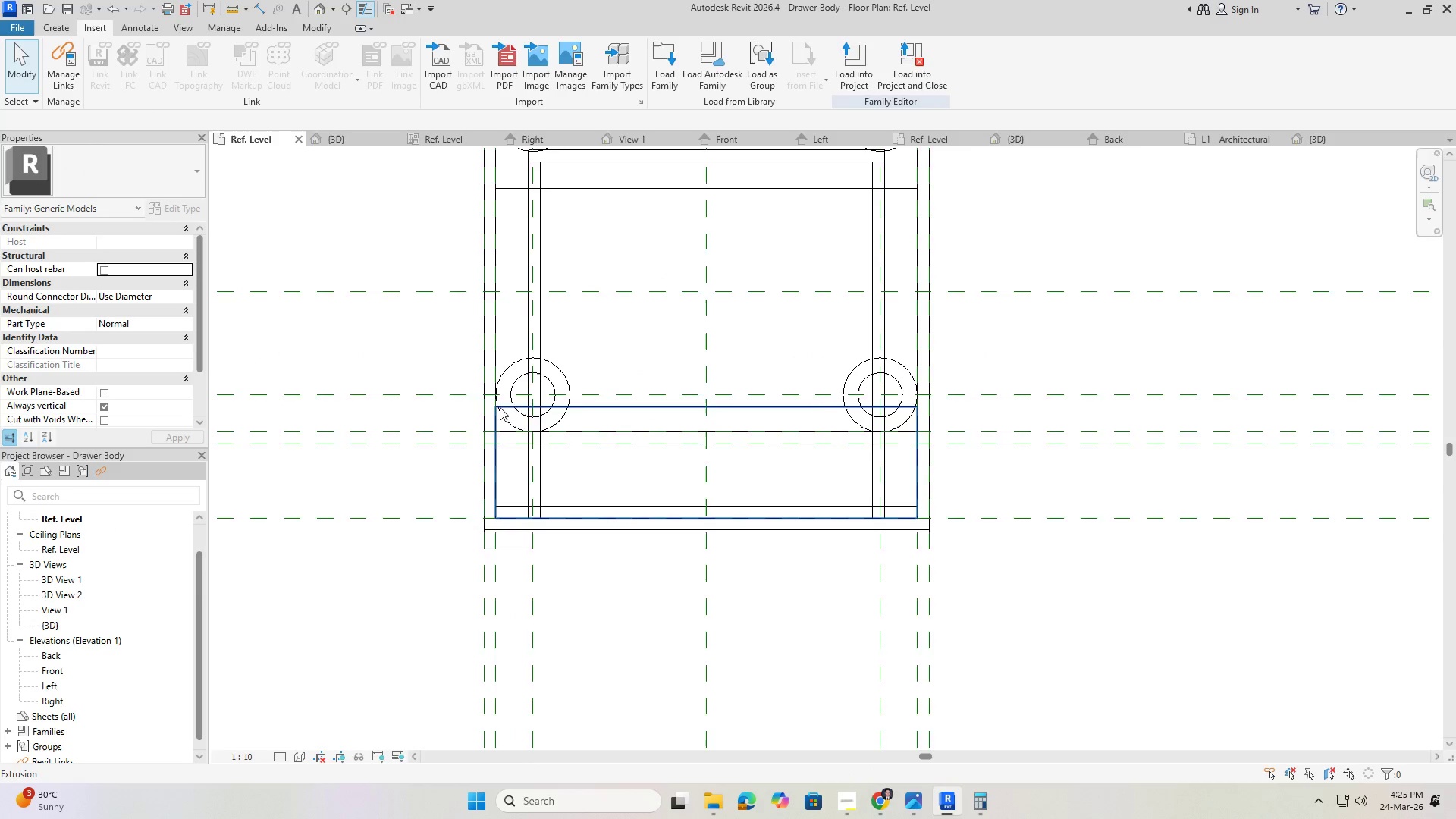 
scroll: coordinate [510, 453], scroll_direction: down, amount: 10.0
 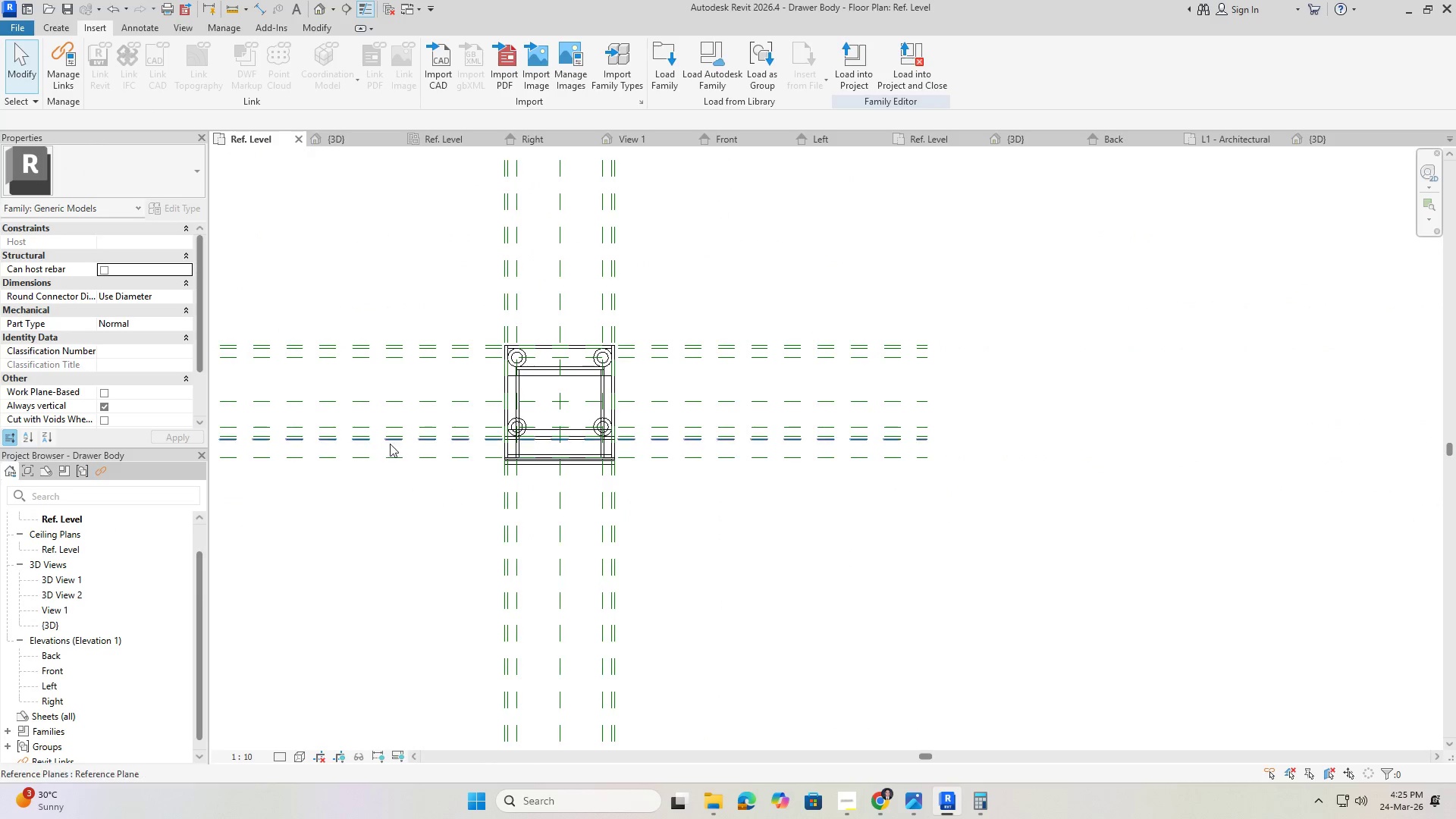 
key(Control+Z)
 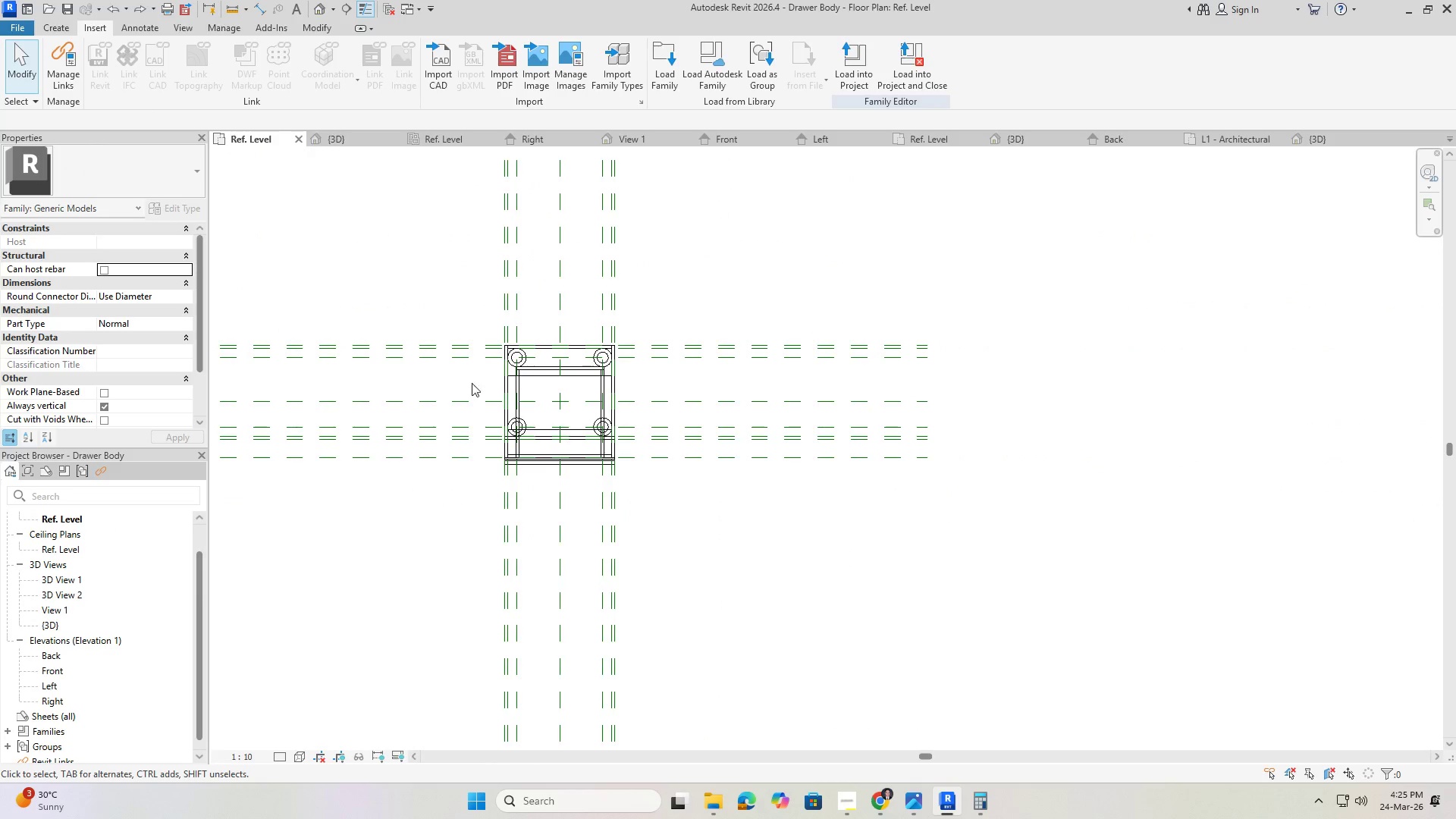 
key(Escape)
 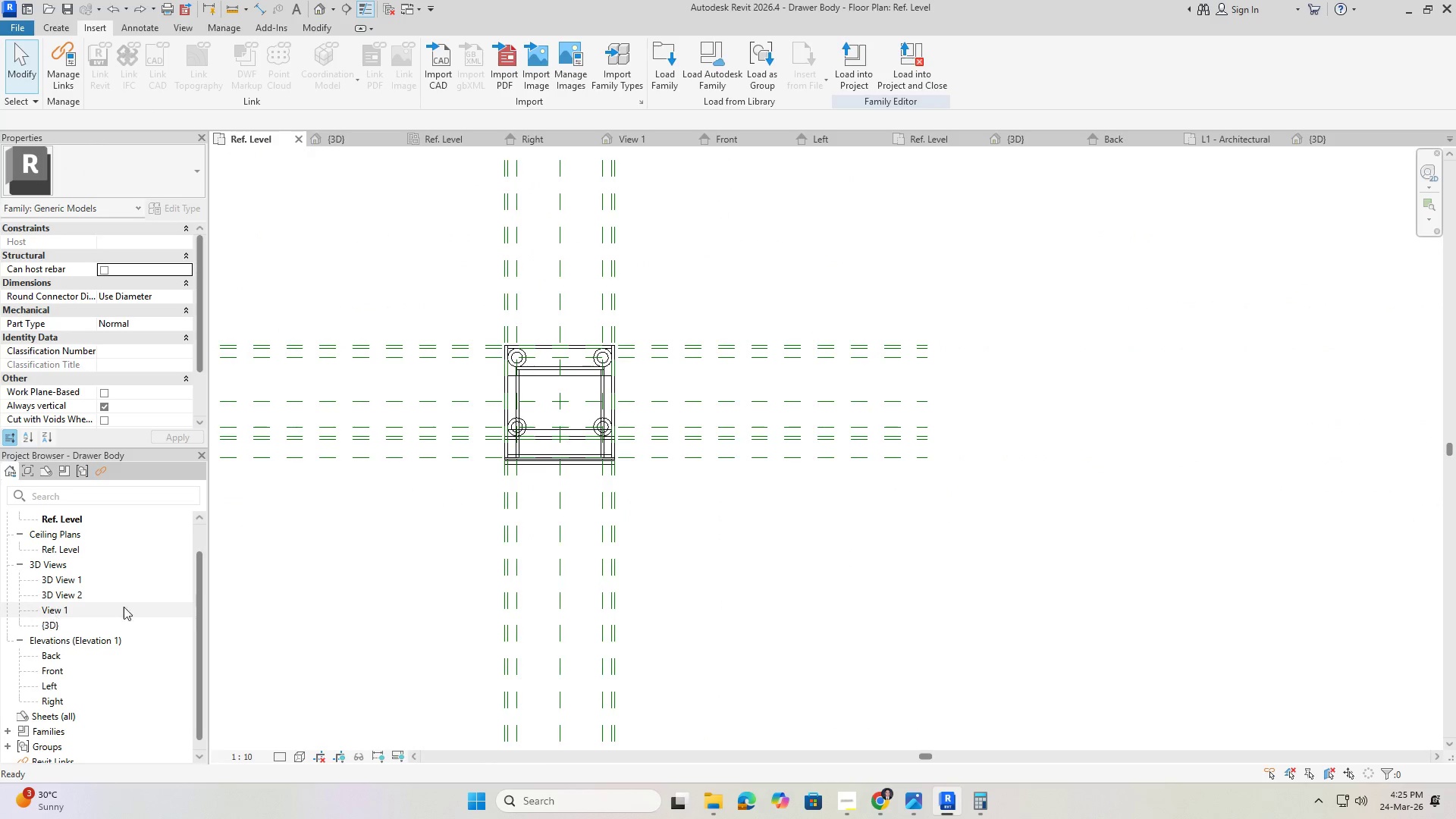 
scroll: coordinate [91, 577], scroll_direction: up, amount: 1.0
 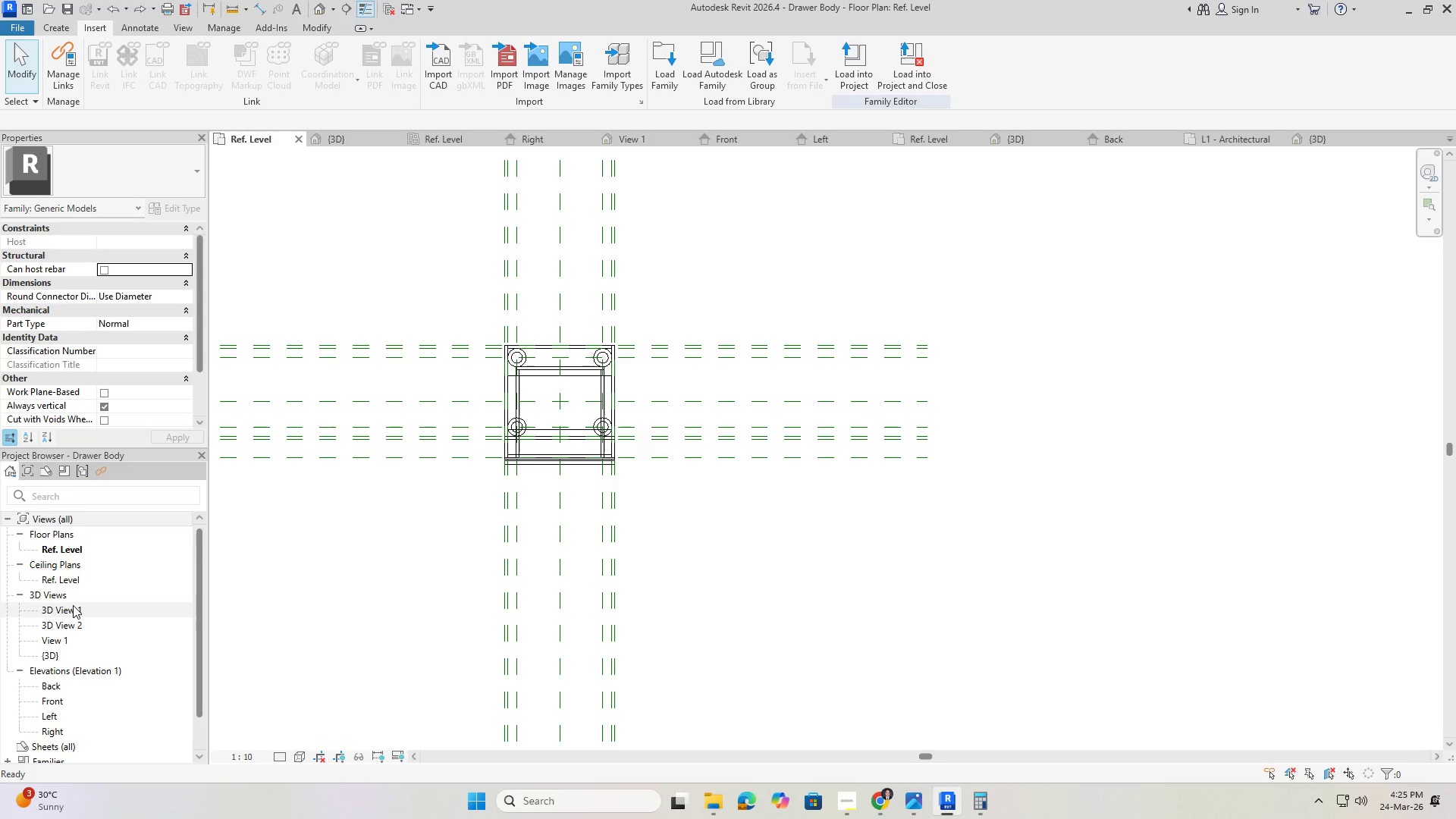 
scroll: coordinate [73, 608], scroll_direction: down, amount: 13.0
 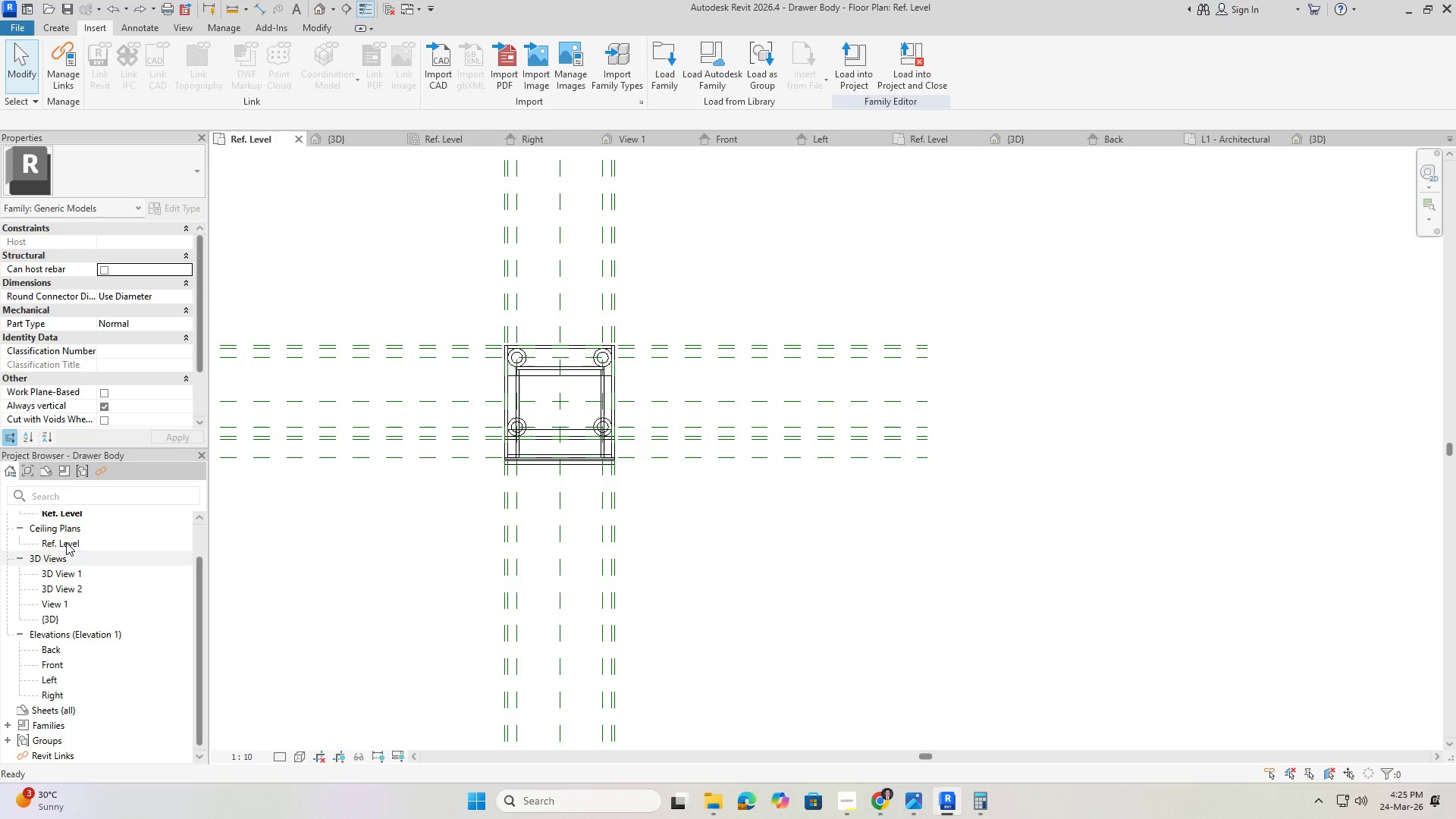 
scroll: coordinate [44, 568], scroll_direction: up, amount: 4.0
 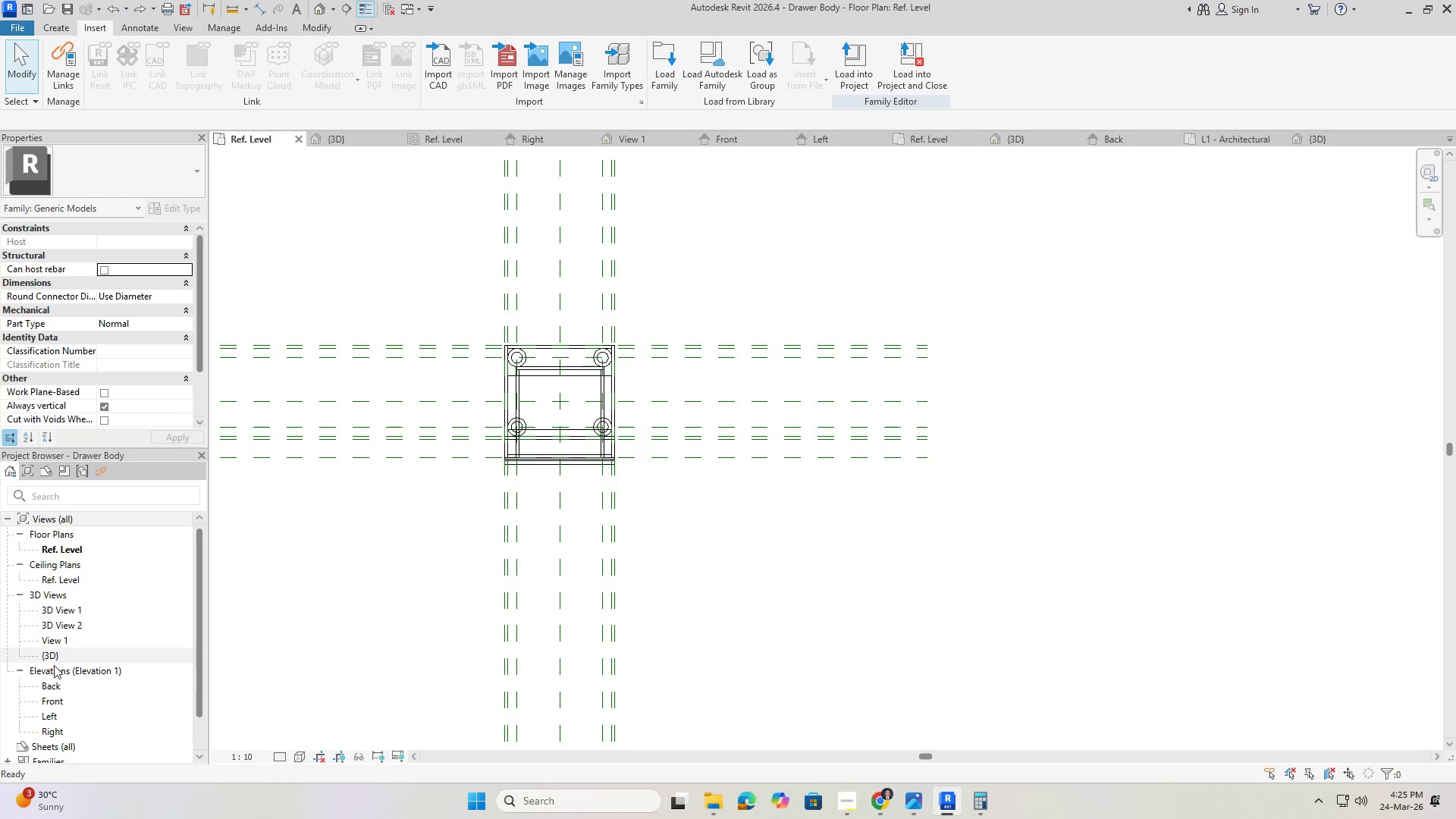 
scroll: coordinate [53, 628], scroll_direction: down, amount: 6.0
 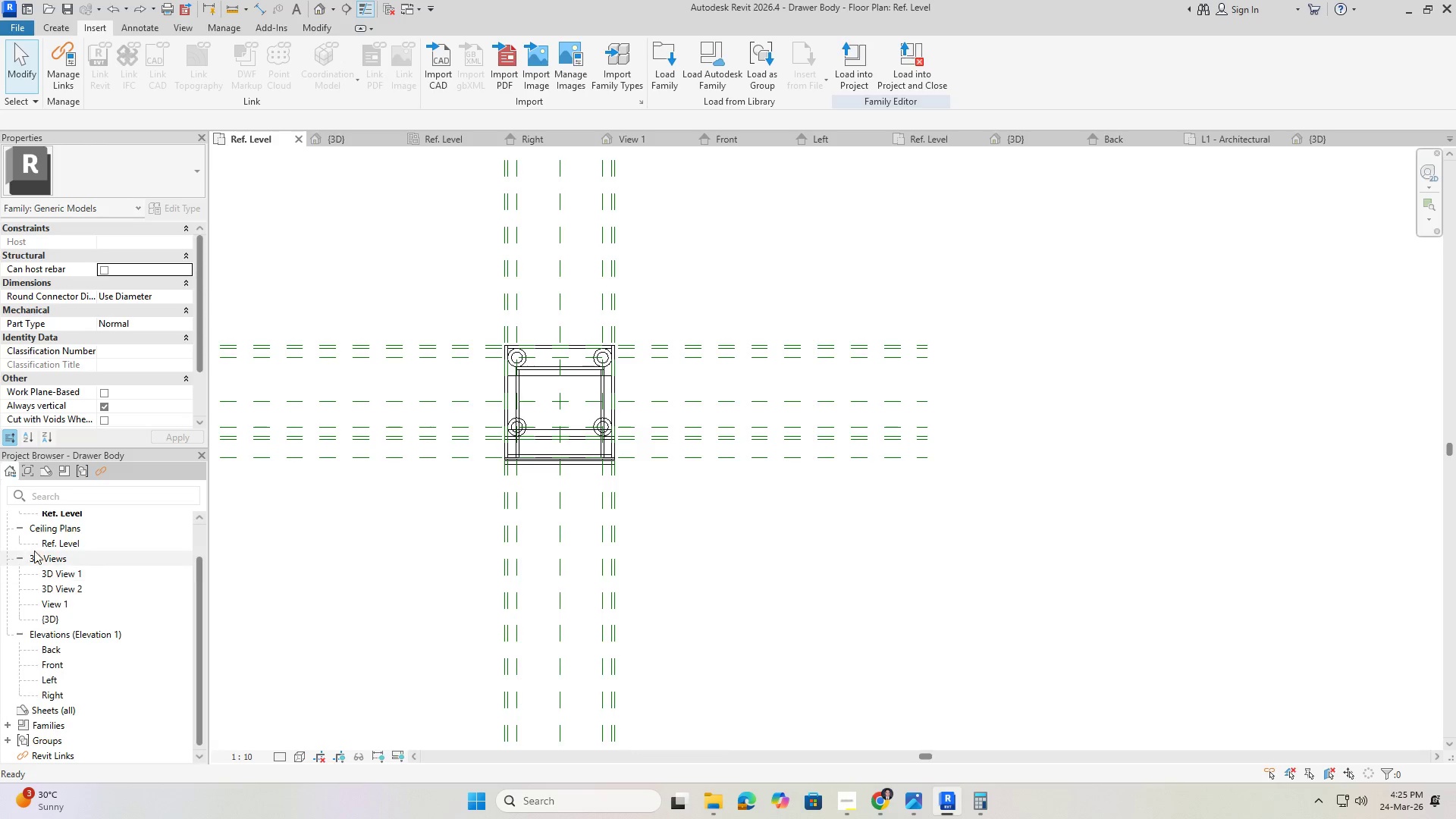 
scroll: coordinate [38, 553], scroll_direction: up, amount: 7.0
 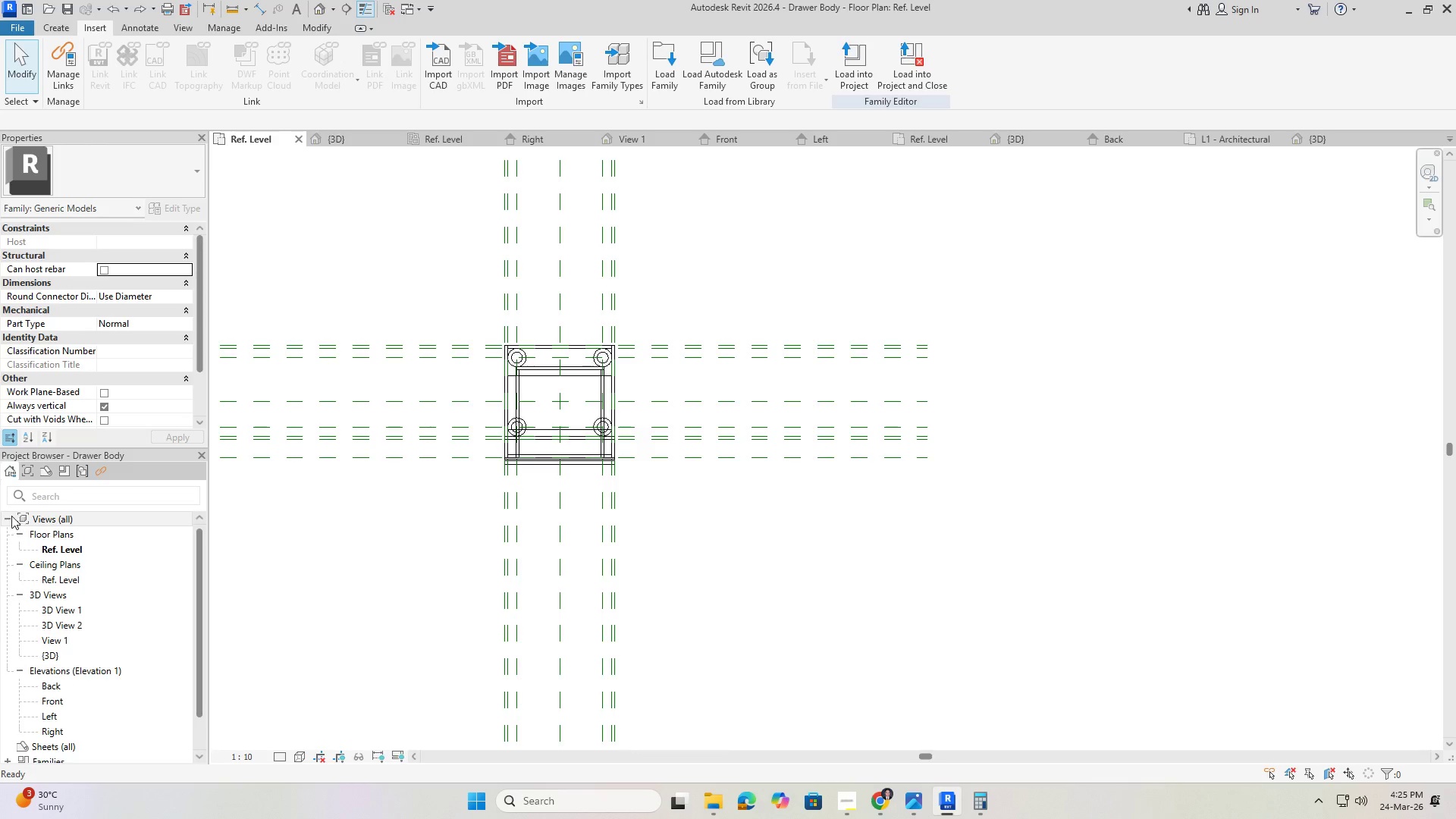 
left_click([7, 518])
 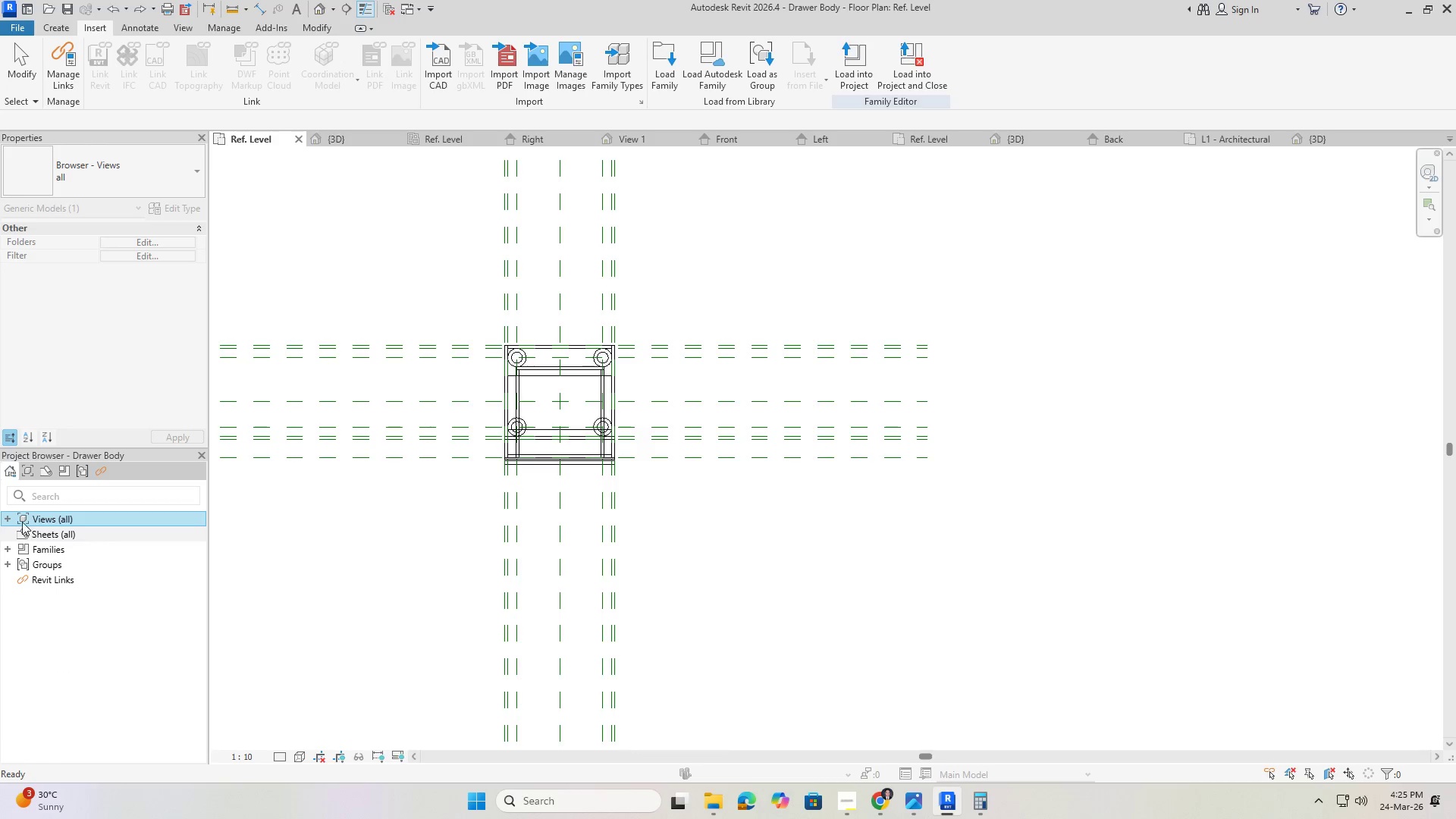 
left_click([15, 519])
 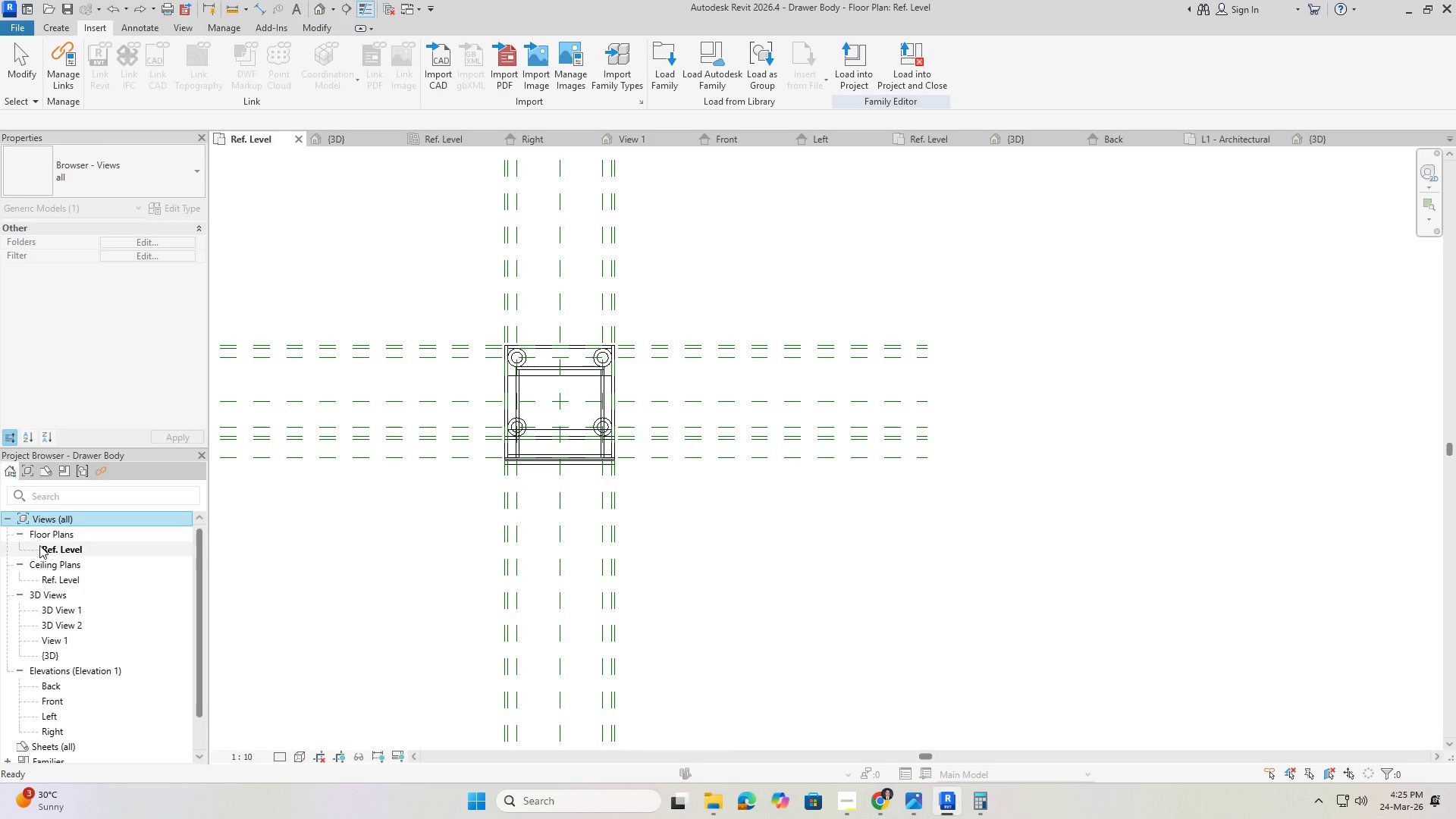 
double_click([49, 549])
 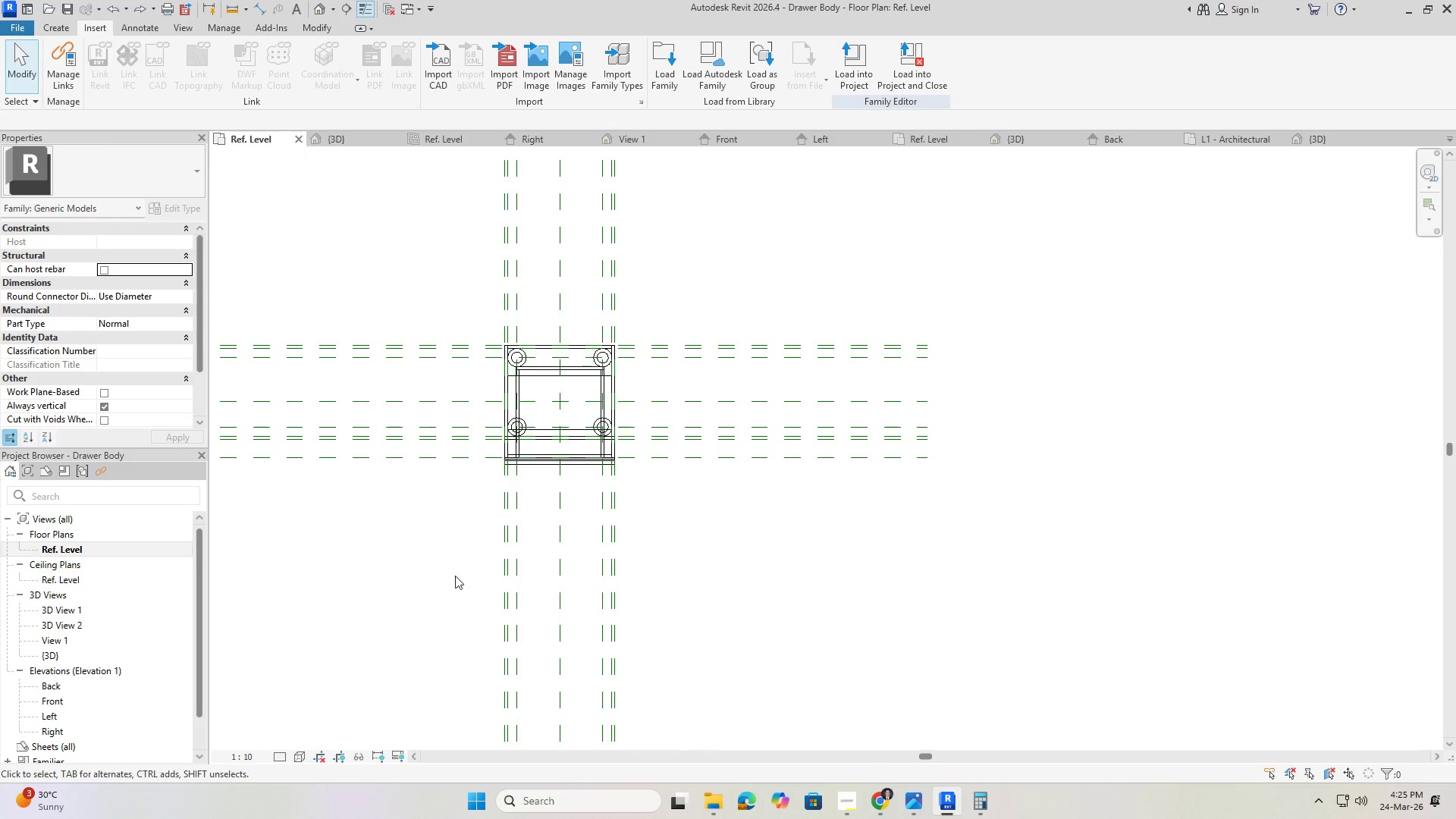 
scroll: coordinate [85, 708], scroll_direction: down, amount: 17.0
 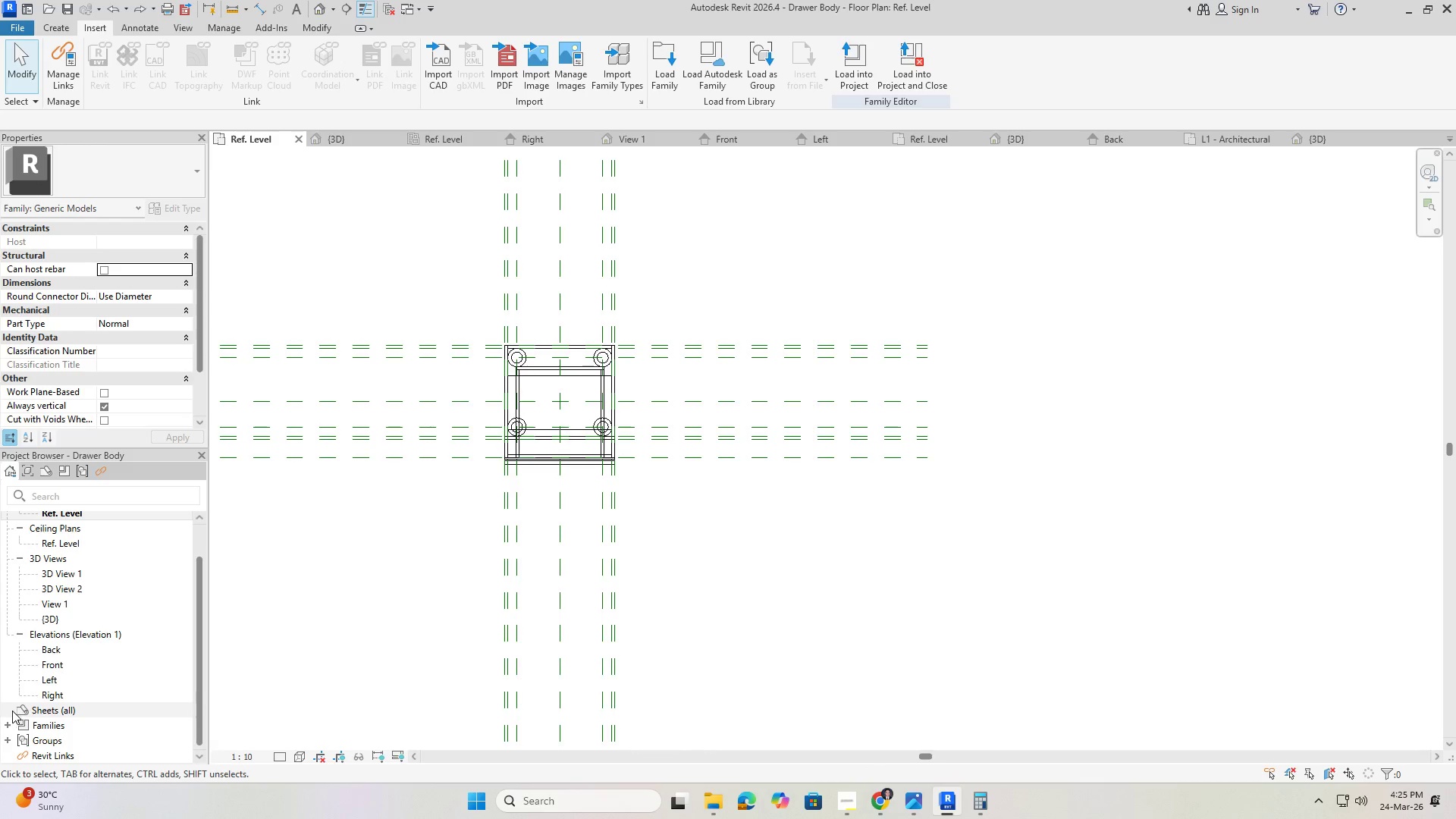 
left_click([12, 708])
 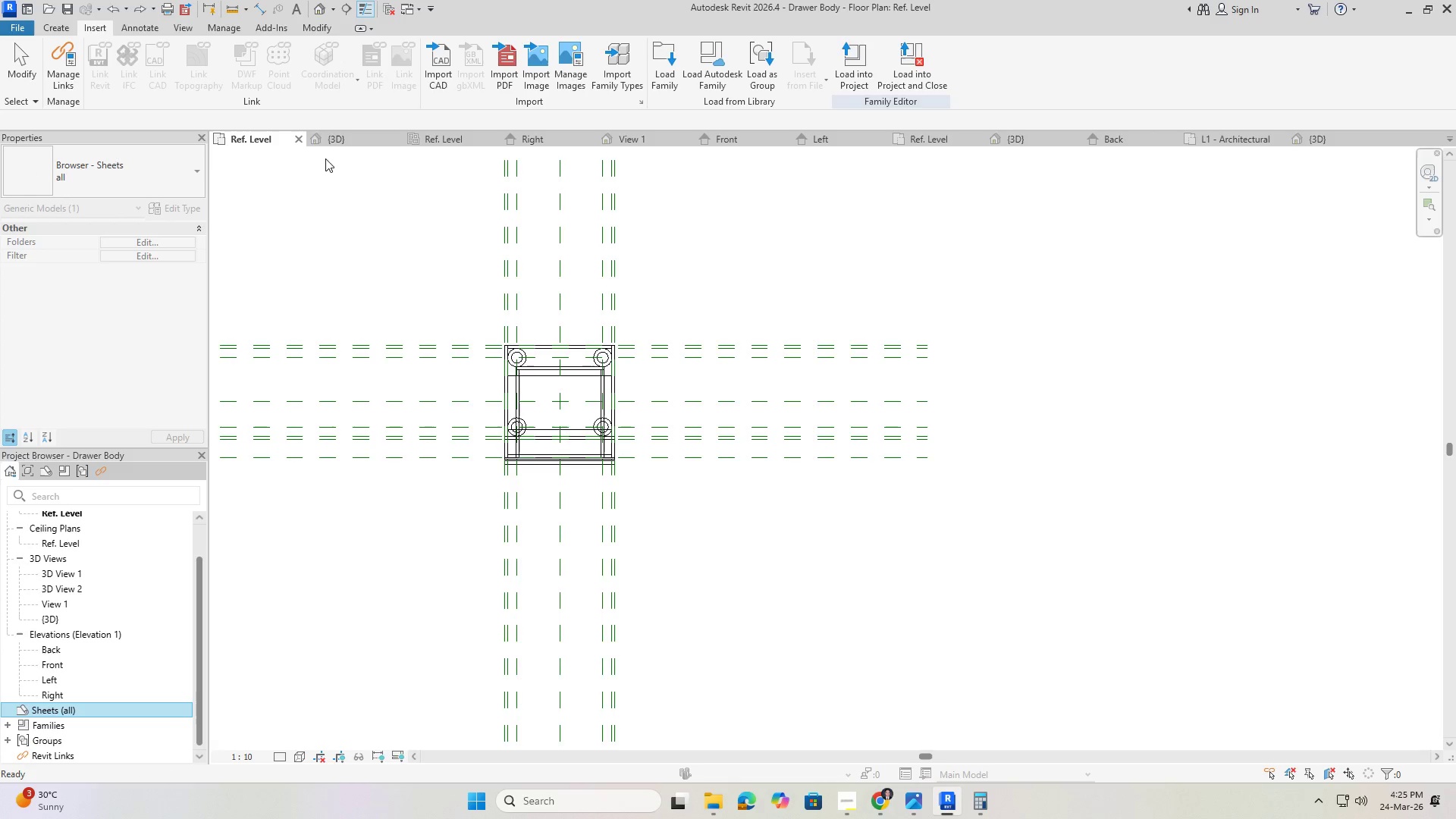 
mouse_move([307, 160])
 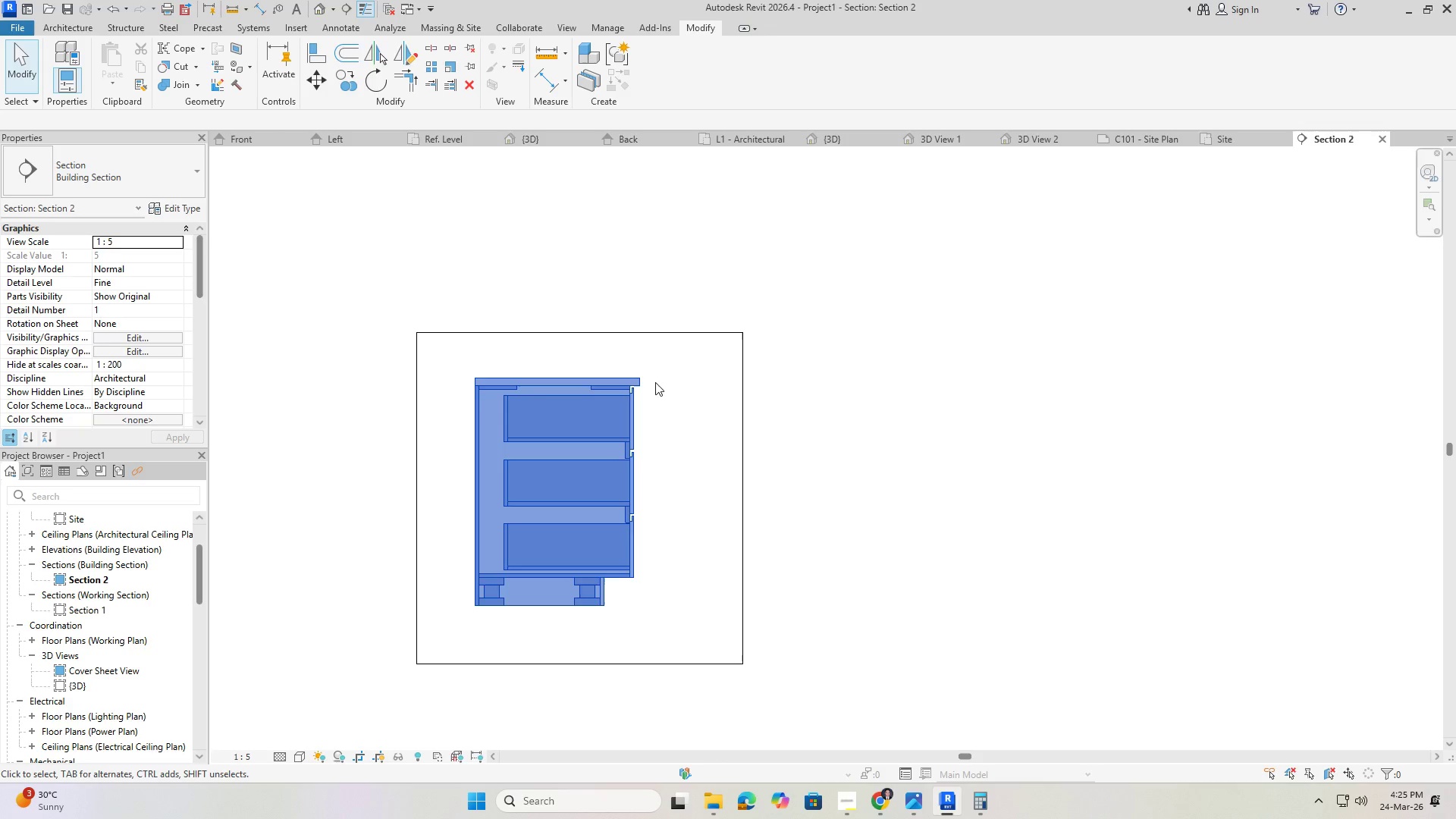 
double_click([673, 377])
 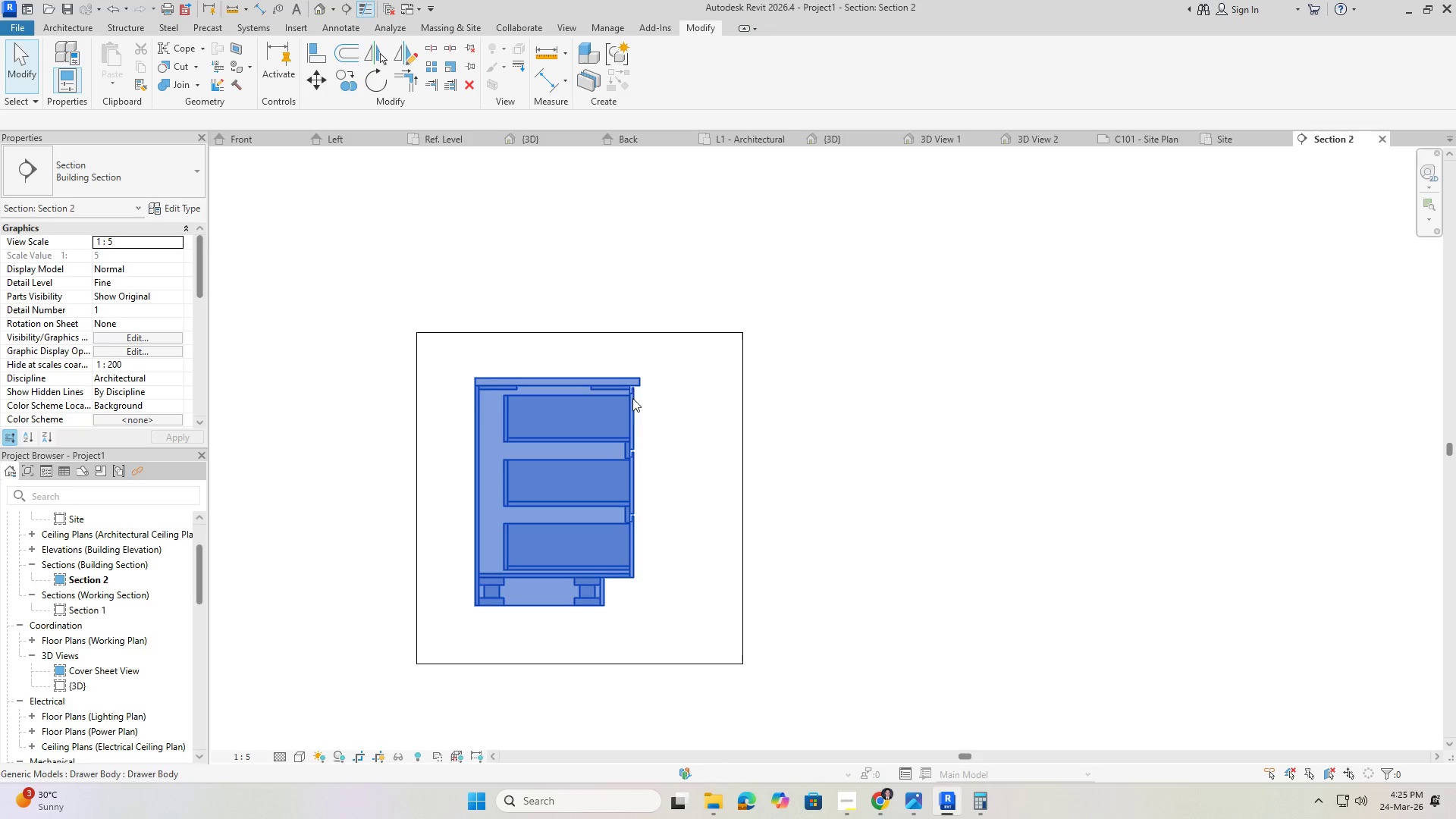 
left_click([627, 384])
 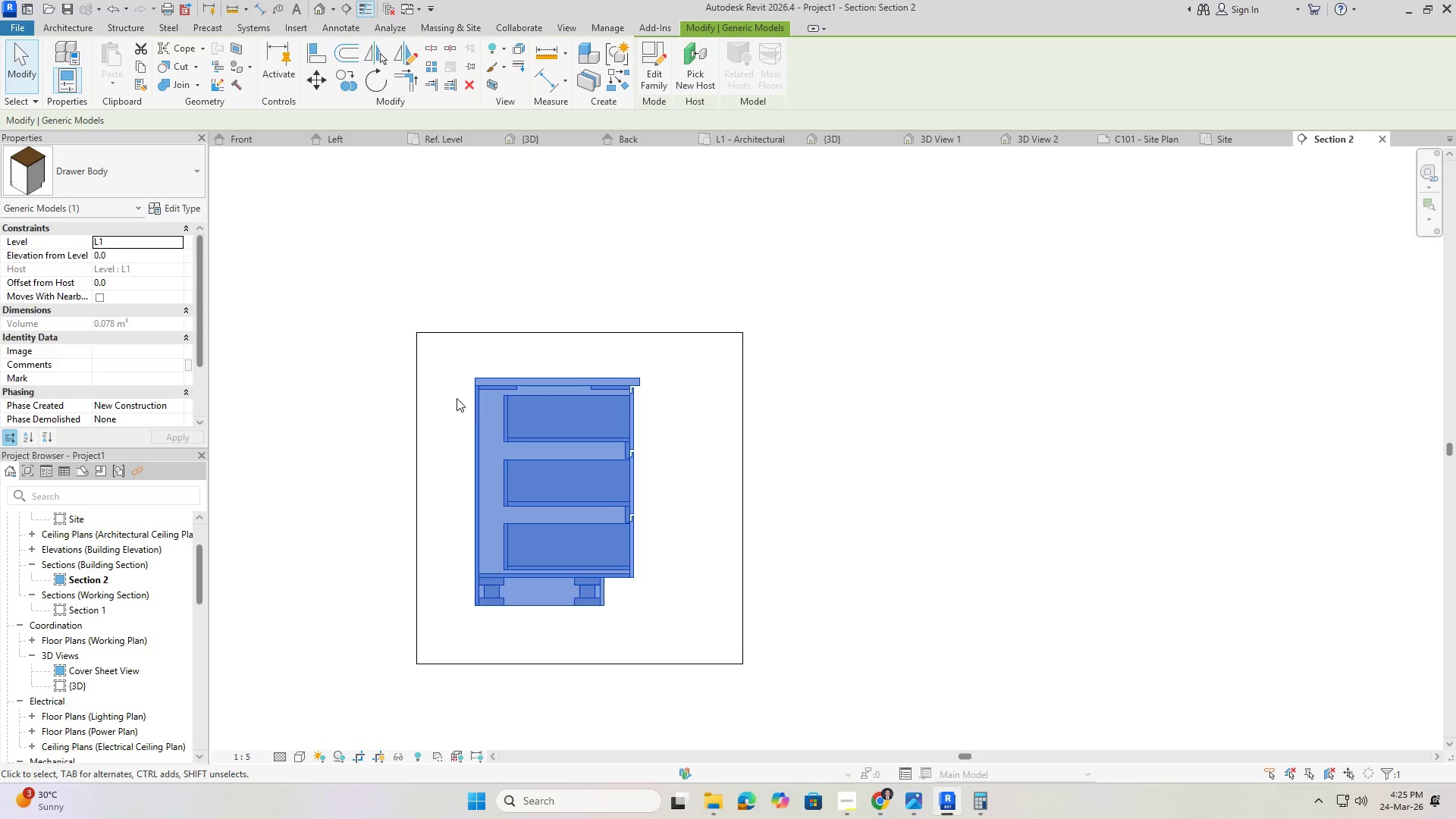 
key(Escape)
 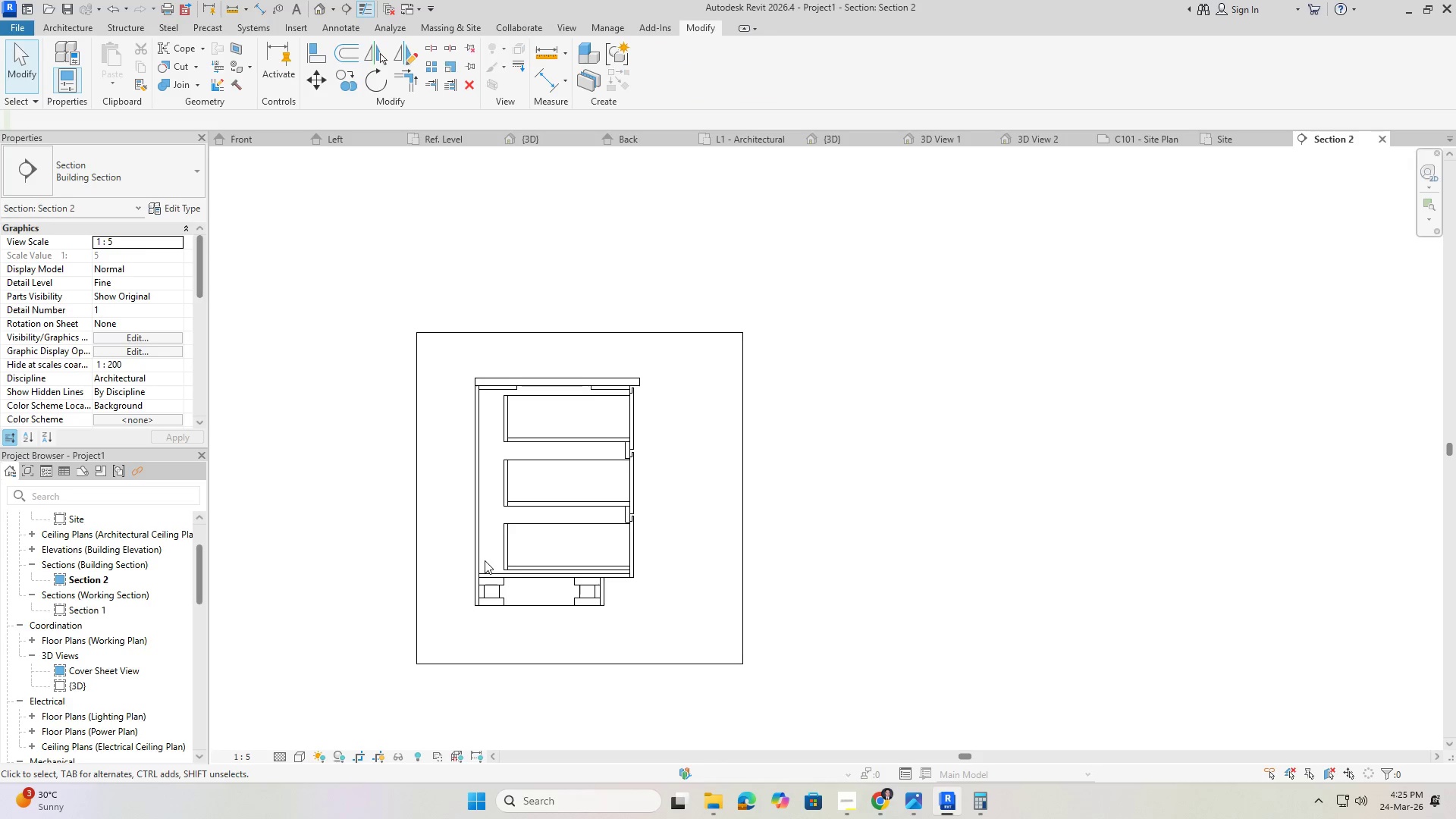 
key(Escape)
 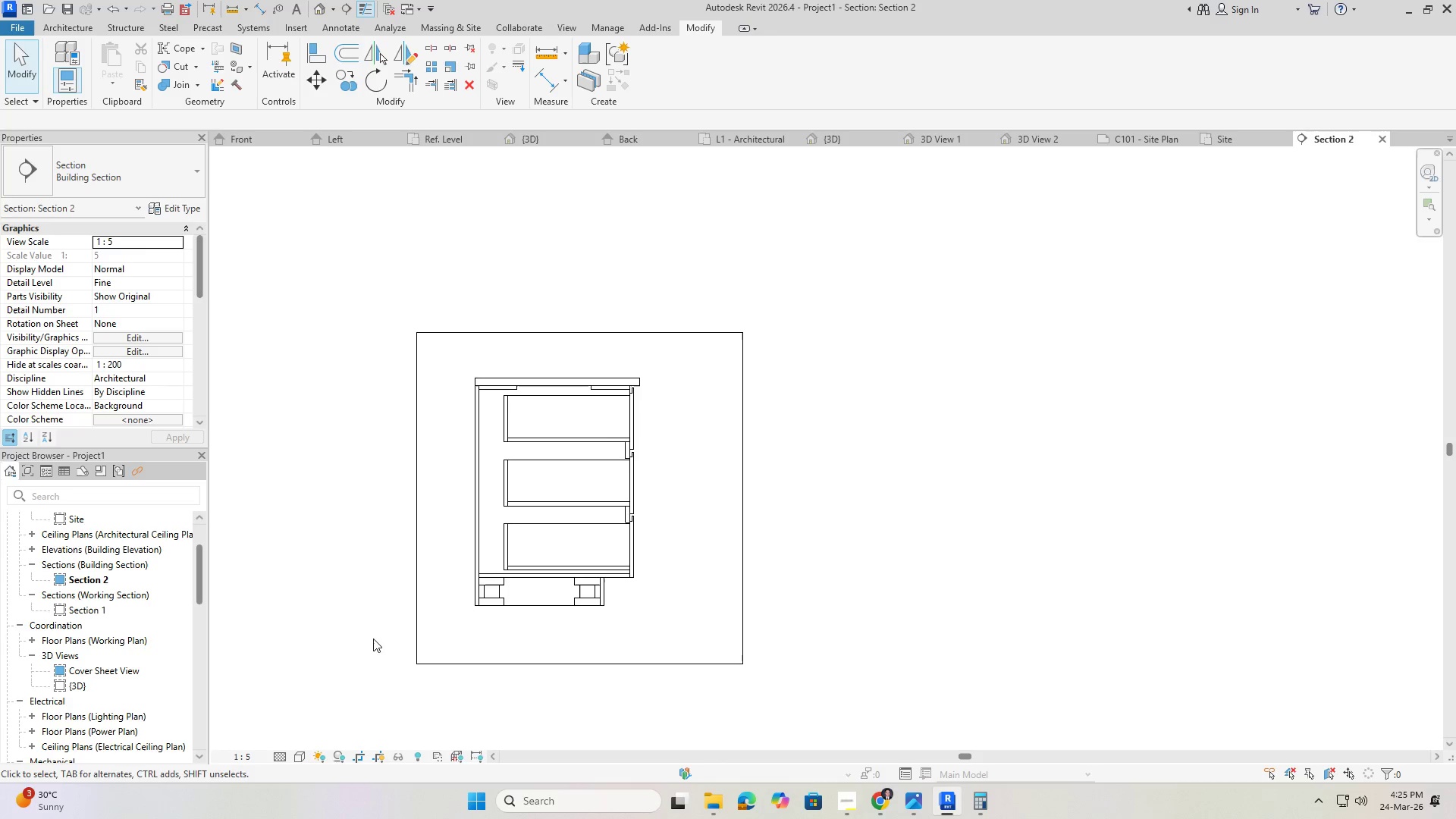 
scroll: coordinate [632, 427], scroll_direction: down, amount: 5.0
 